 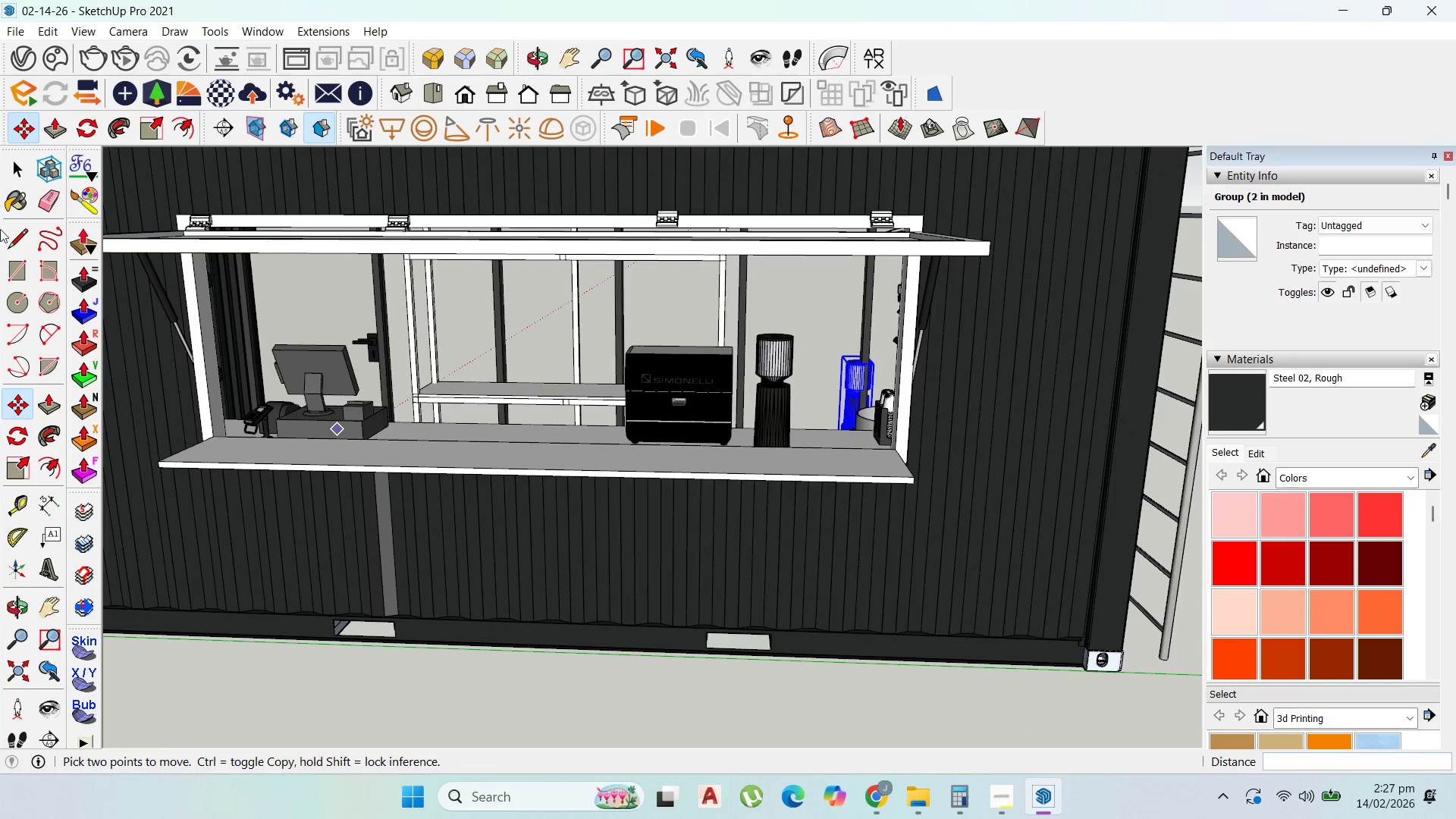 
left_click([14, 166])
 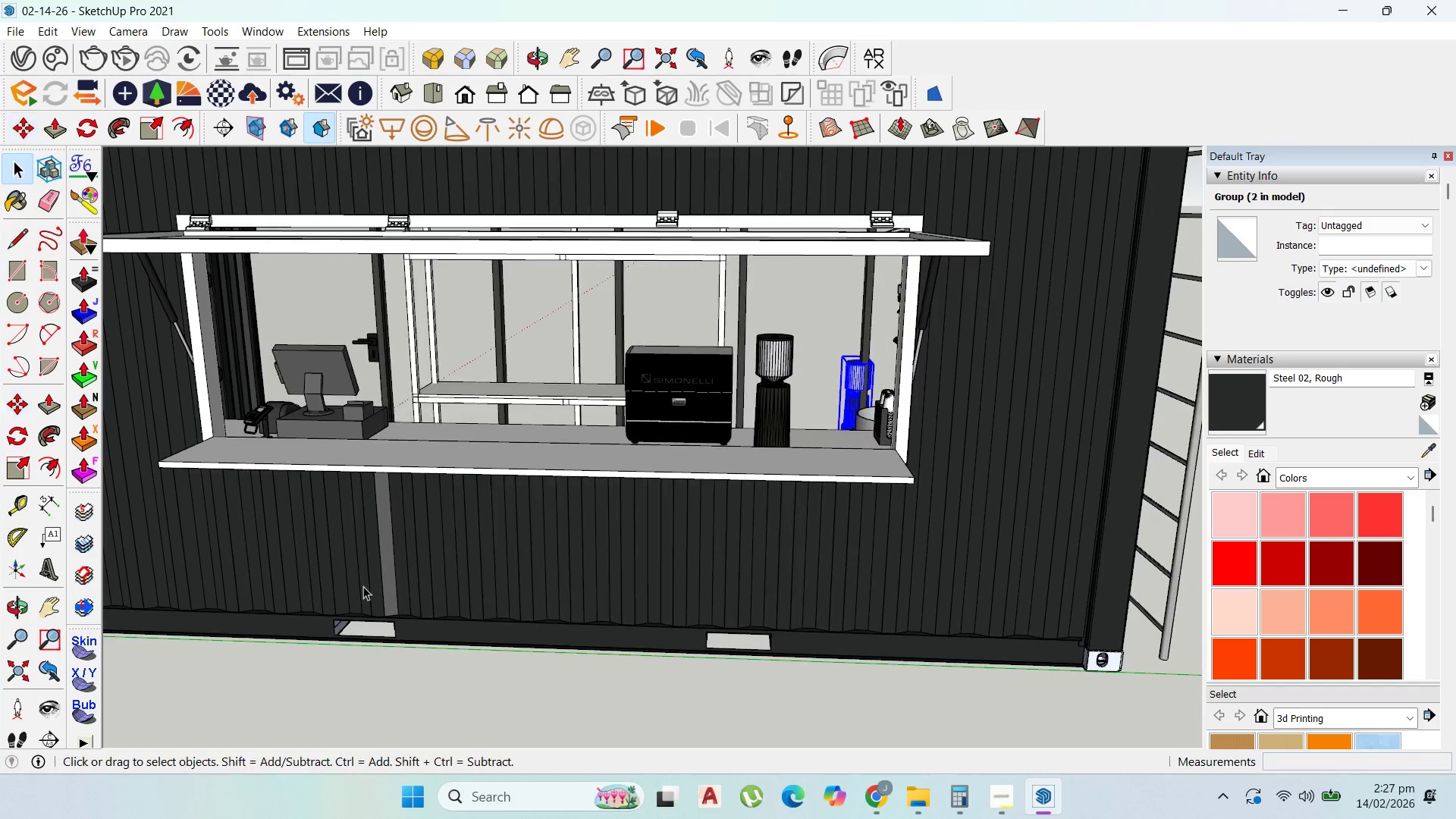 
scroll: coordinate [458, 601], scroll_direction: up, amount: 22.0
 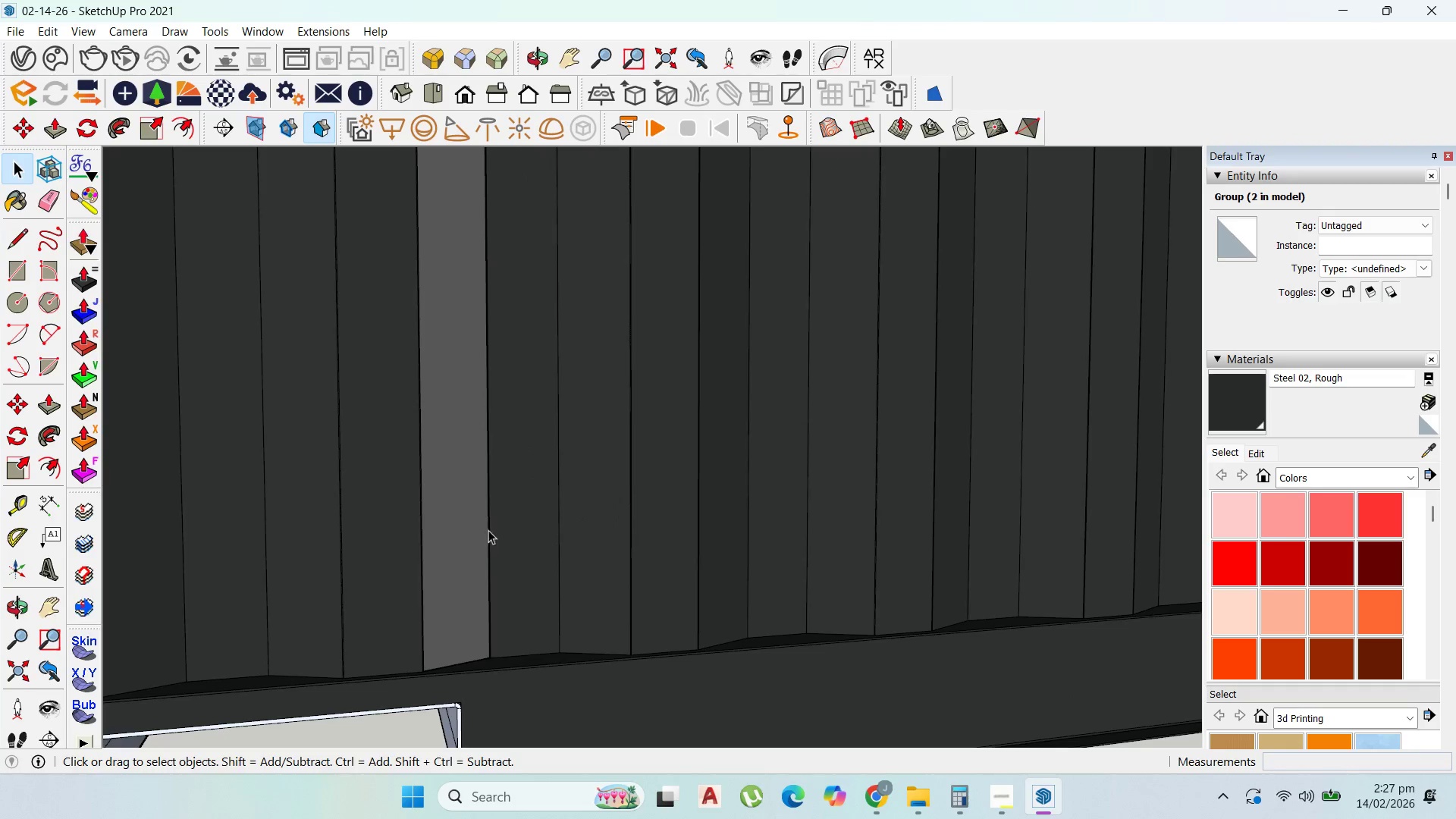 
double_click([485, 529])
 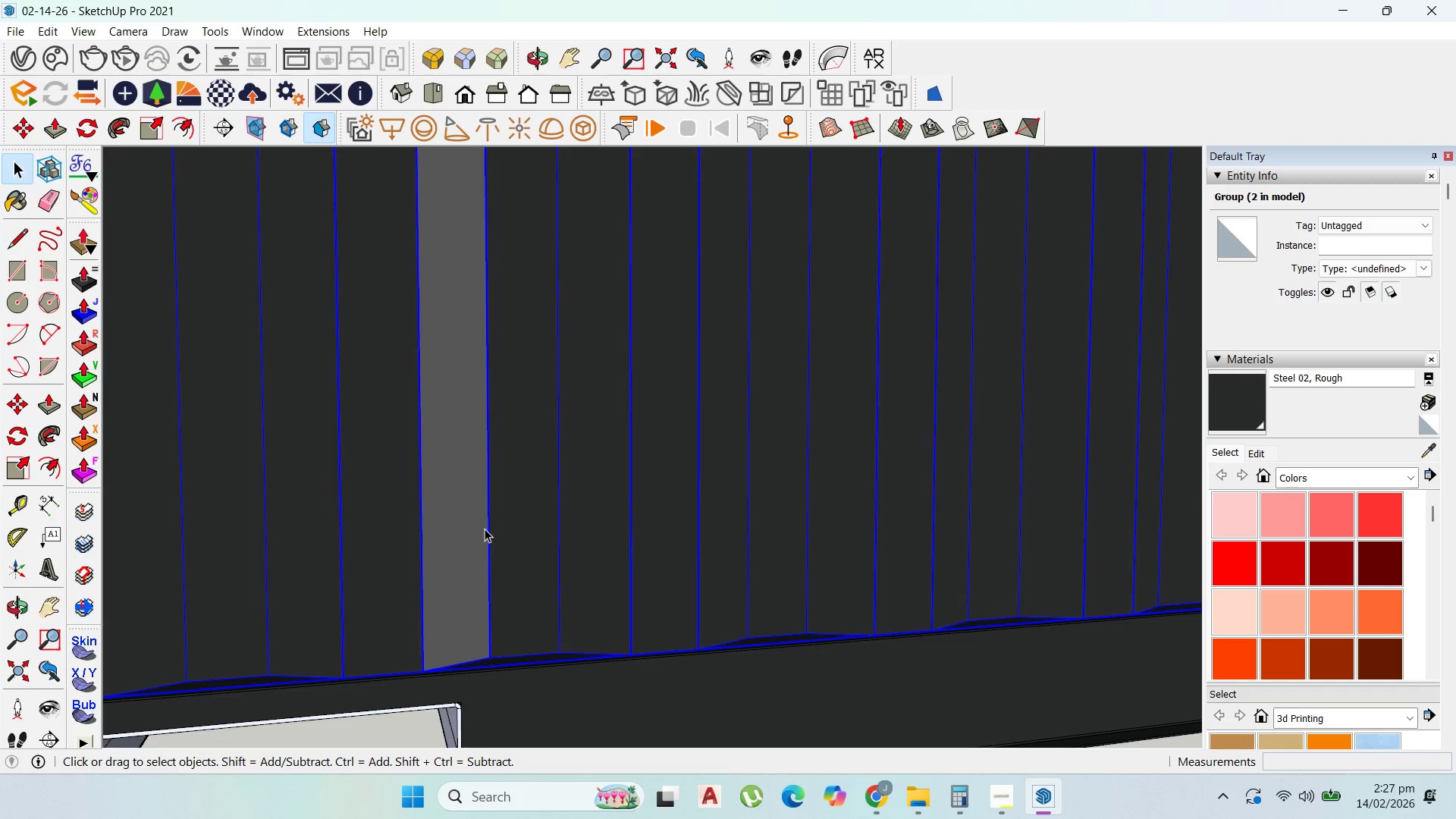 
triple_click([485, 529])
 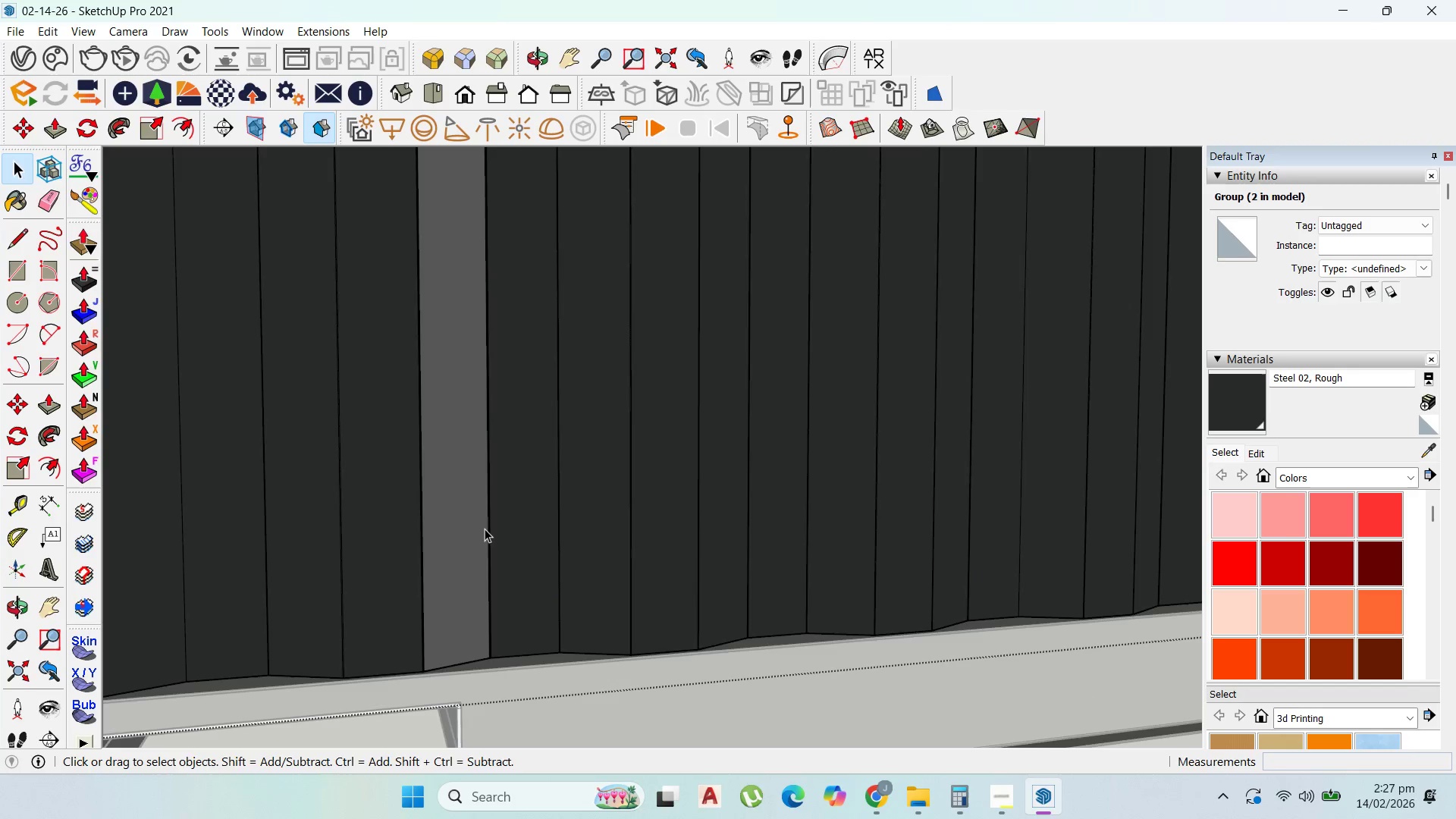 
triple_click([485, 529])
 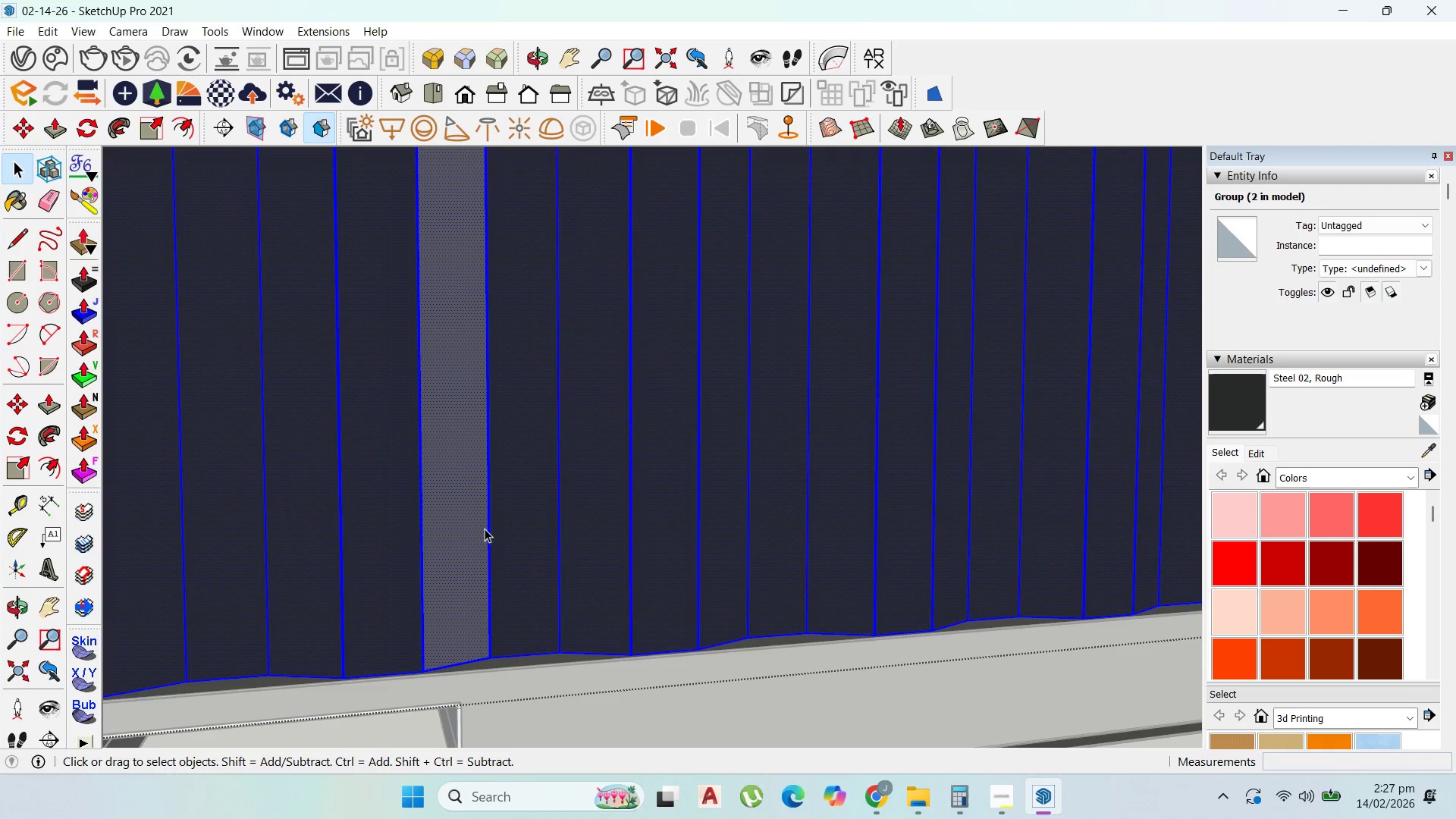 
triple_click([485, 529])
 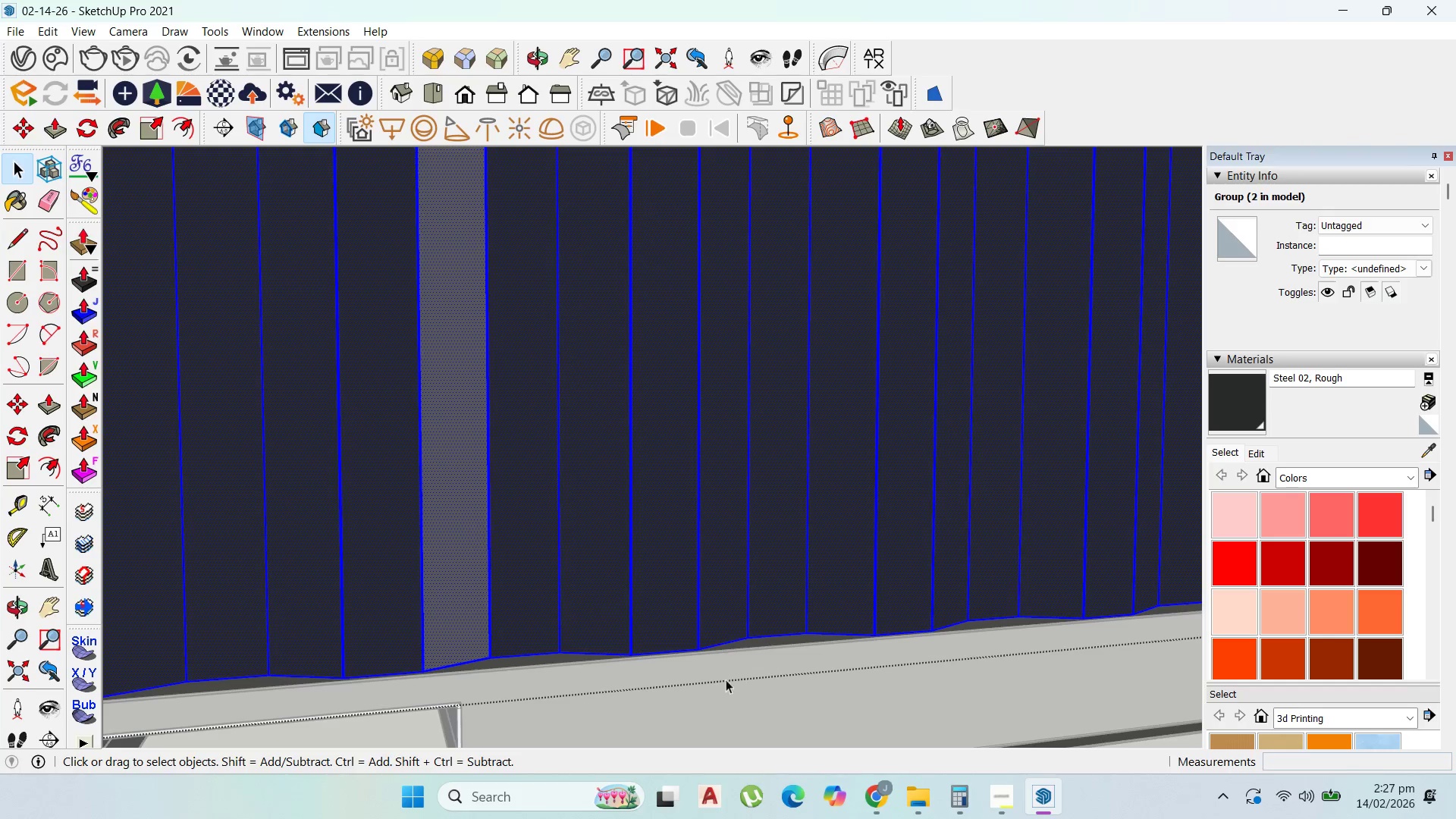 
scroll: coordinate [295, 466], scroll_direction: down, amount: 14.0
 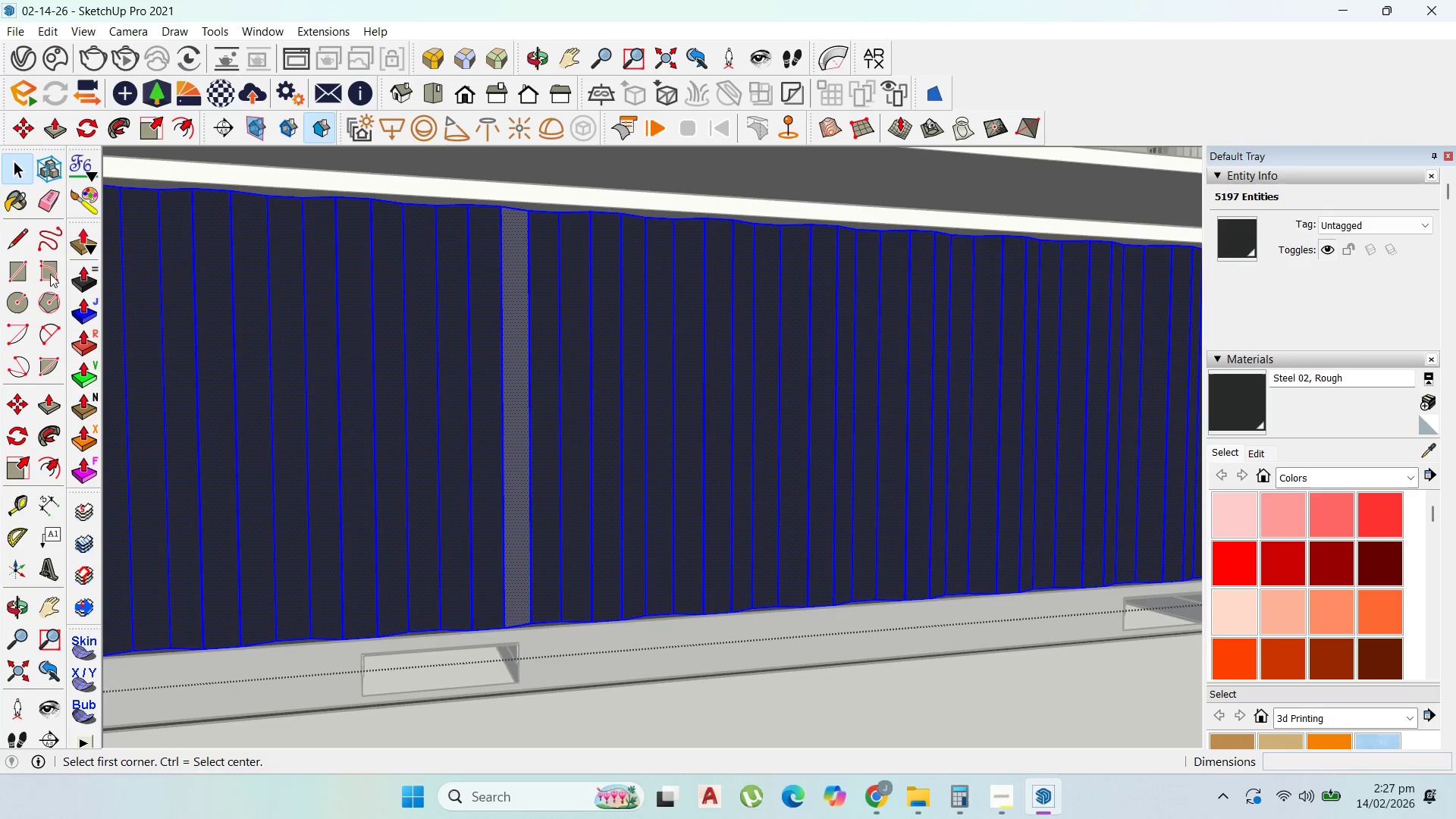 
scroll: coordinate [347, 196], scroll_direction: up, amount: 36.0
 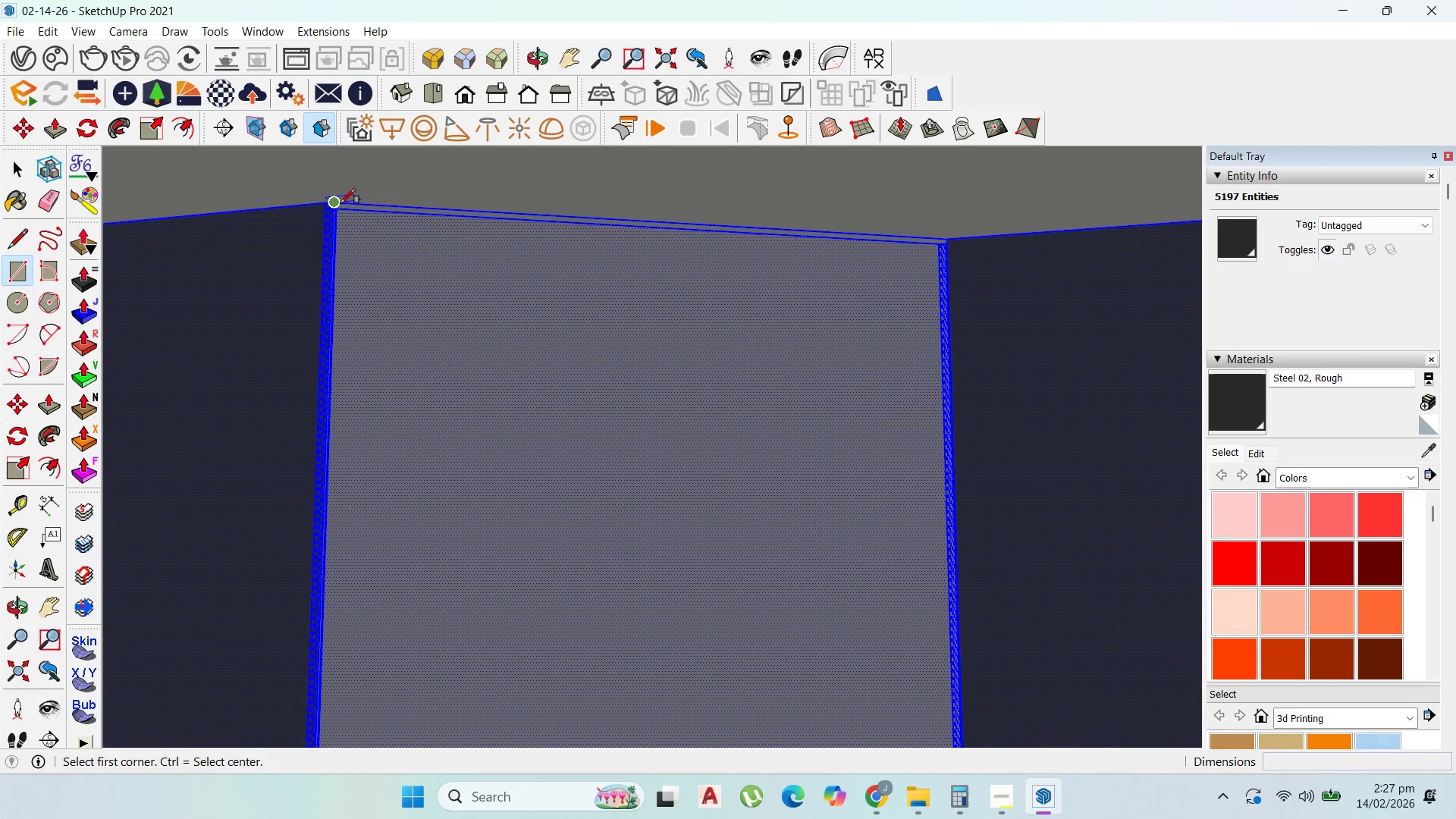 
left_click([340, 203])
 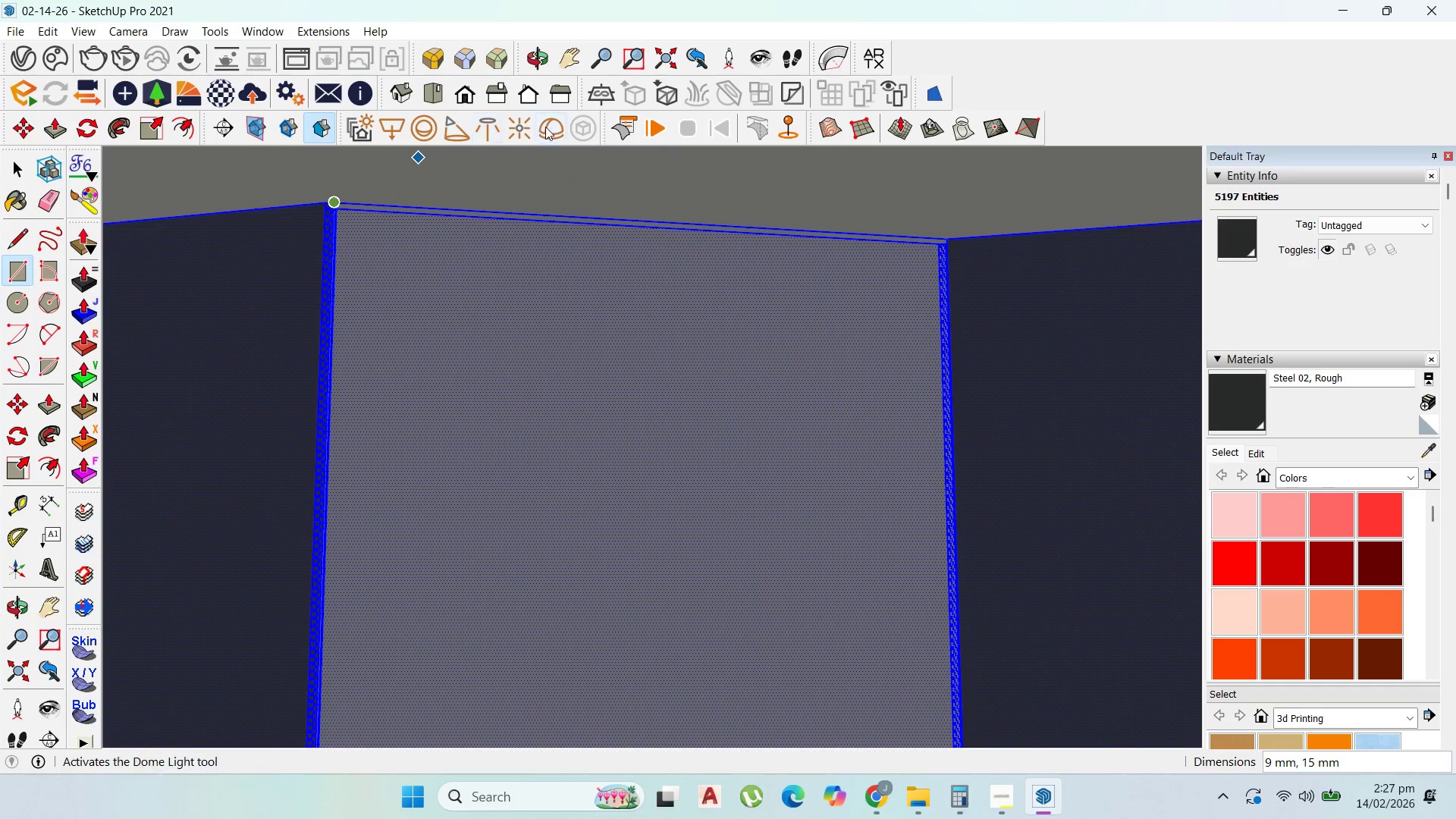 
scroll: coordinate [861, 676], scroll_direction: down, amount: 25.0
 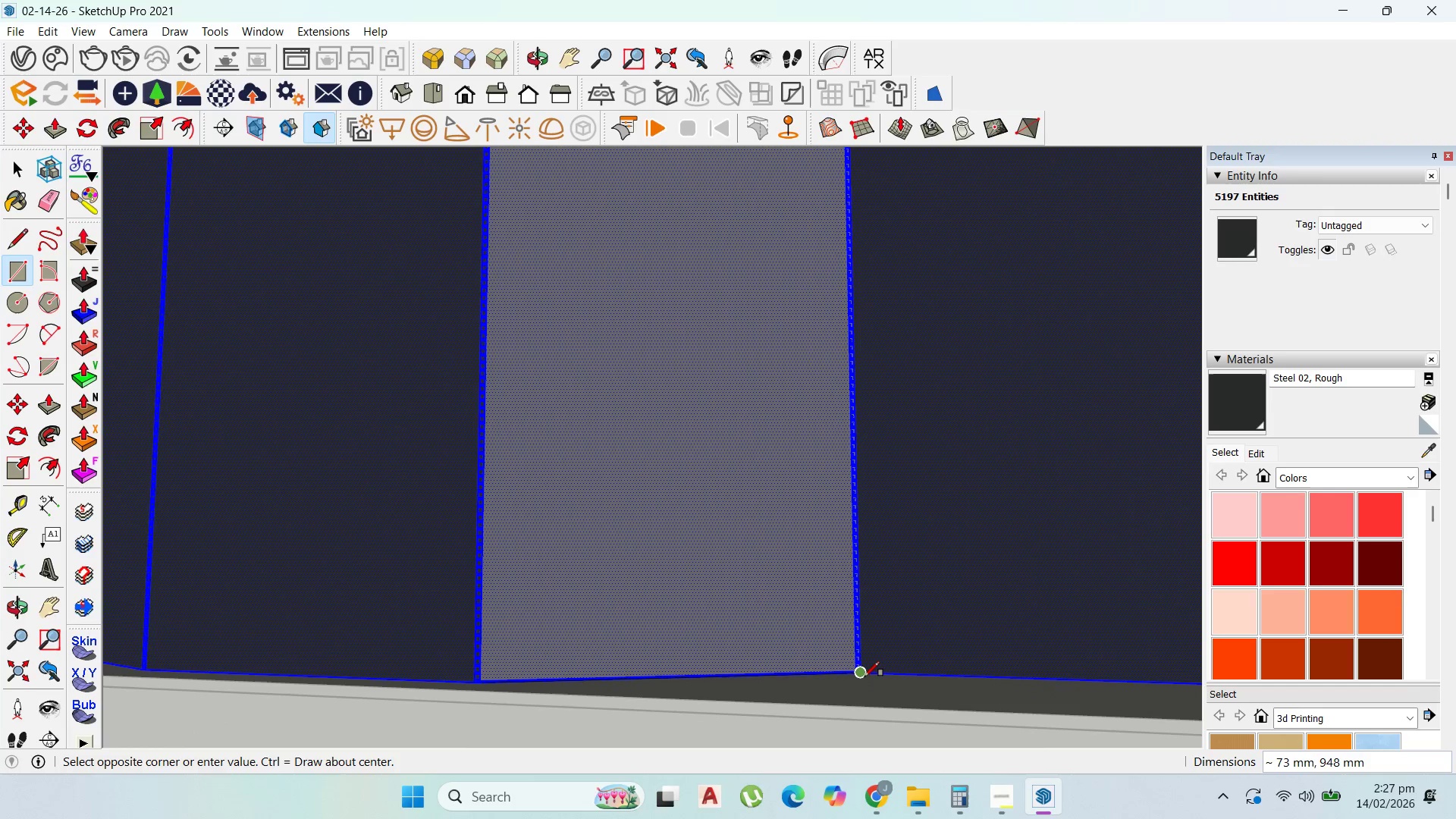 
left_click([863, 676])
 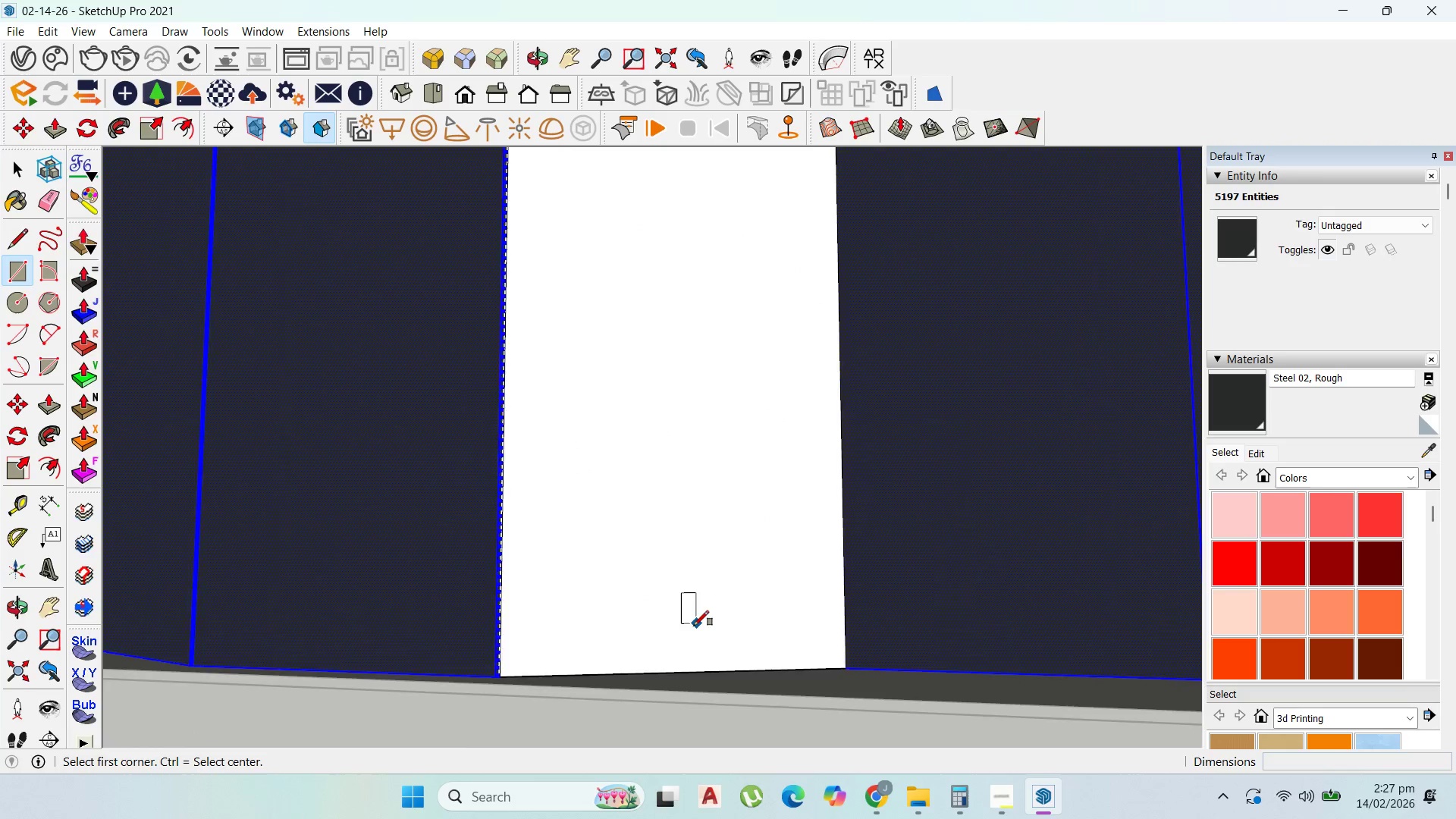 
scroll: coordinate [994, 613], scroll_direction: down, amount: 40.0
 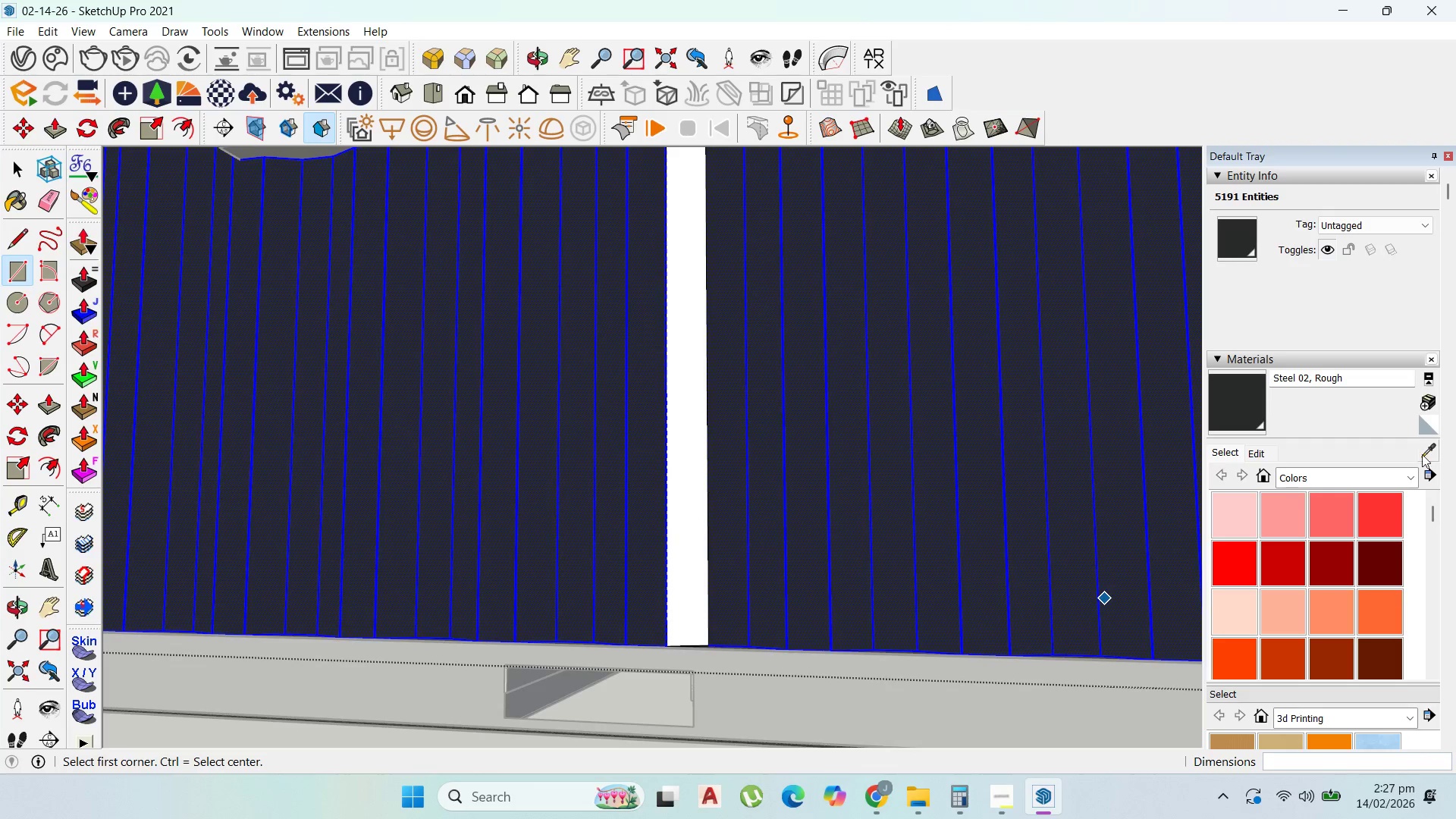 
left_click([1434, 454])
 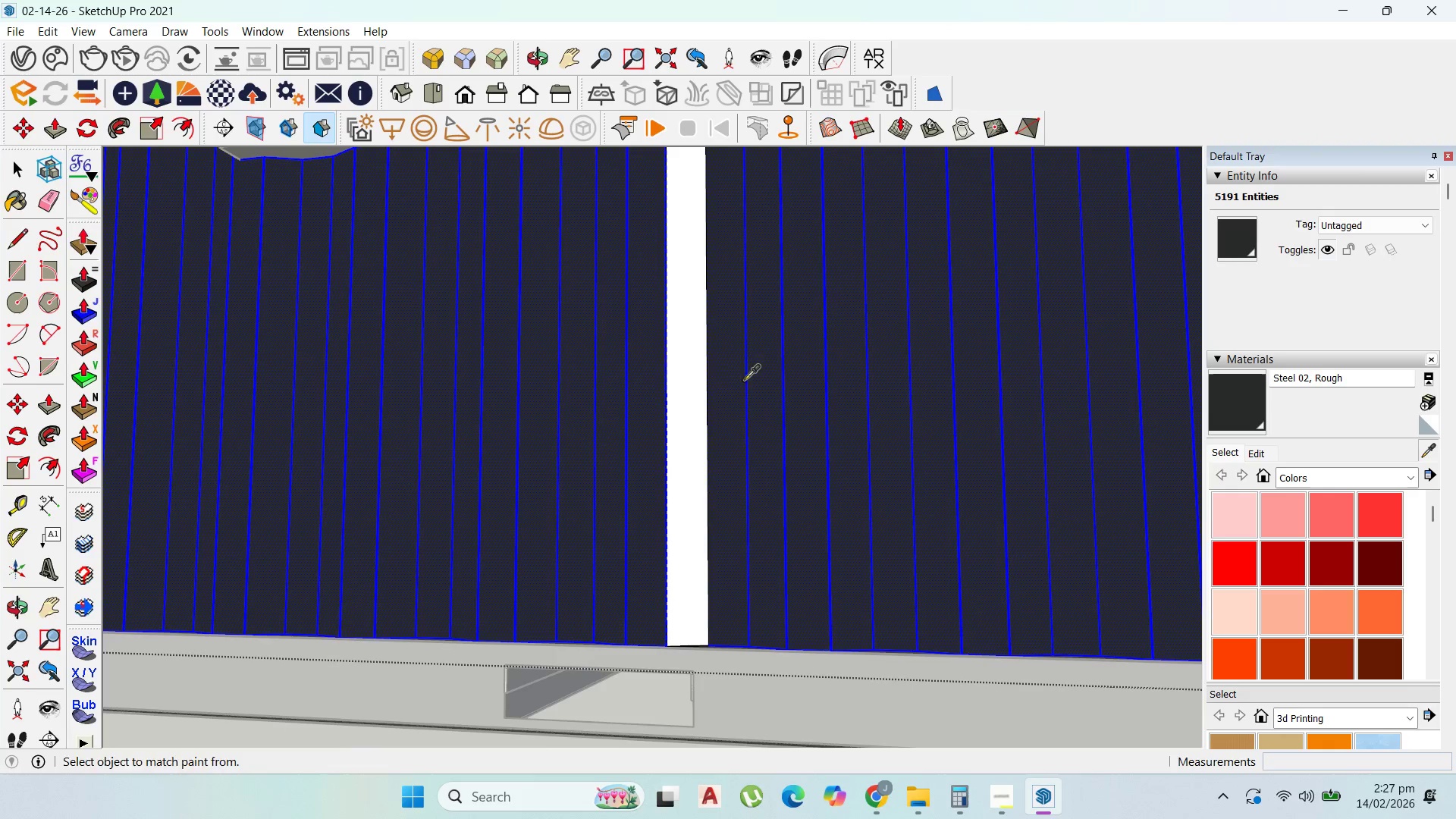 
double_click([665, 372])
 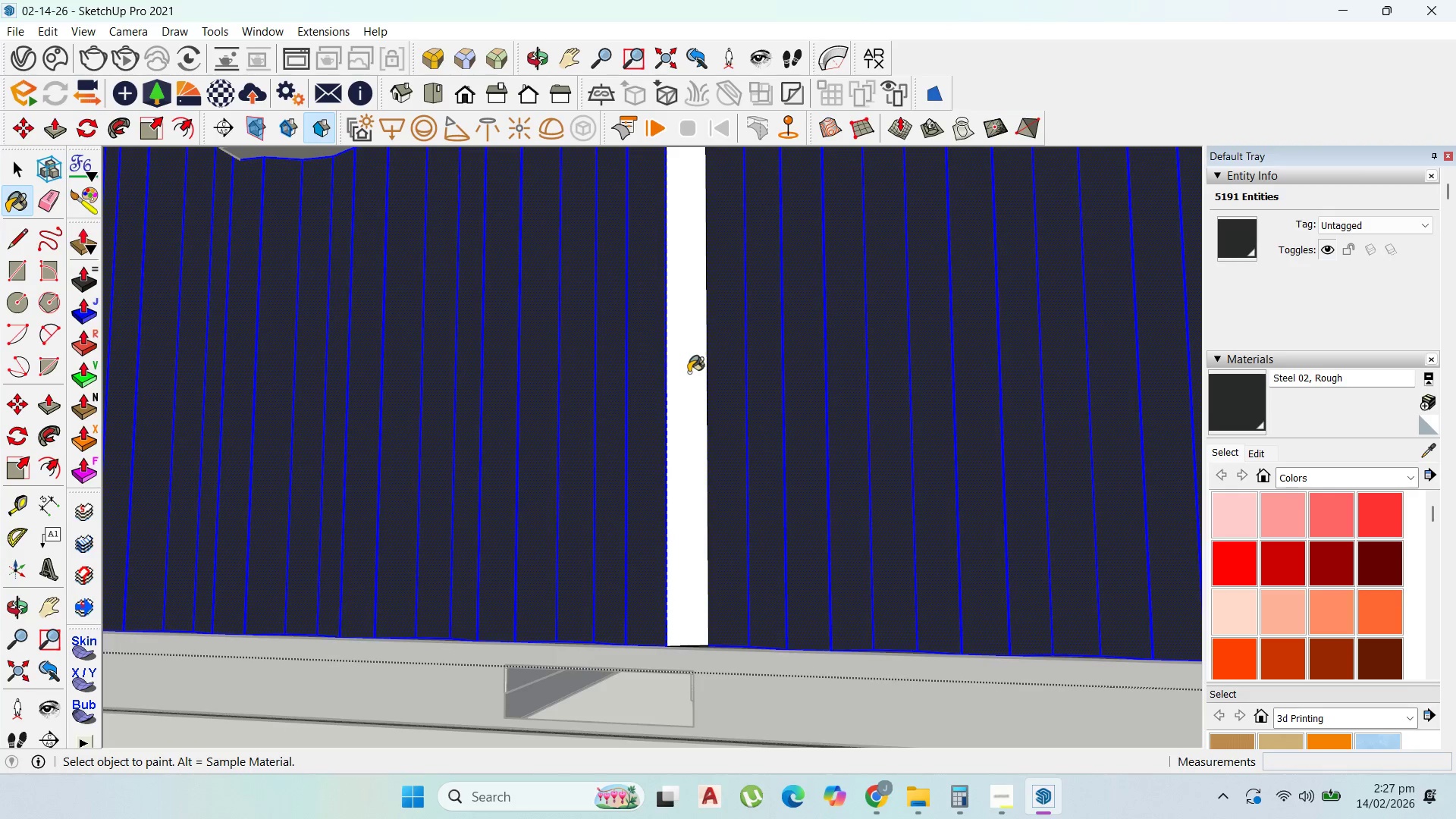 
triple_click([689, 372])
 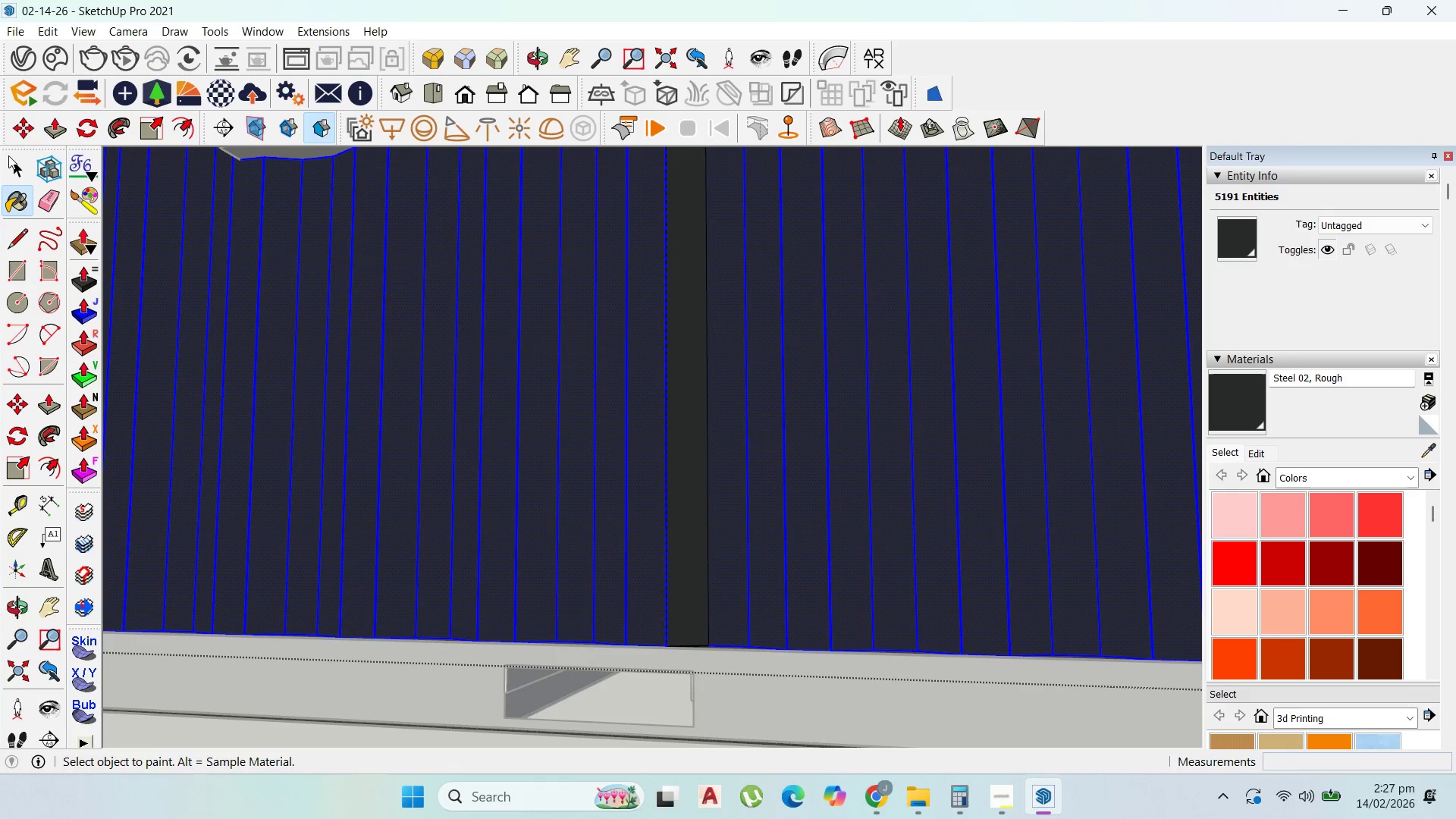 
left_click([9, 161])
 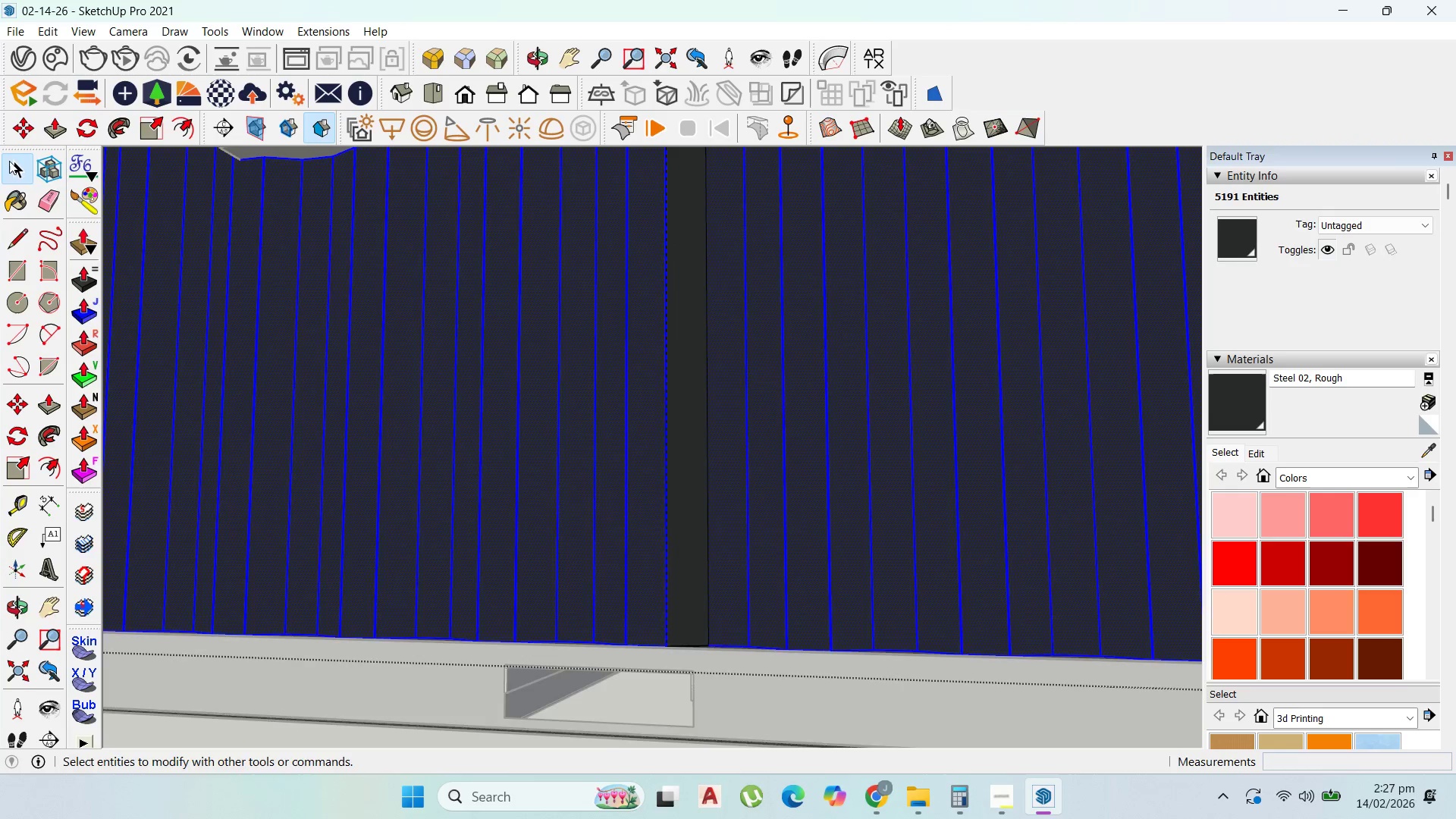 
key(Escape)
 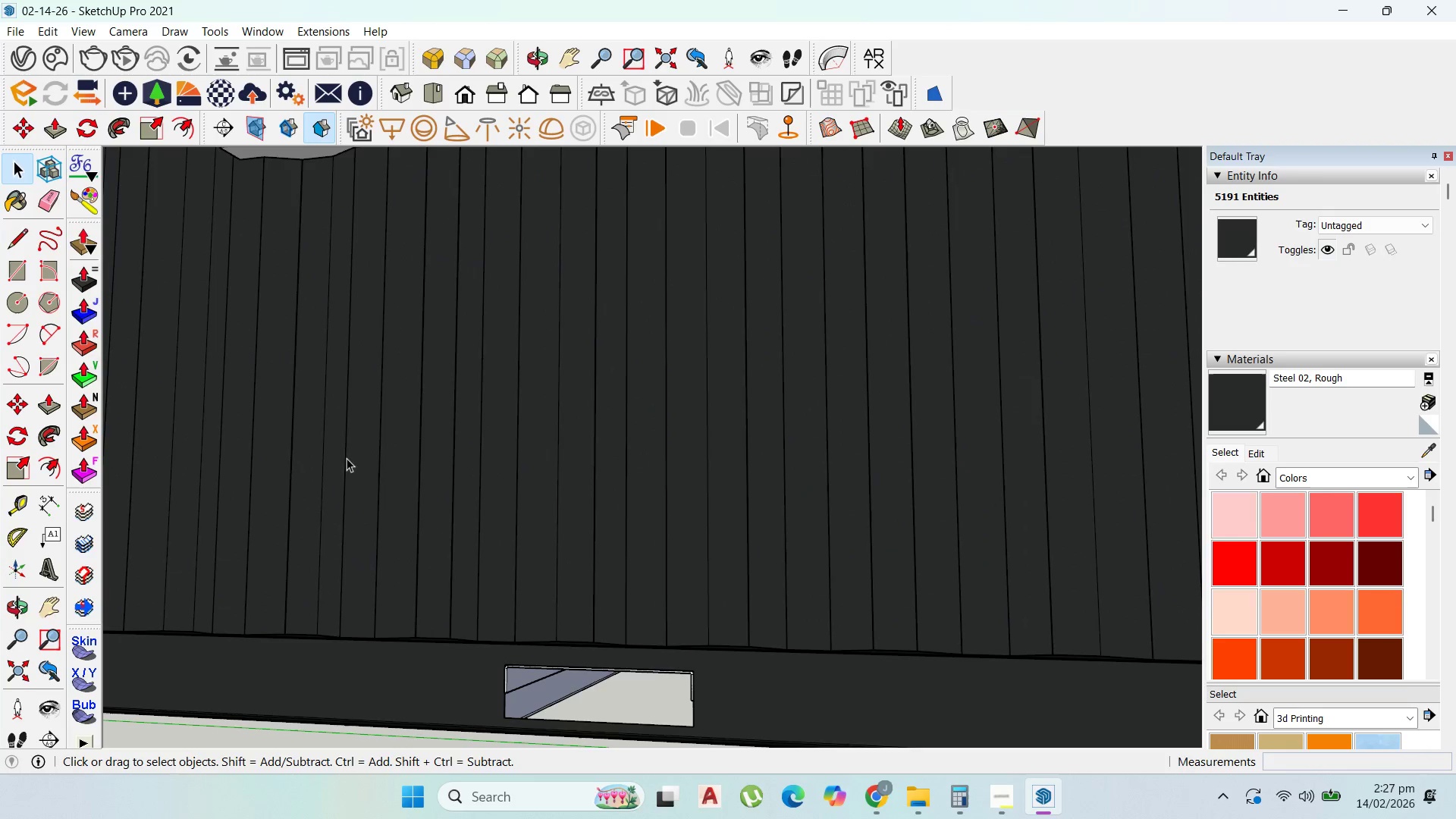 
key(Escape)
 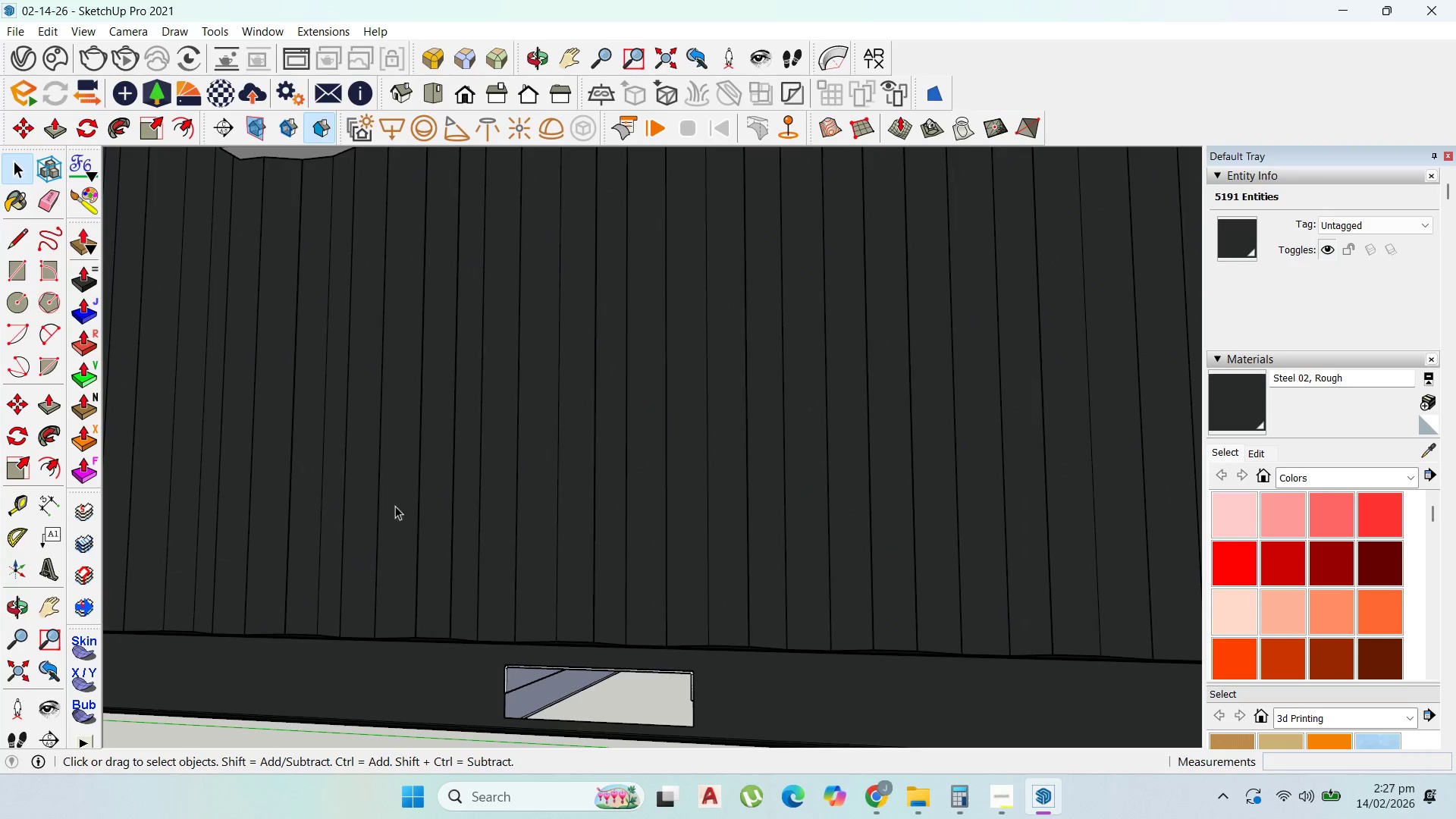 
key(Escape)
 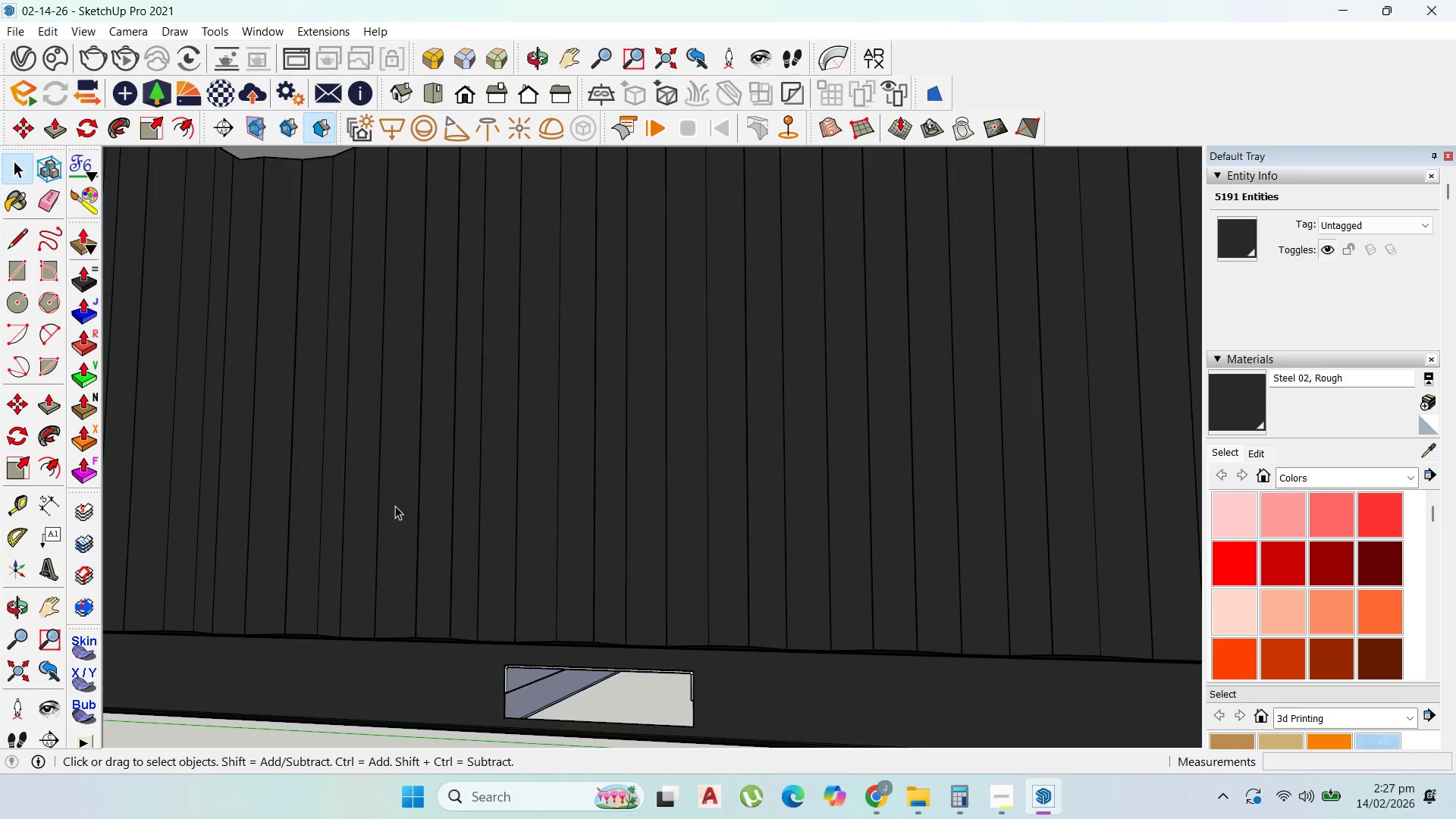 
scroll: coordinate [365, 558], scroll_direction: down, amount: 19.0
 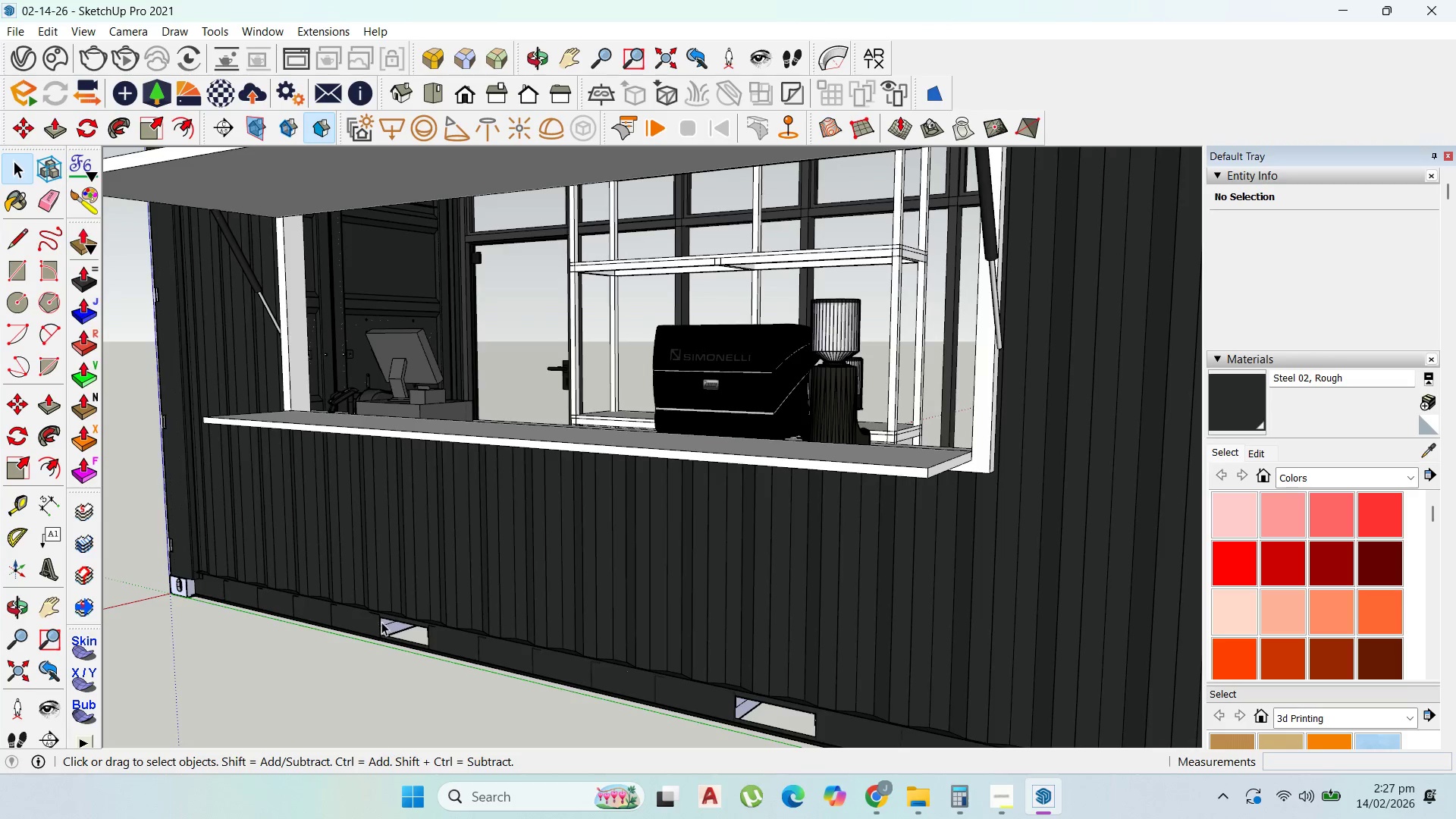 
left_click([840, 285])
 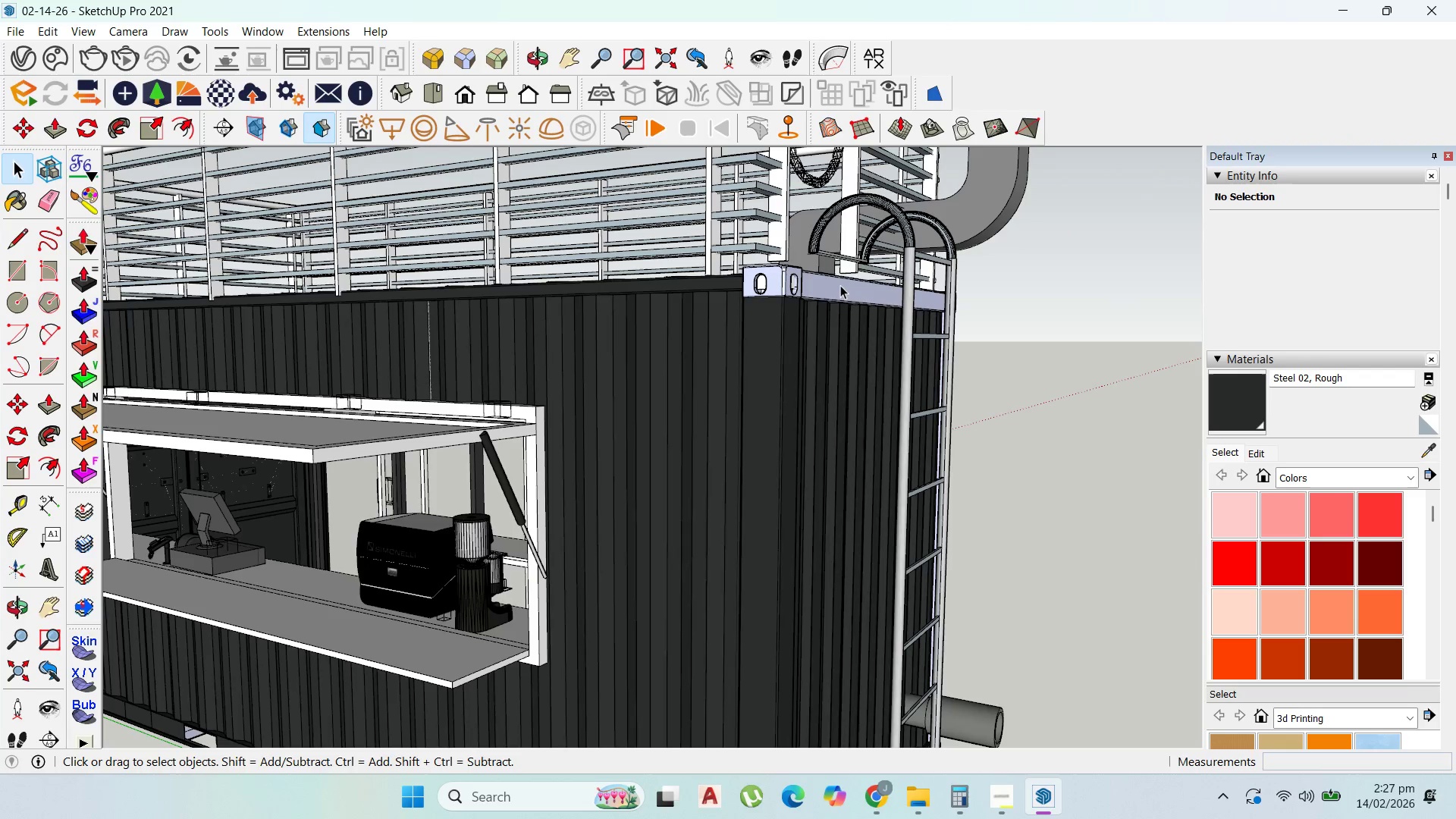 
scroll: coordinate [852, 266], scroll_direction: down, amount: 5.0
 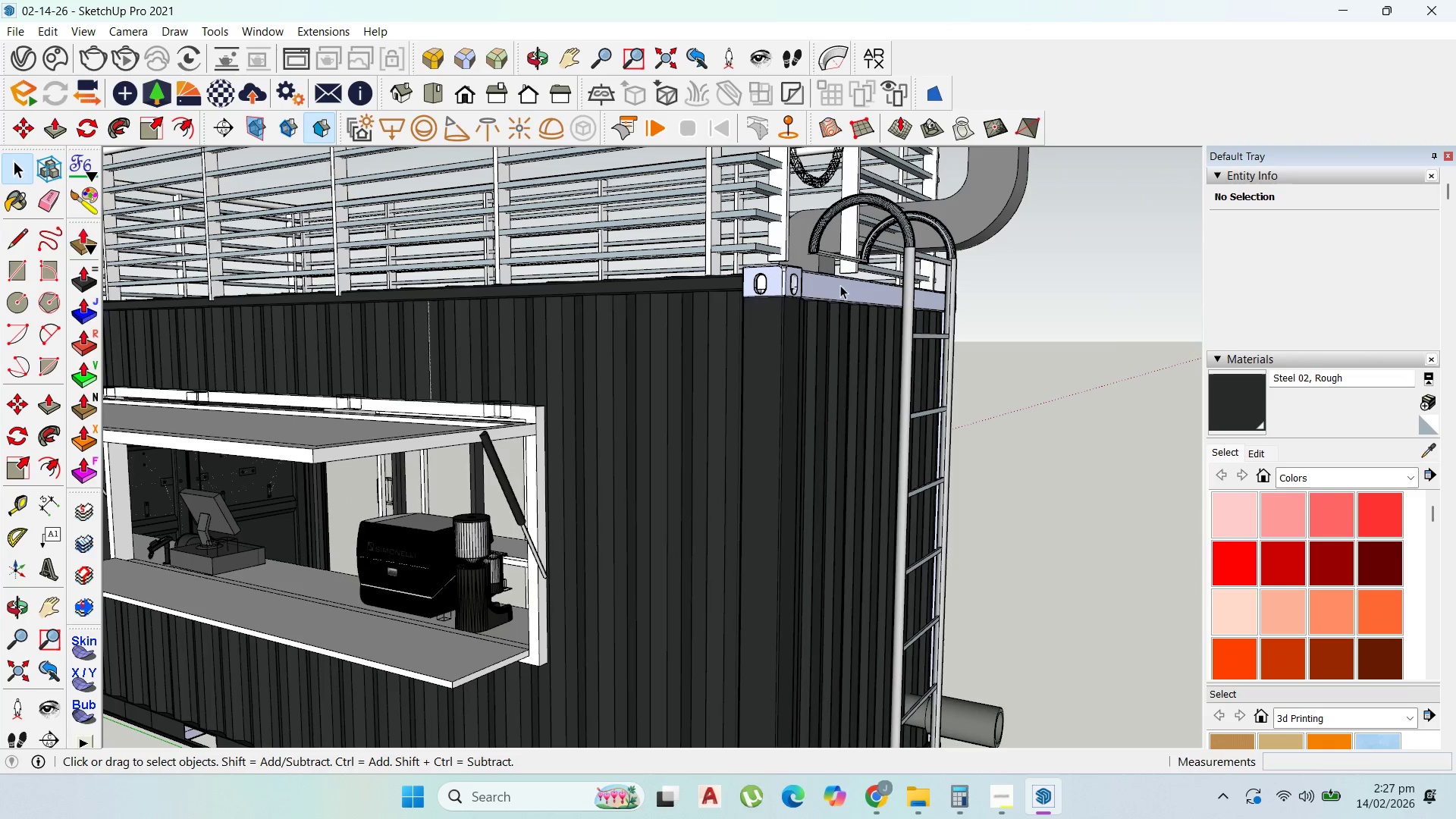 
double_click([840, 285])
 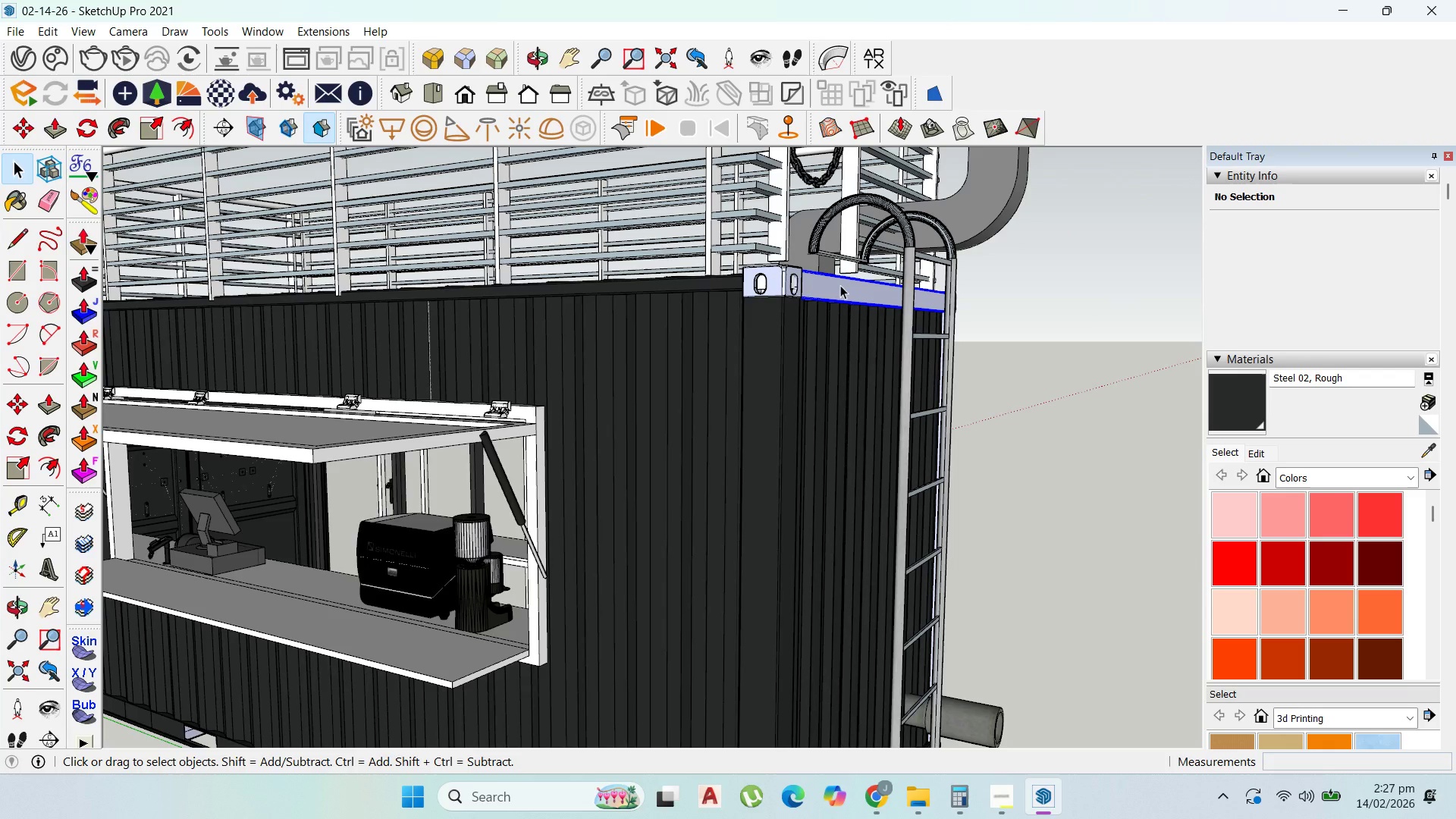 
triple_click([840, 285])
 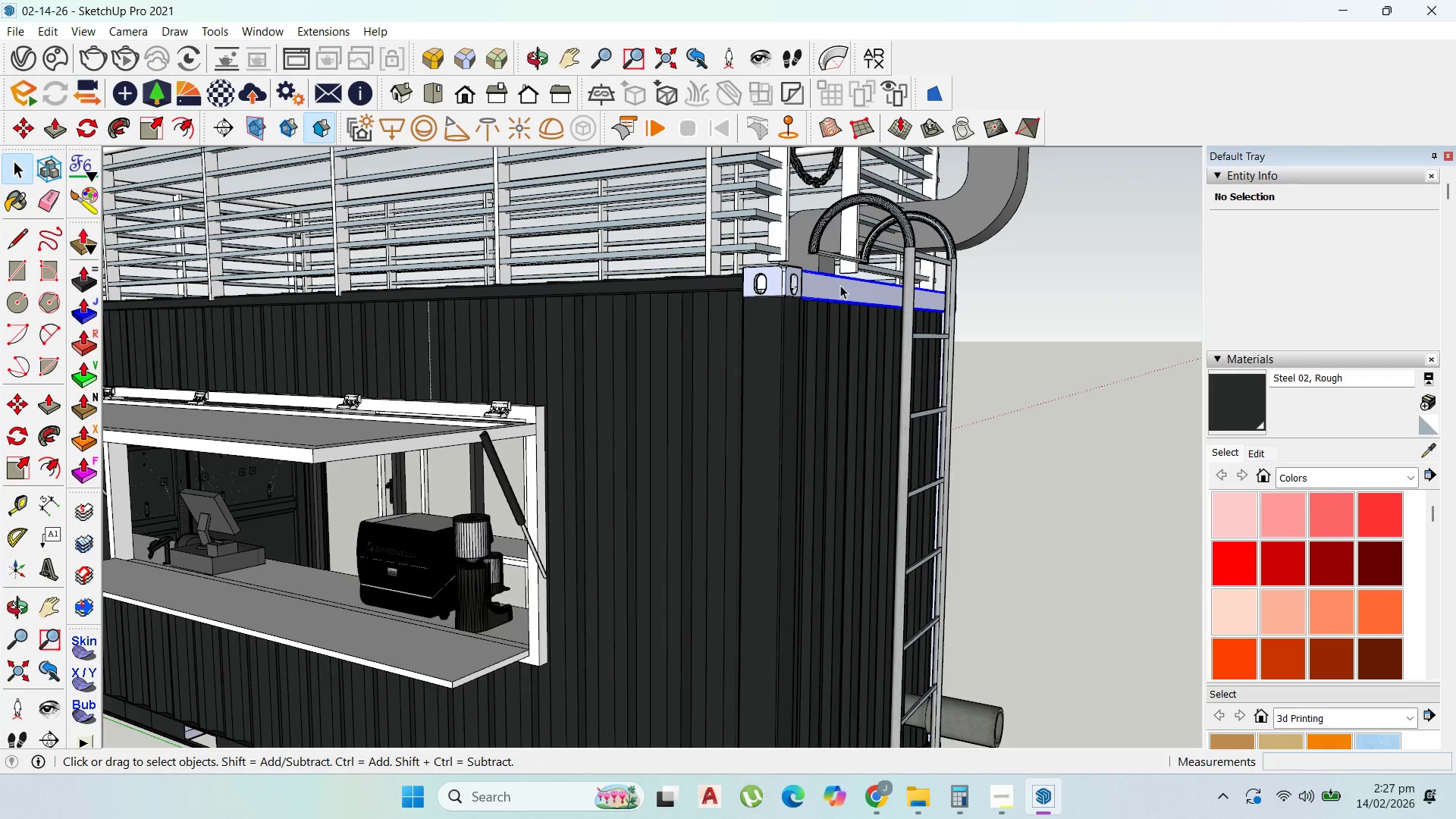 
triple_click([840, 285])
 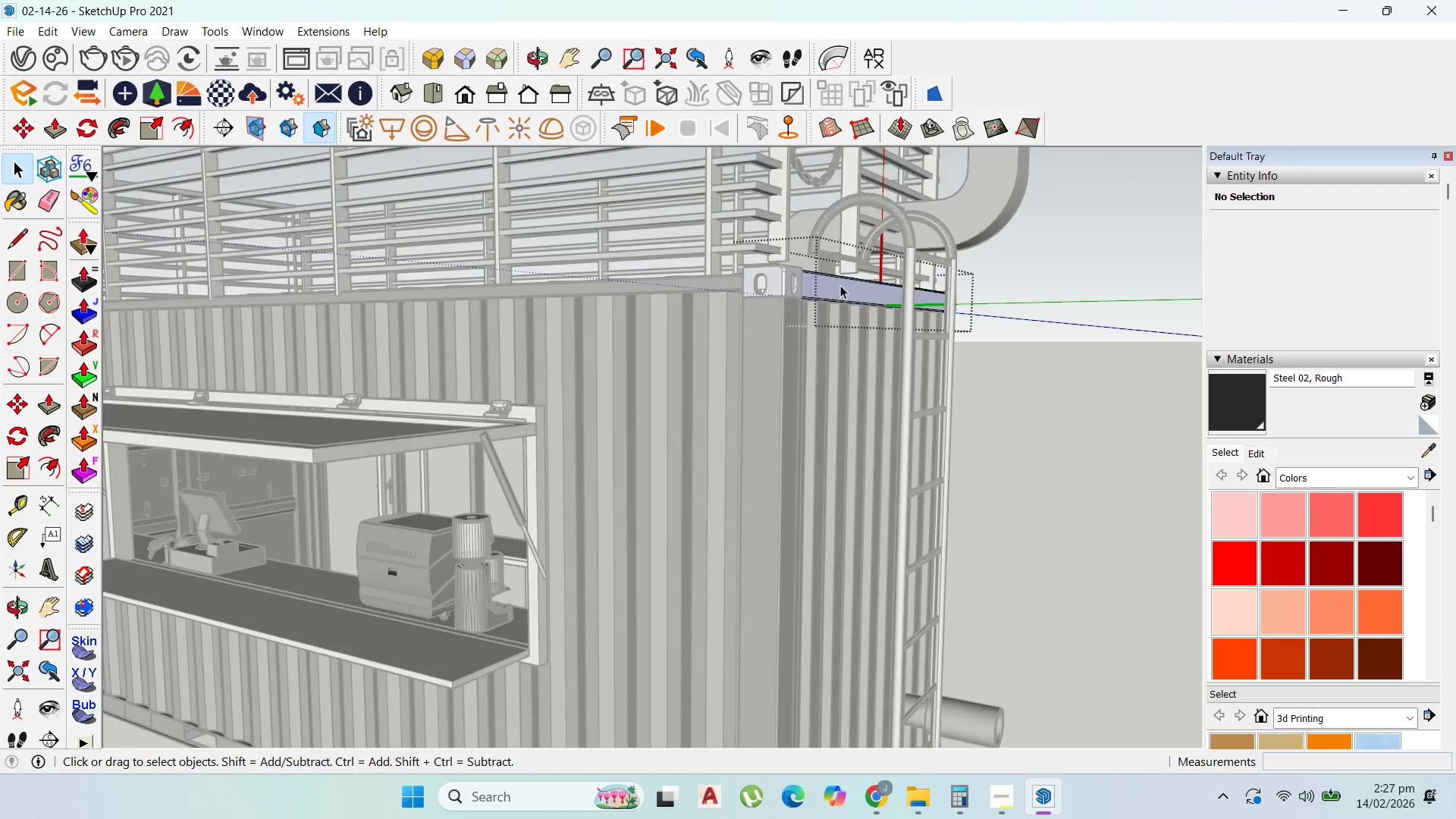 
triple_click([840, 285])
 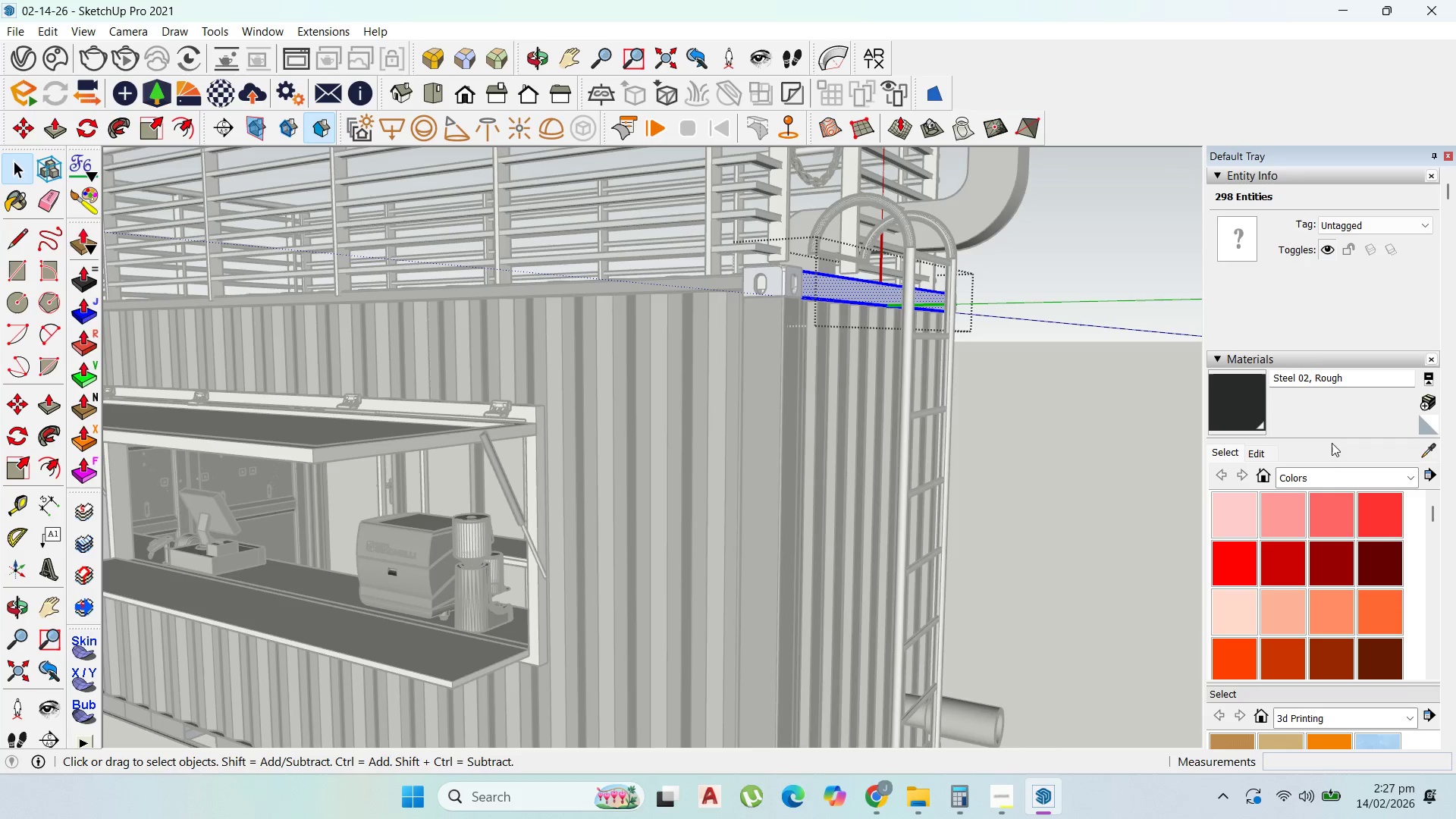 
left_click_drag(start_coordinate=[1252, 416], to_coordinate=[1251, 412])
 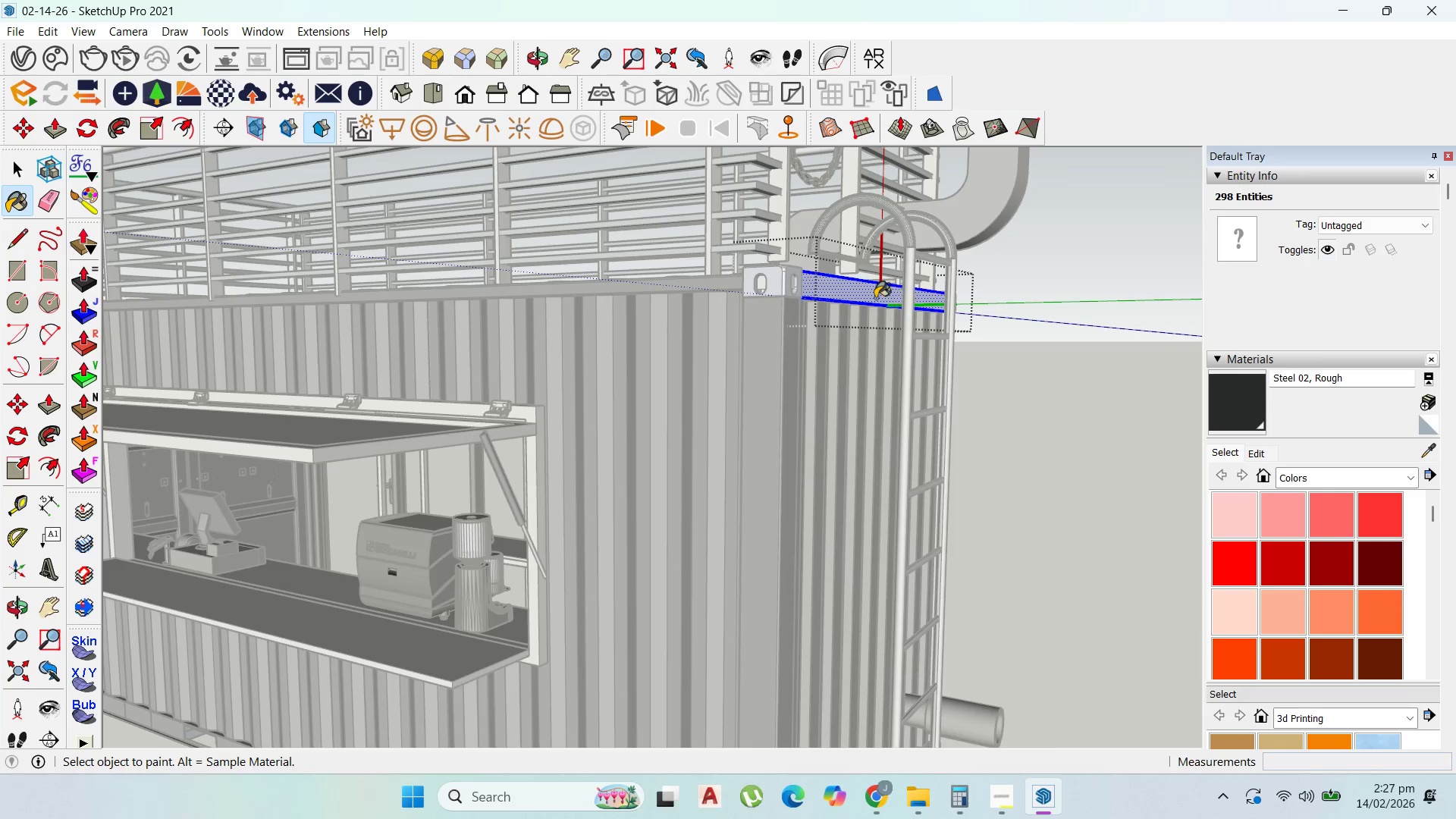 
left_click([871, 293])
 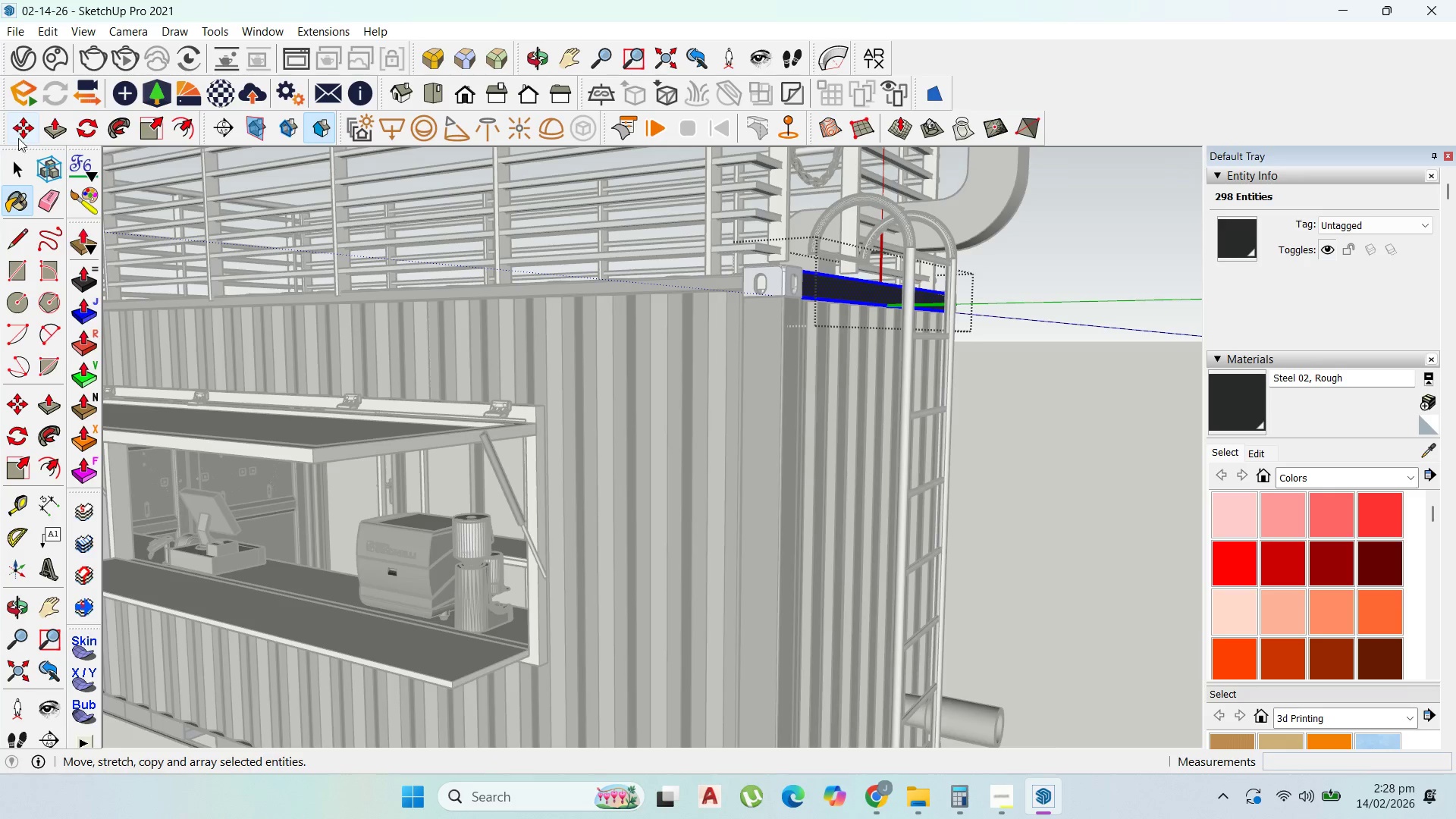 
key(Escape)
 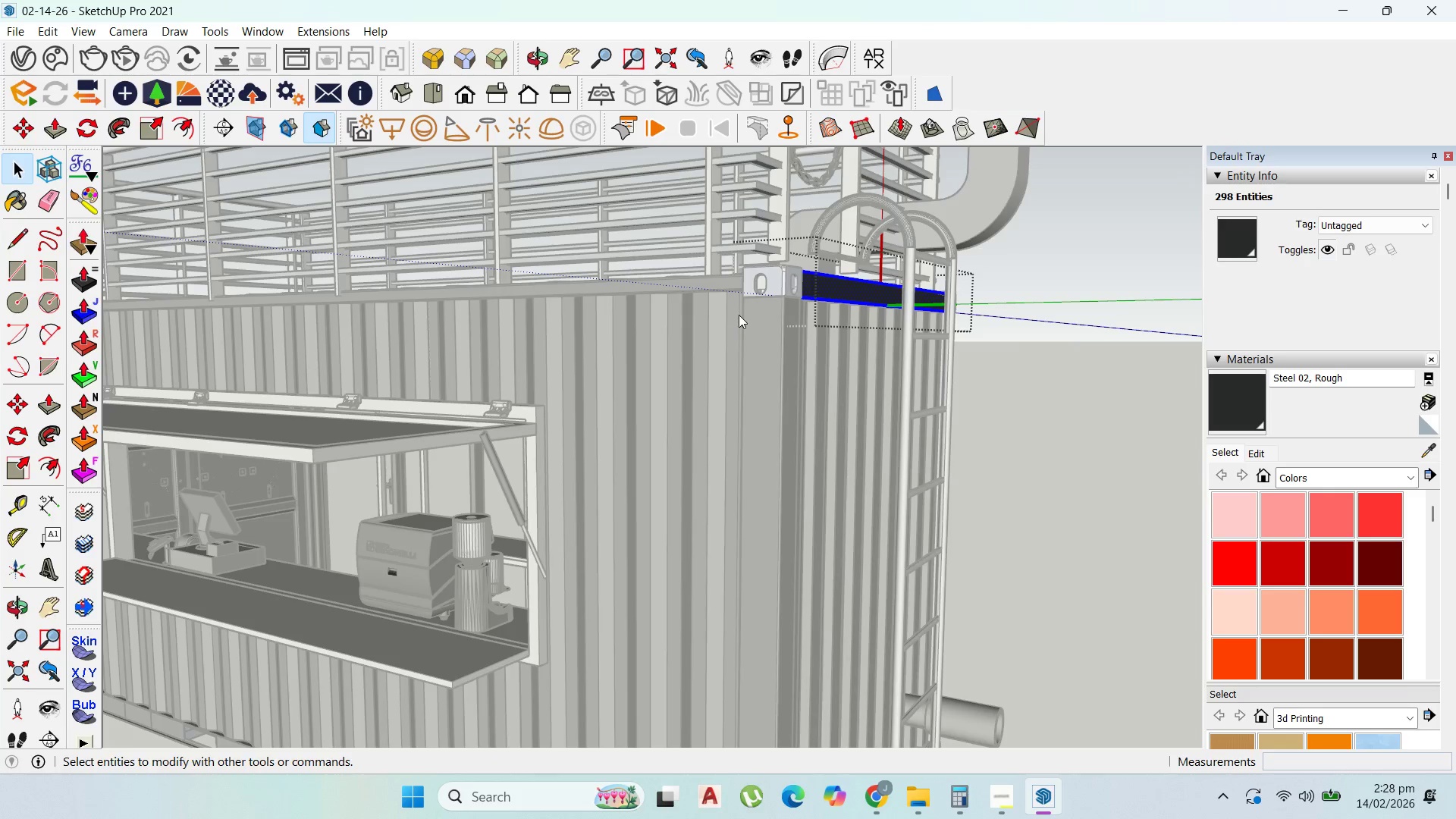 
key(Escape)
 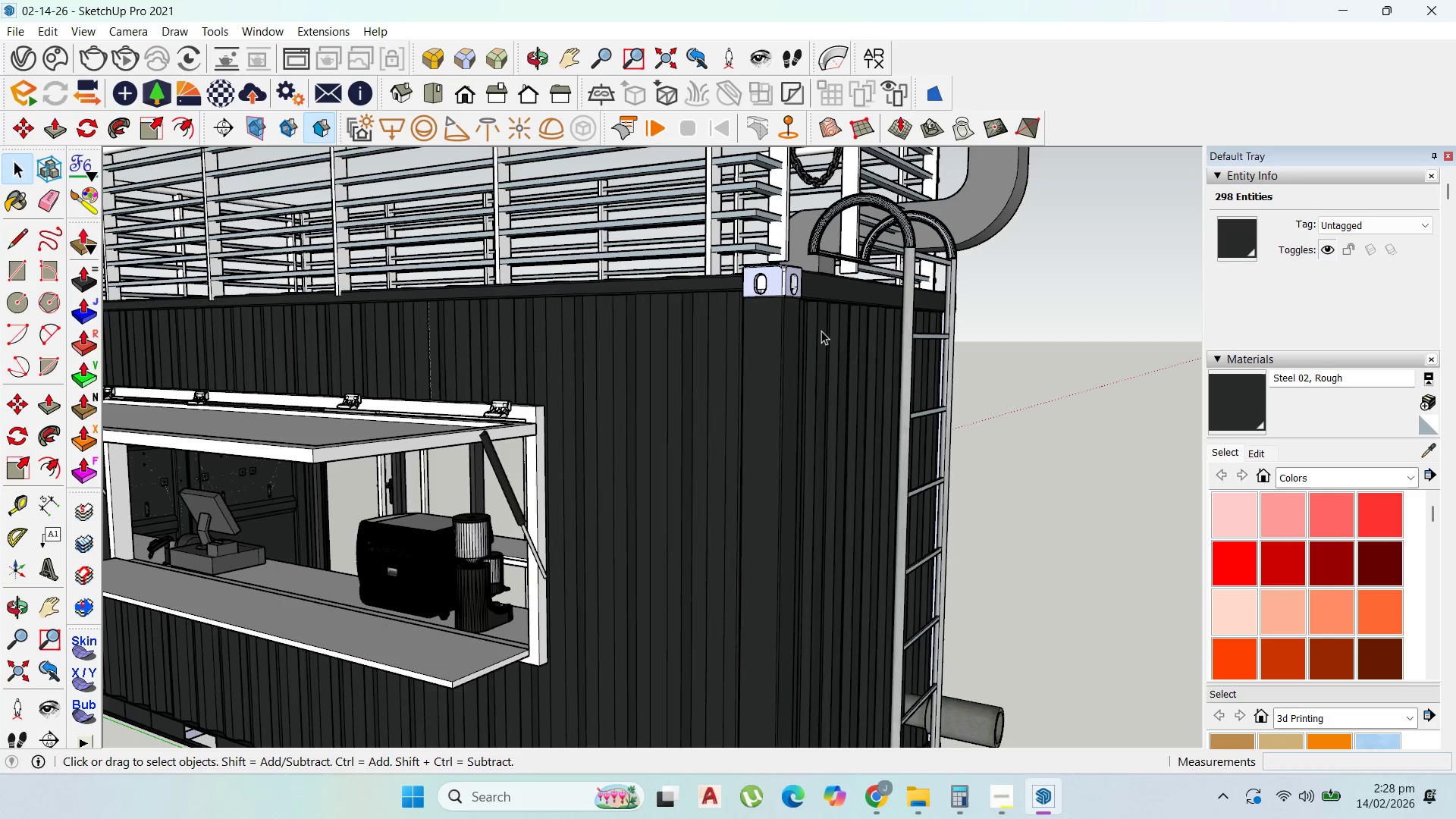 
key(Escape)
 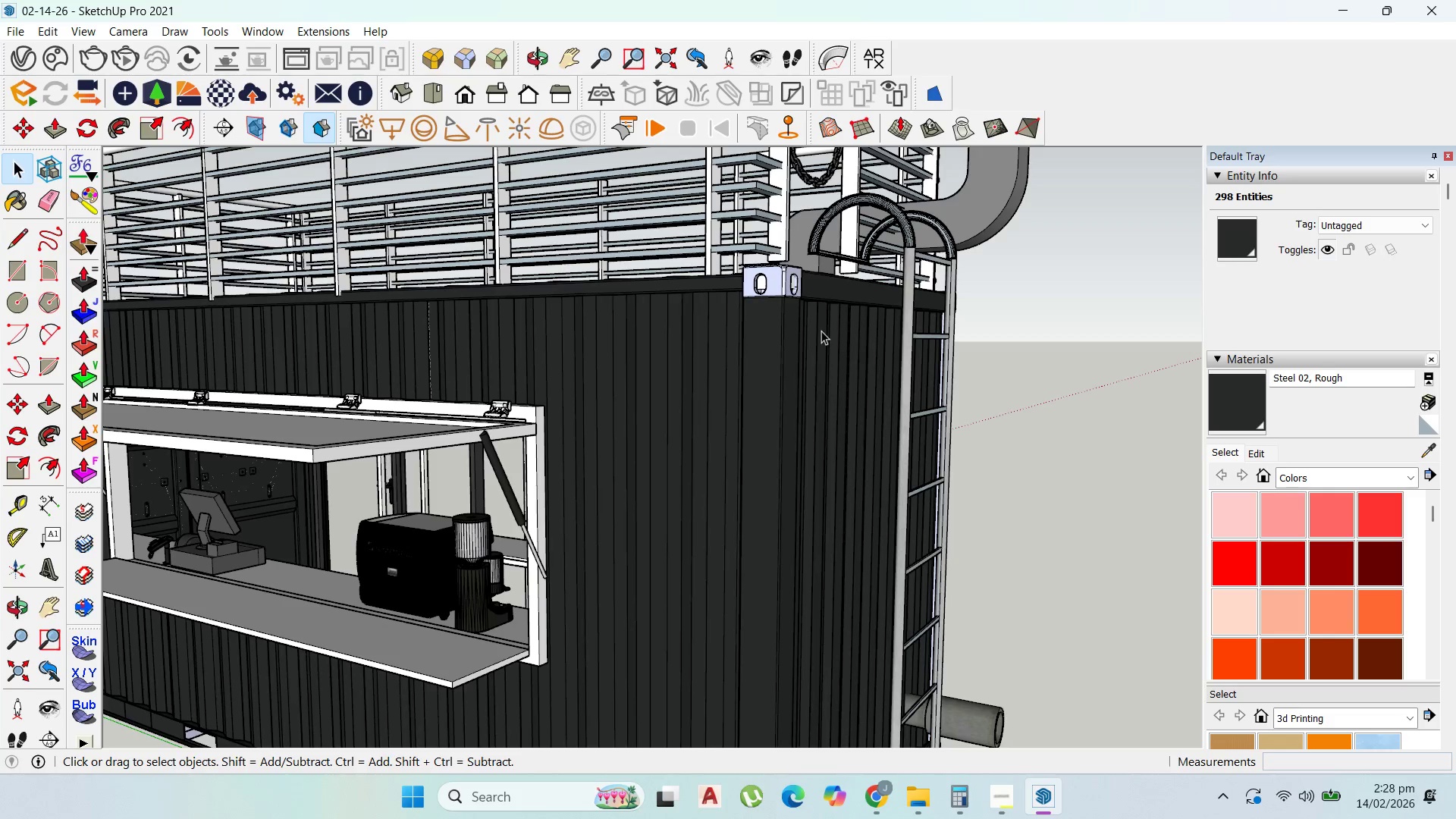 
key(Escape)
 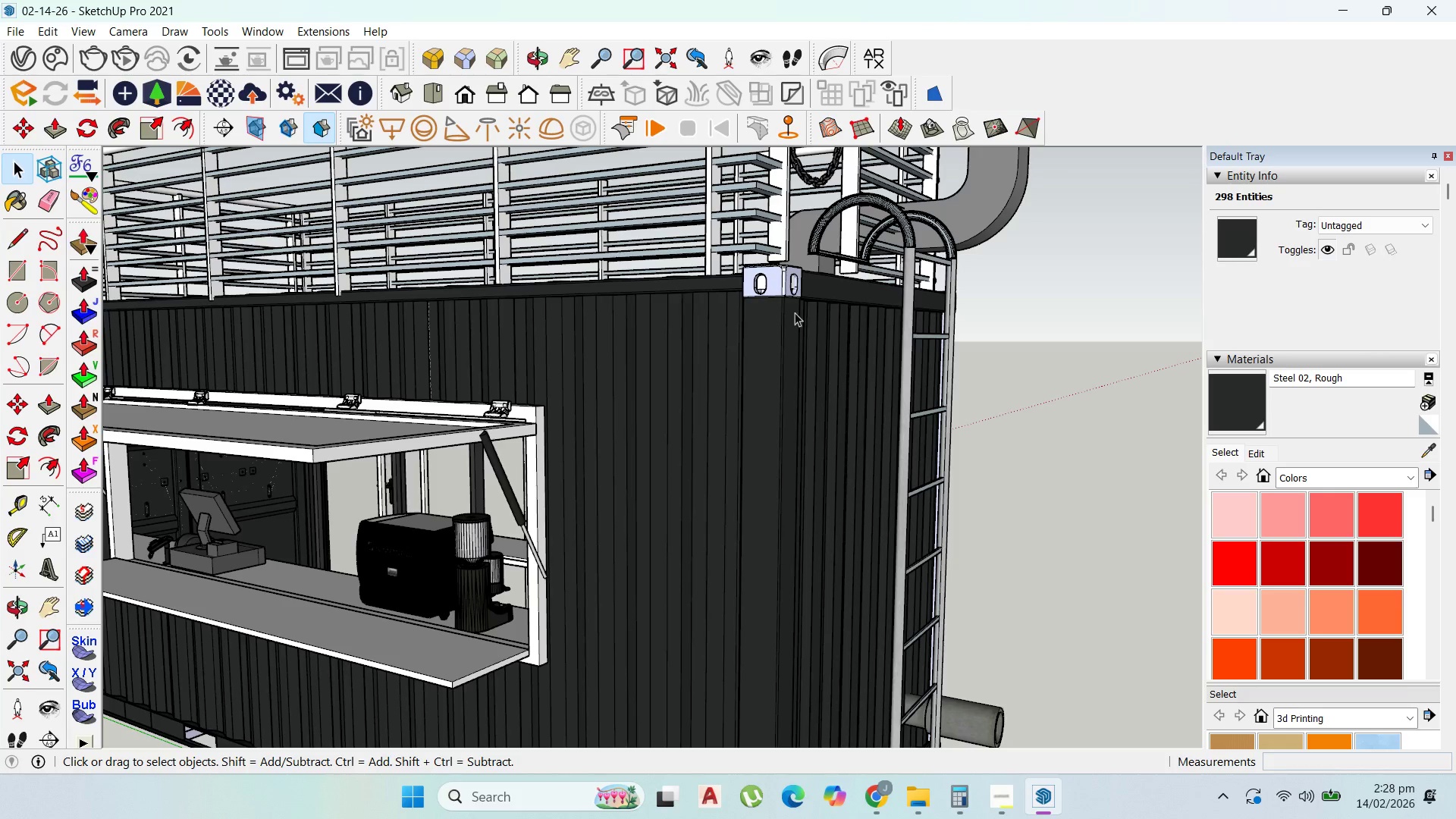 
key(Escape)
 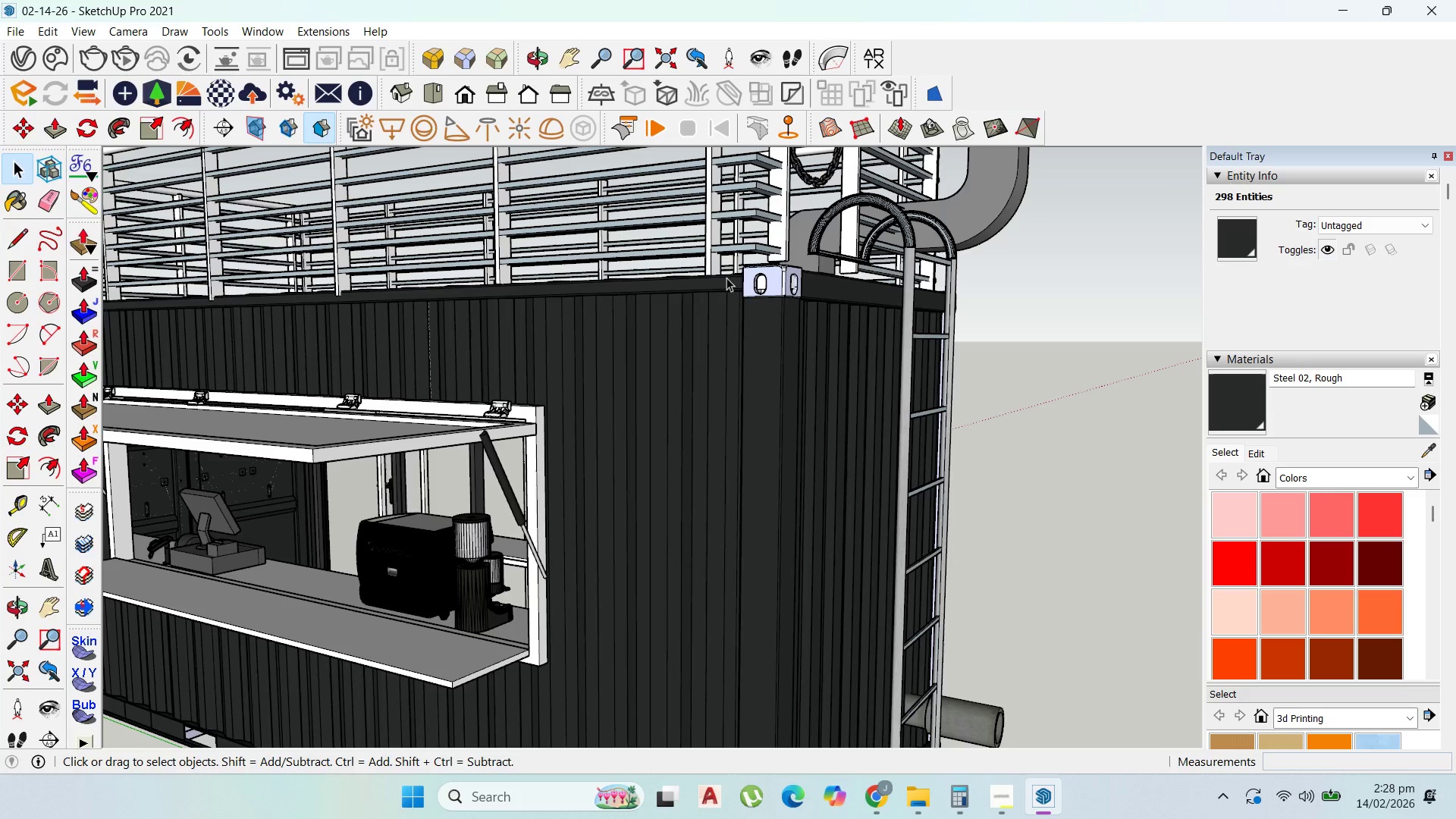 
scroll: coordinate [723, 275], scroll_direction: down, amount: 4.0
 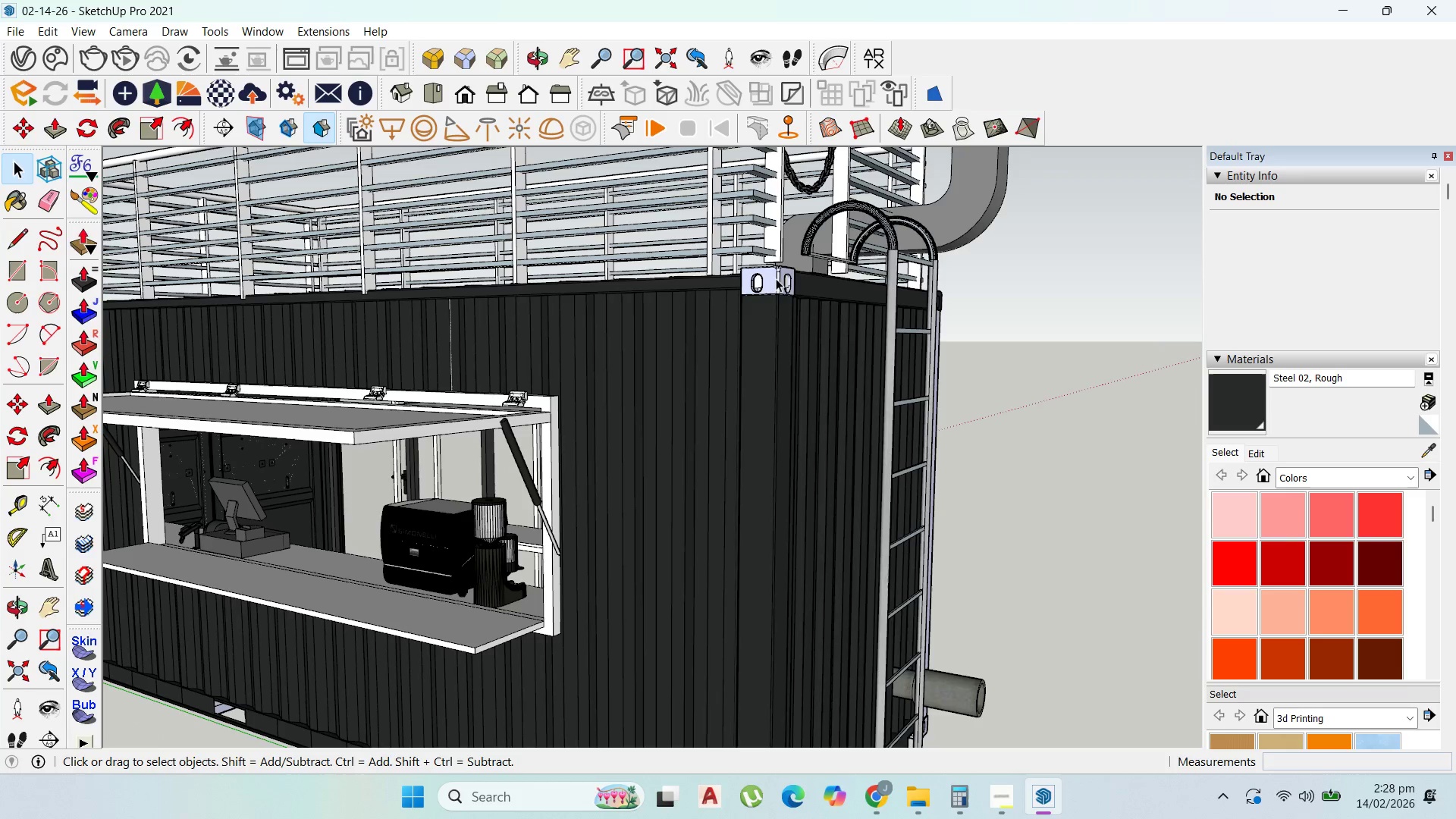 
scroll: coordinate [278, 551], scroll_direction: up, amount: 9.0
 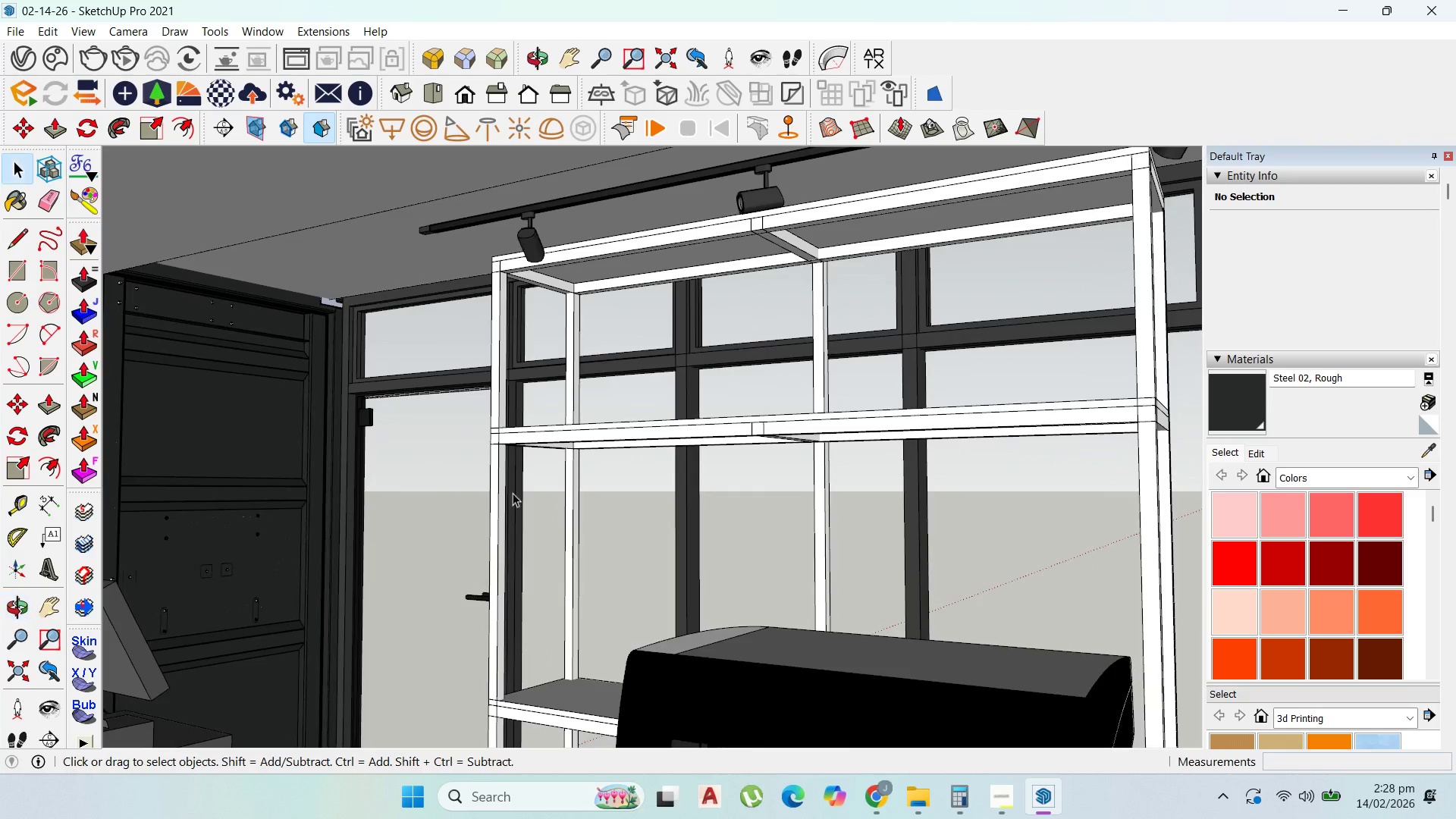 
scroll: coordinate [539, 403], scroll_direction: down, amount: 2.0
 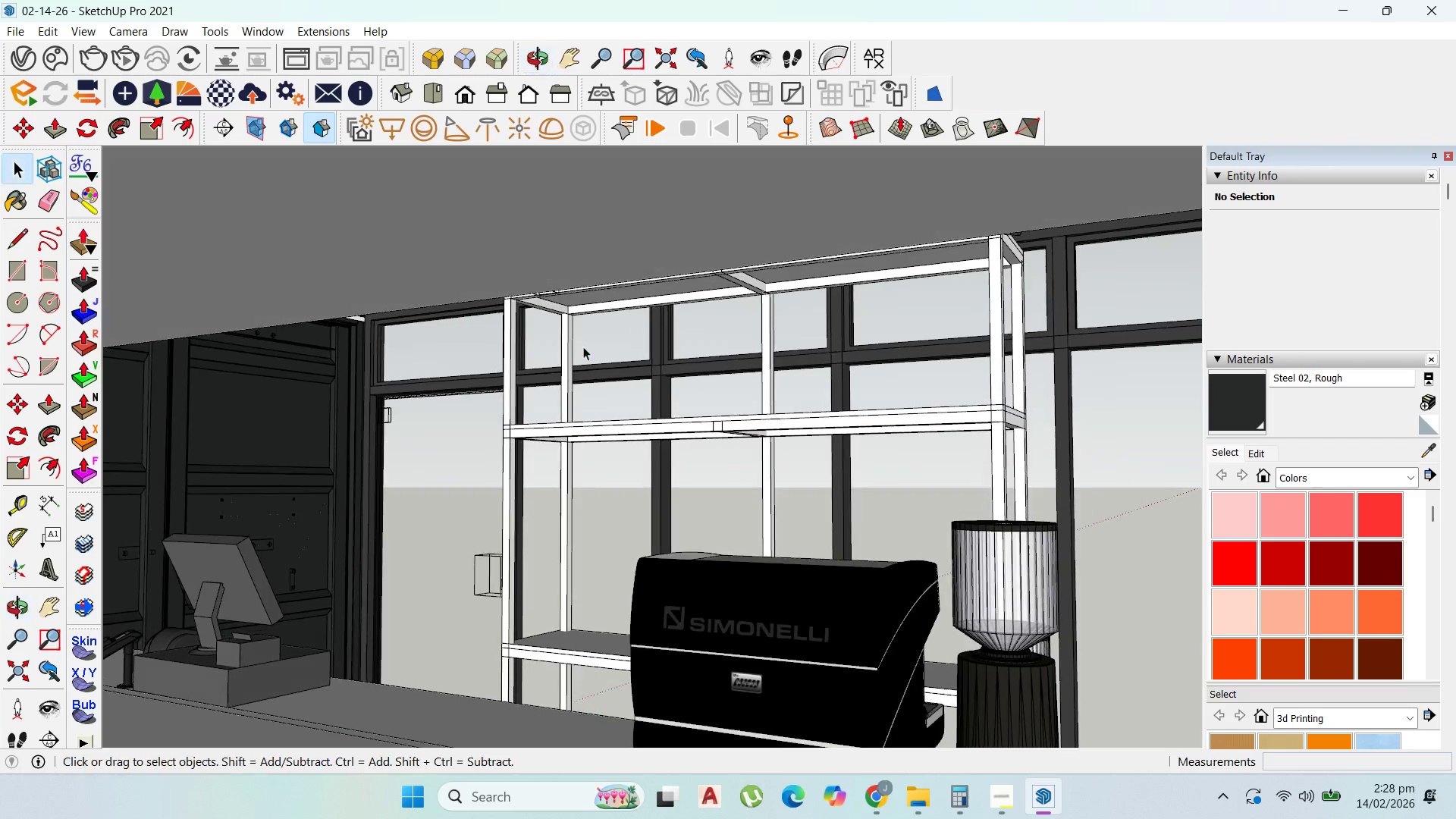 
scroll: coordinate [443, 528], scroll_direction: up, amount: 2.0
 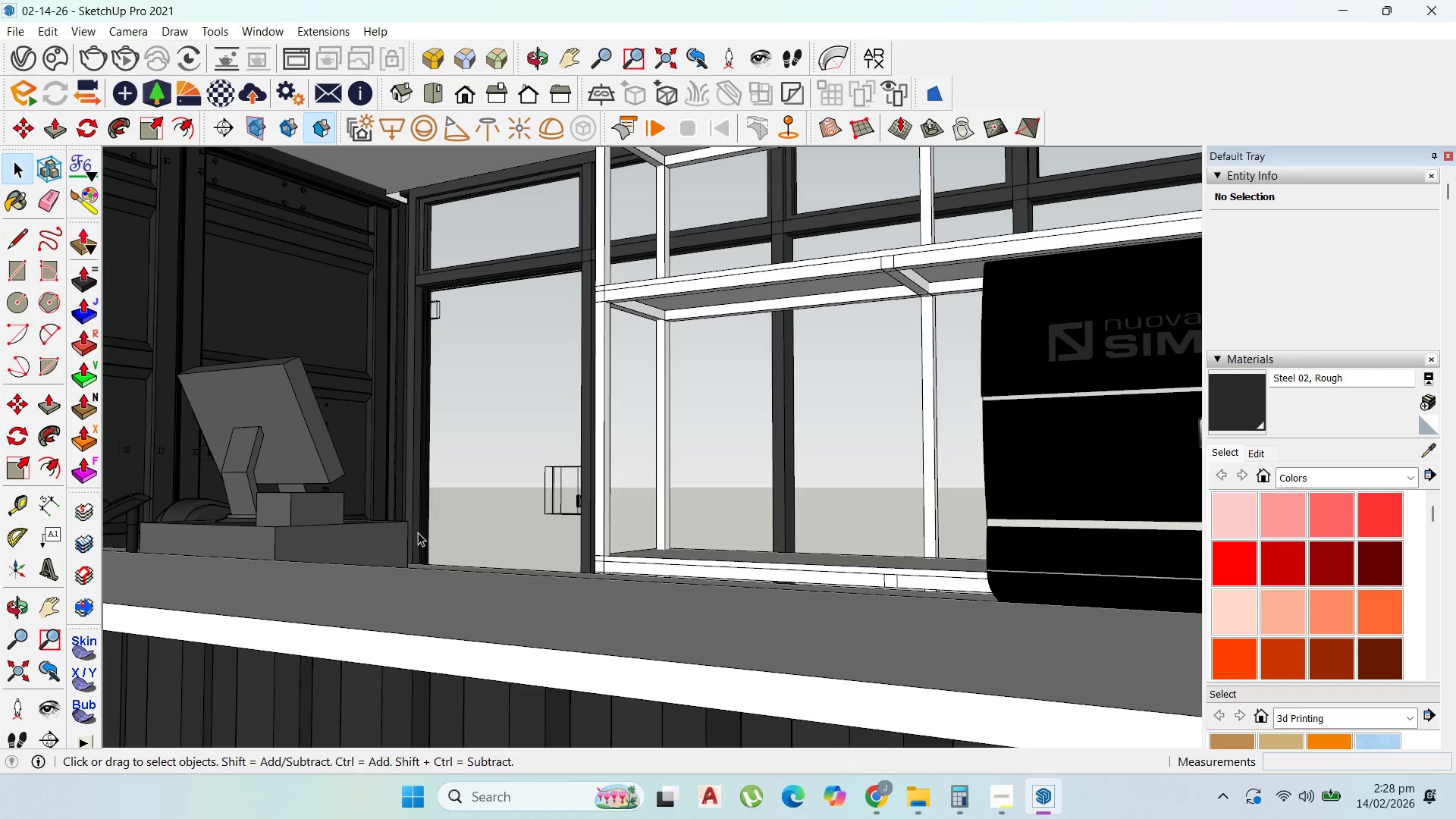 
scroll: coordinate [474, 480], scroll_direction: down, amount: 12.0
 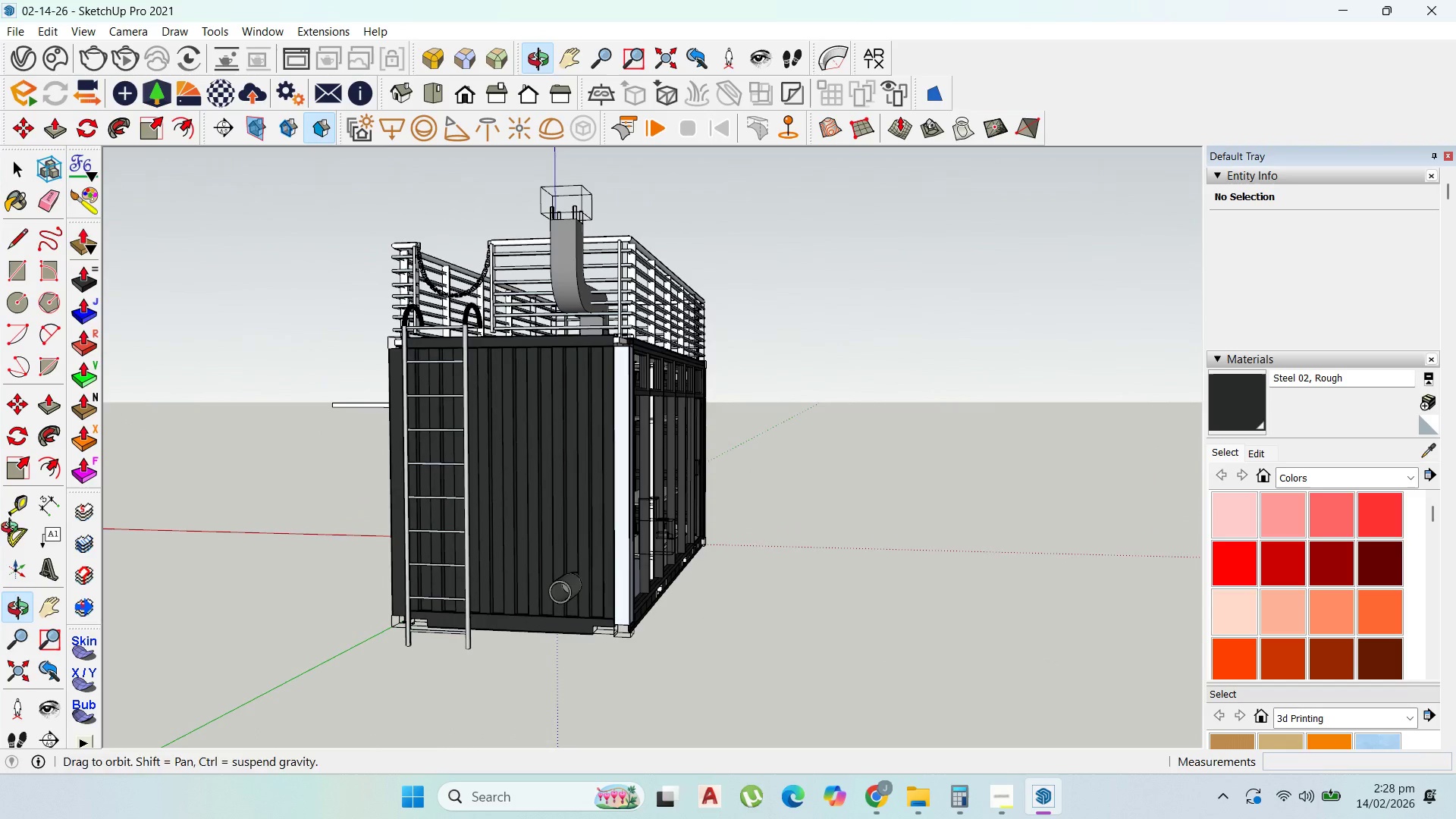 
scroll: coordinate [583, 503], scroll_direction: up, amount: 4.0
 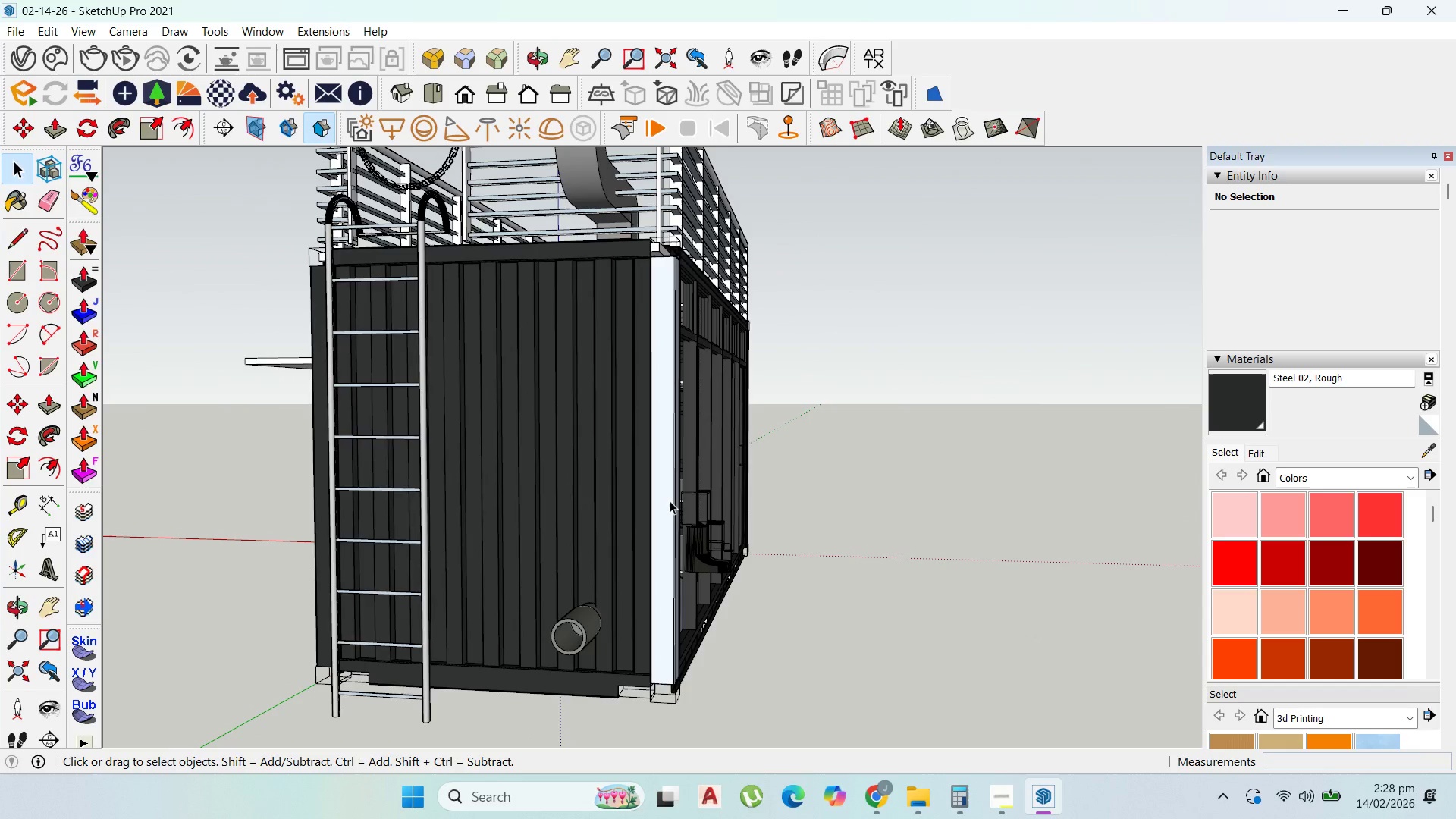 
double_click([670, 500])
 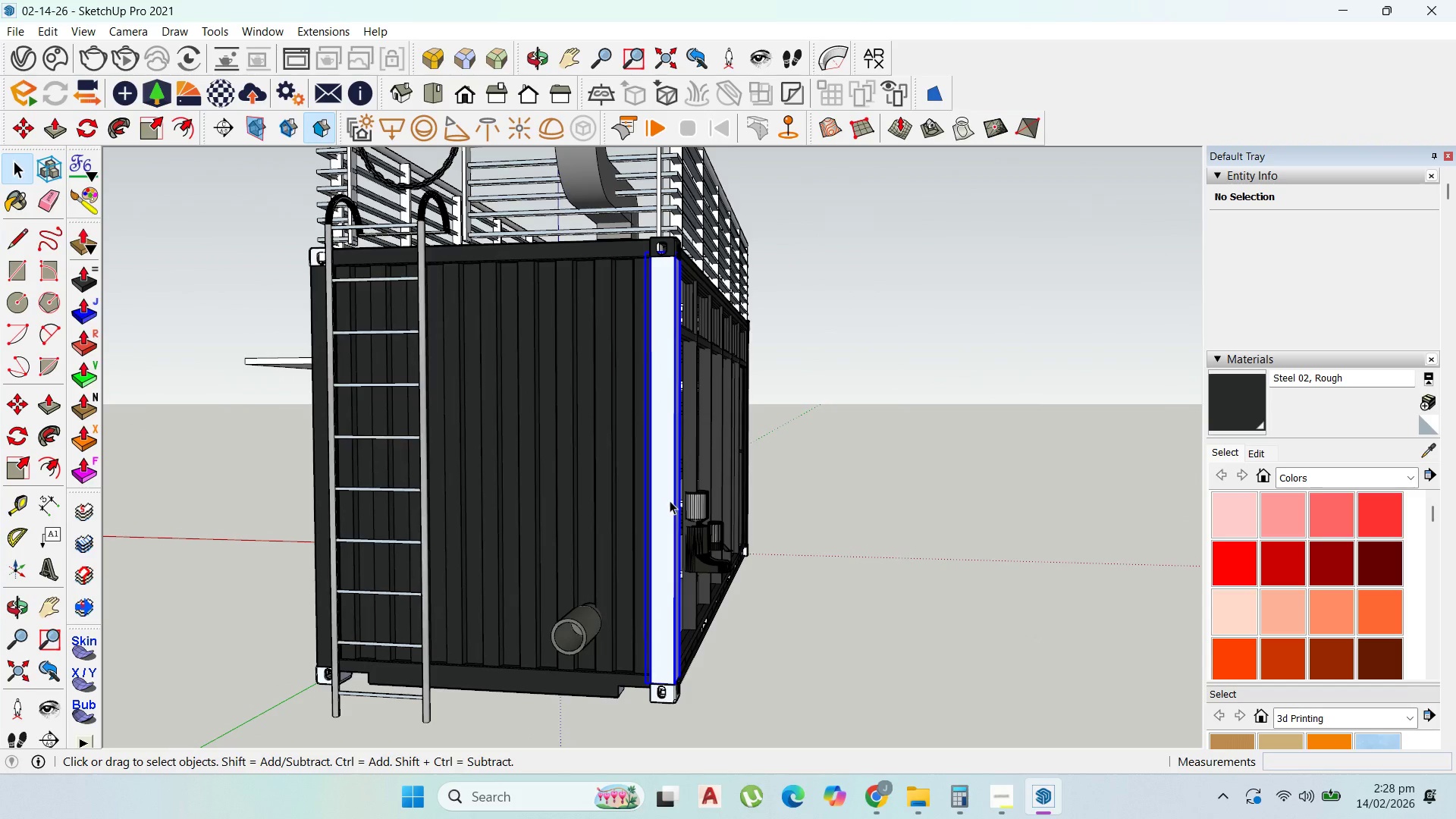 
triple_click([670, 500])
 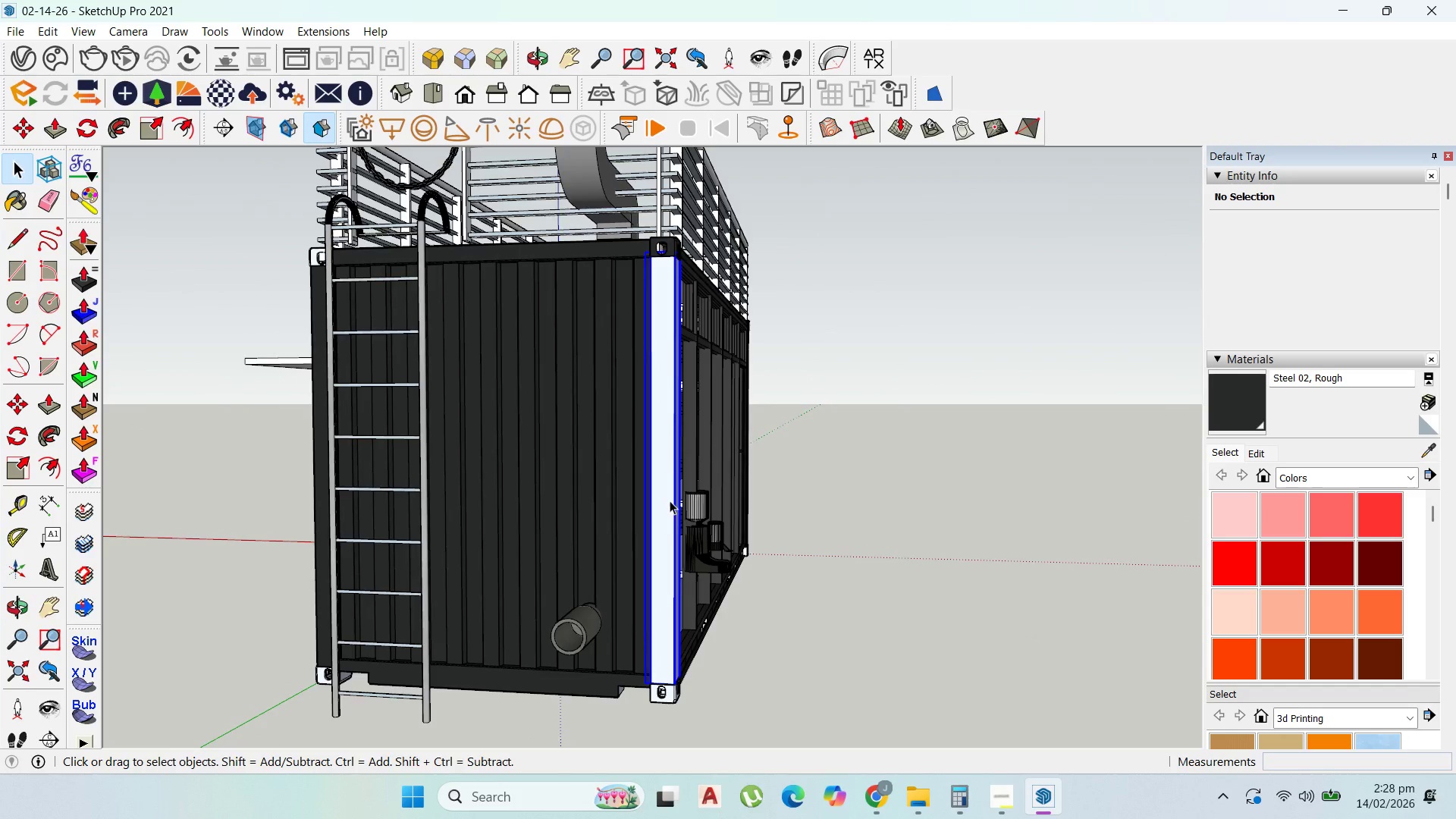 
triple_click([670, 500])
 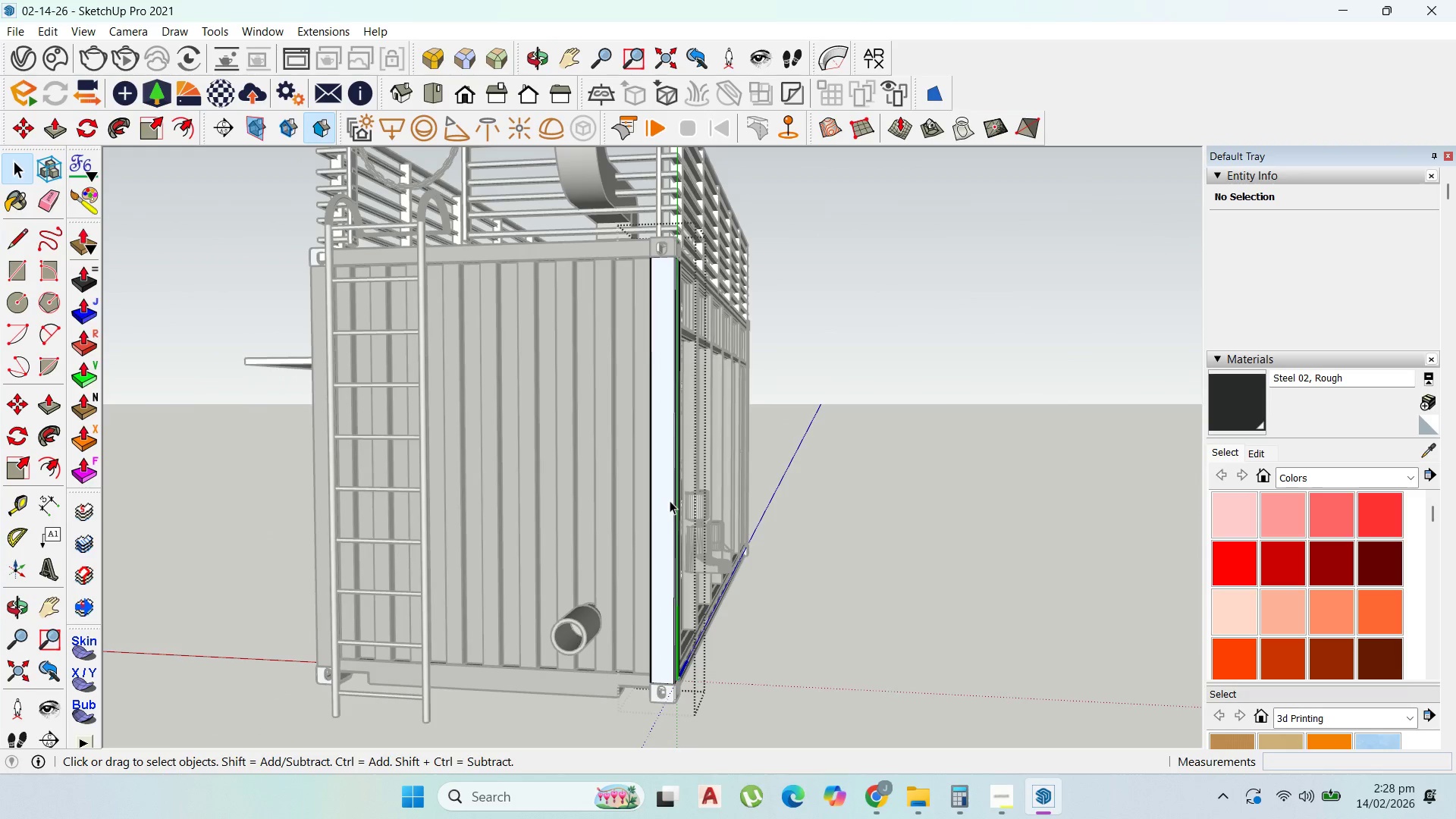 
triple_click([670, 500])
 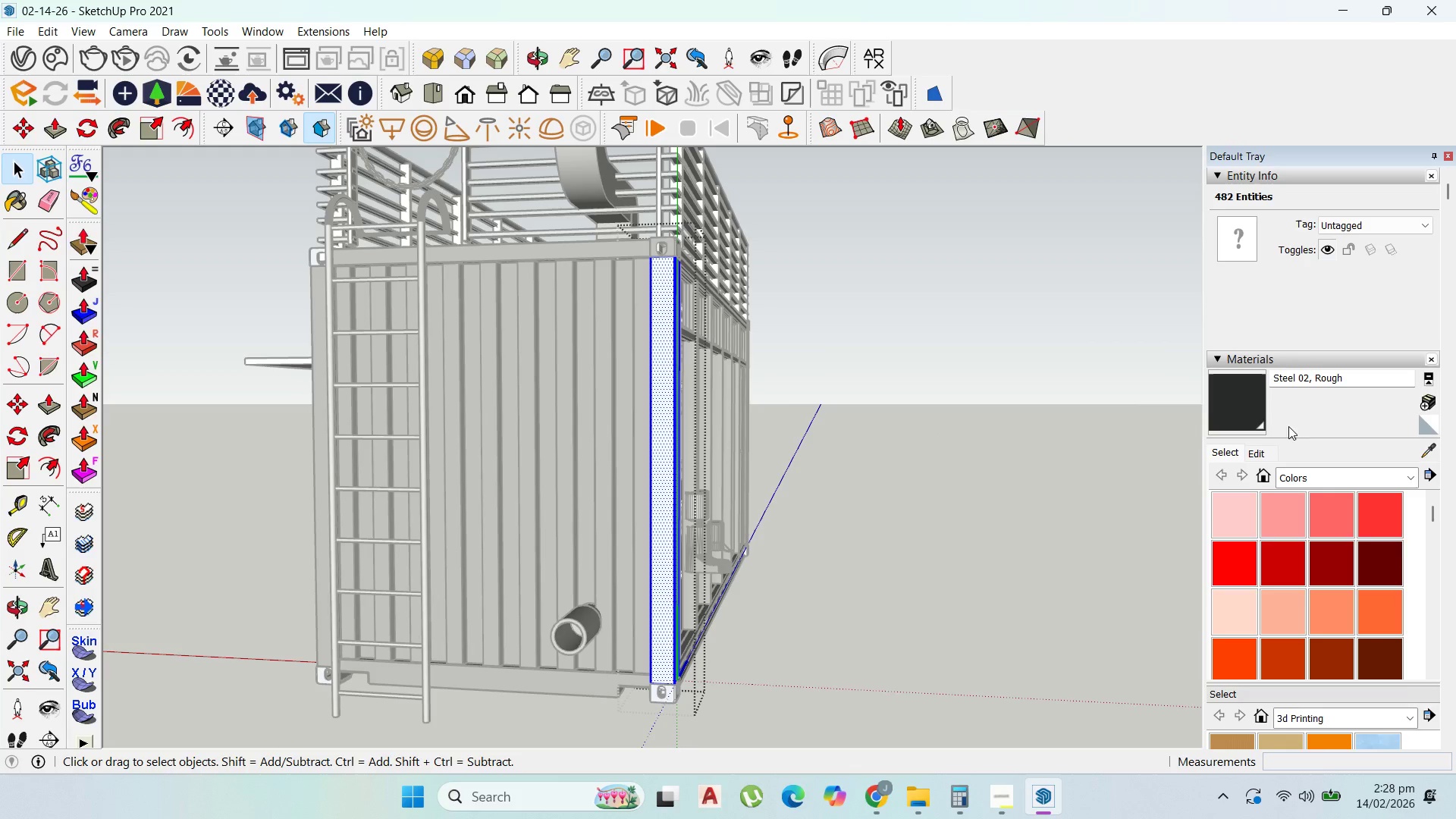 
left_click_drag(start_coordinate=[1251, 422], to_coordinate=[1245, 421])
 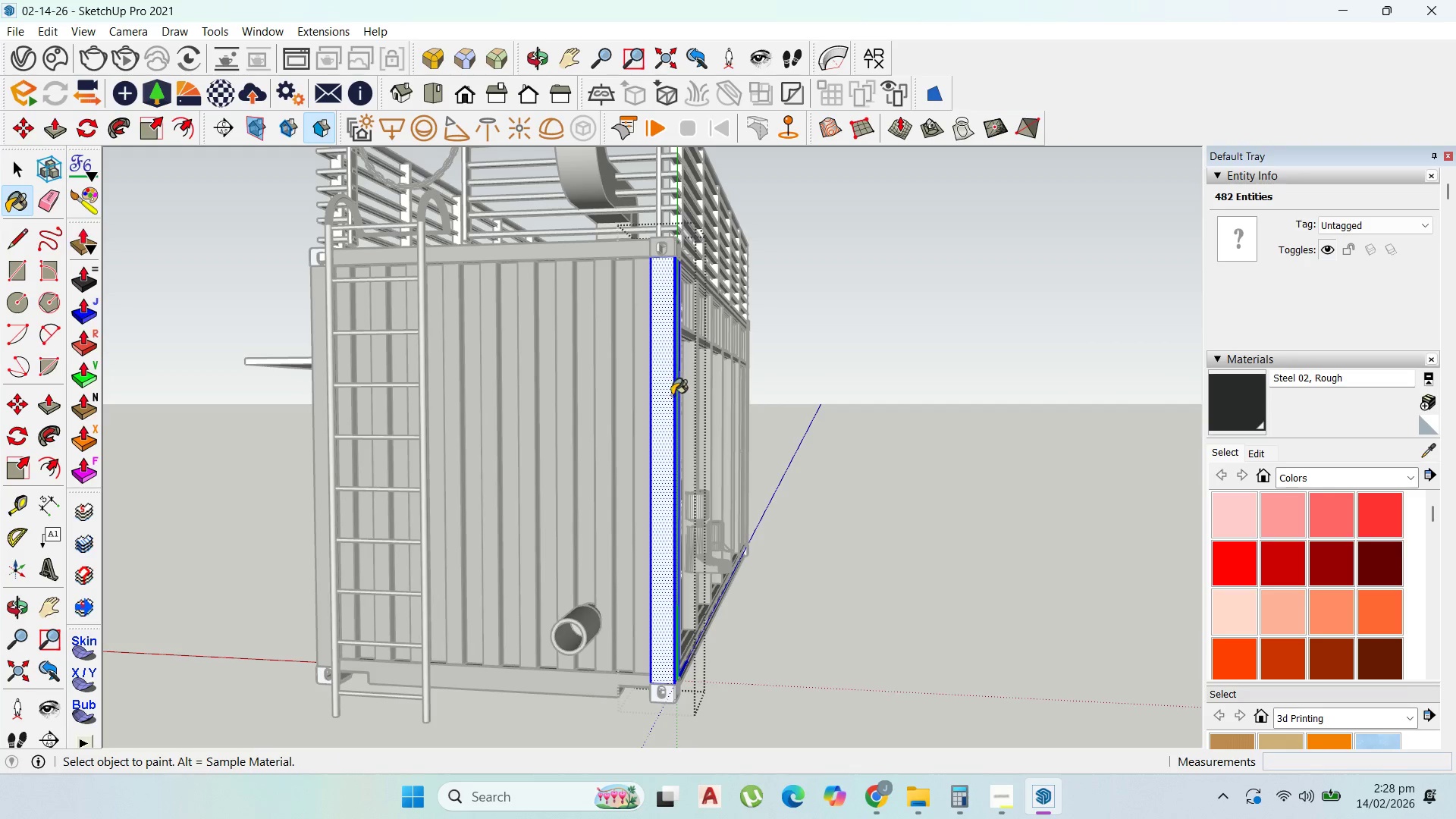 
left_click([672, 394])
 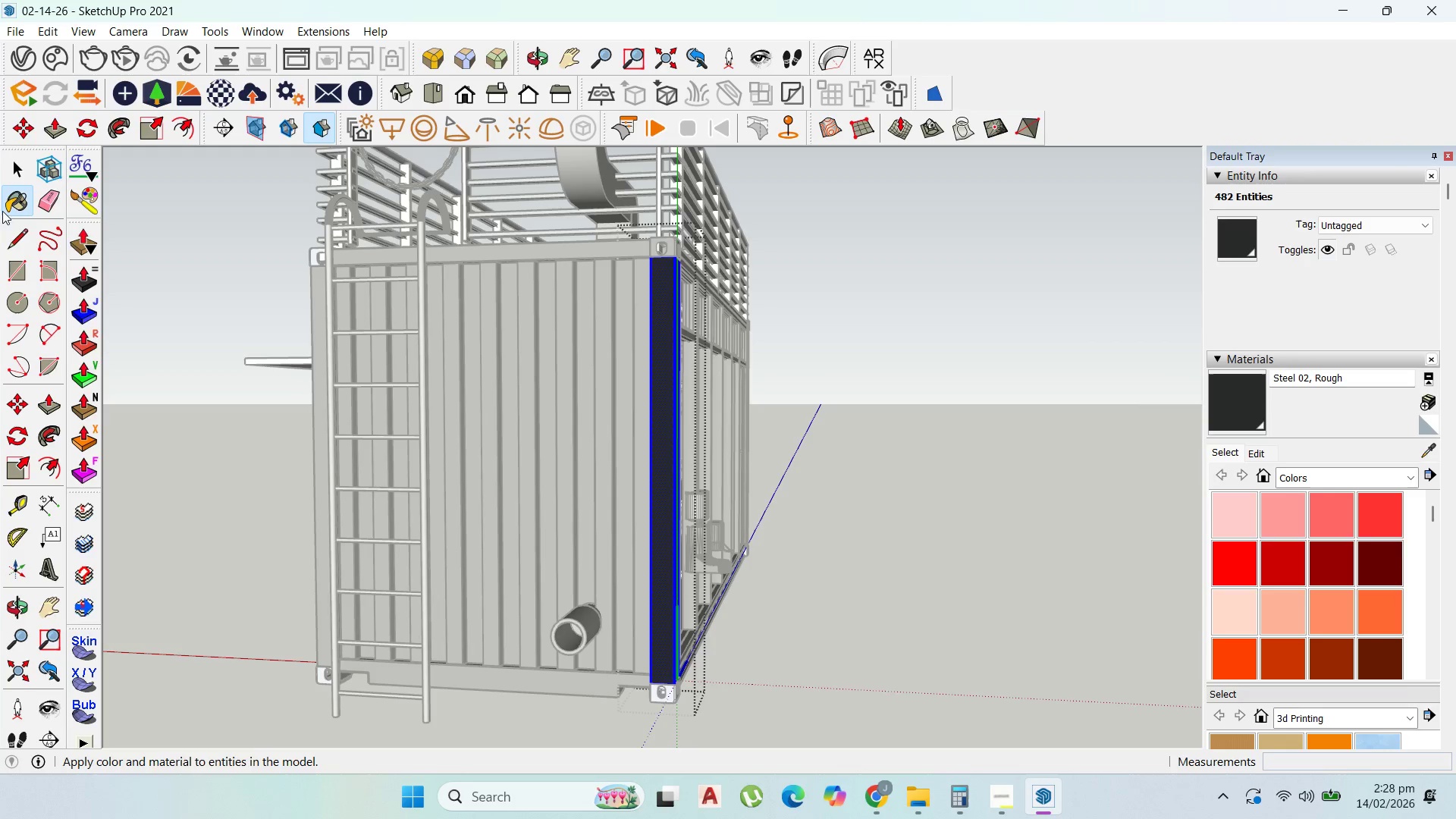 
left_click([16, 175])
 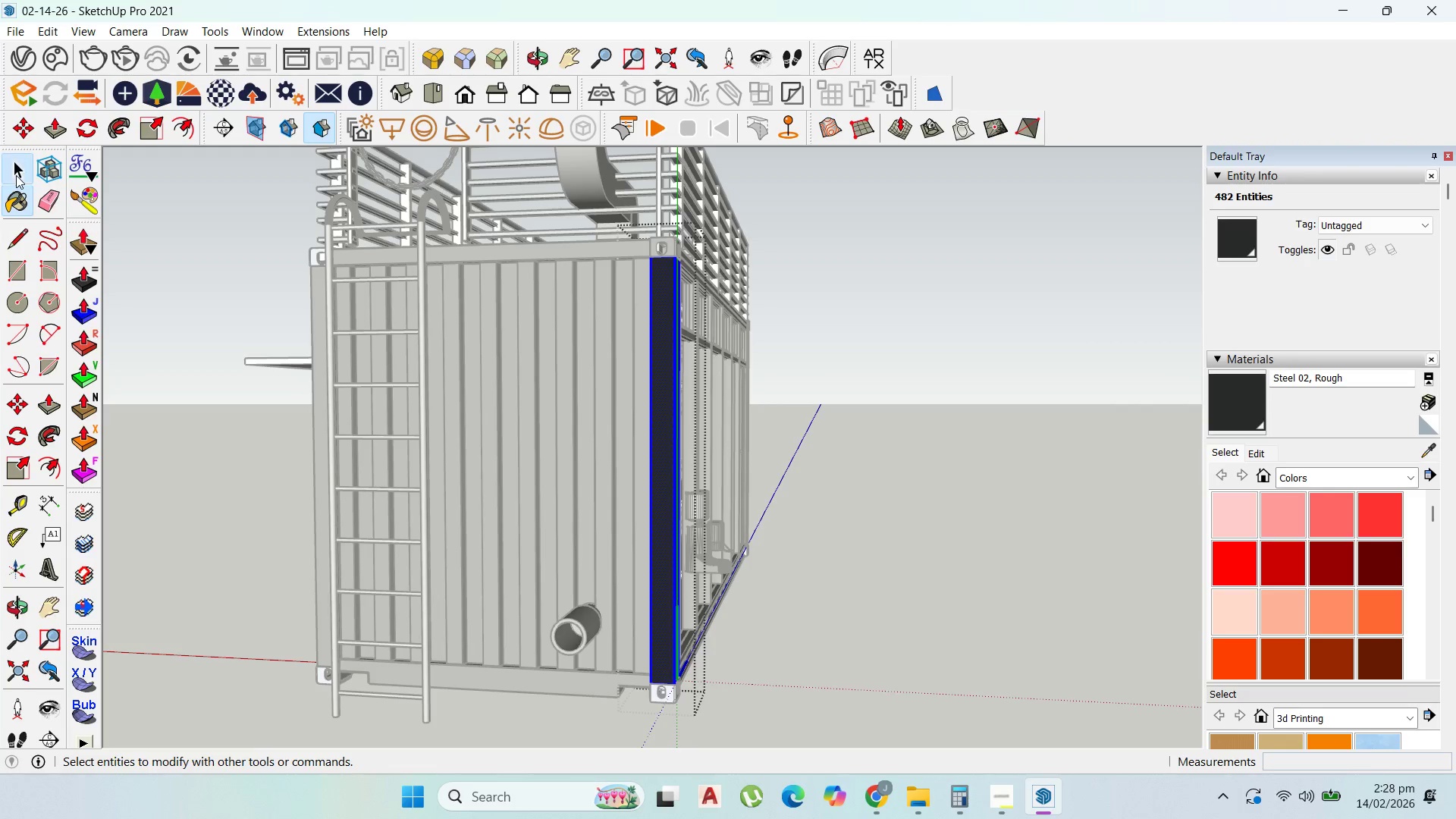 
key(Escape)
 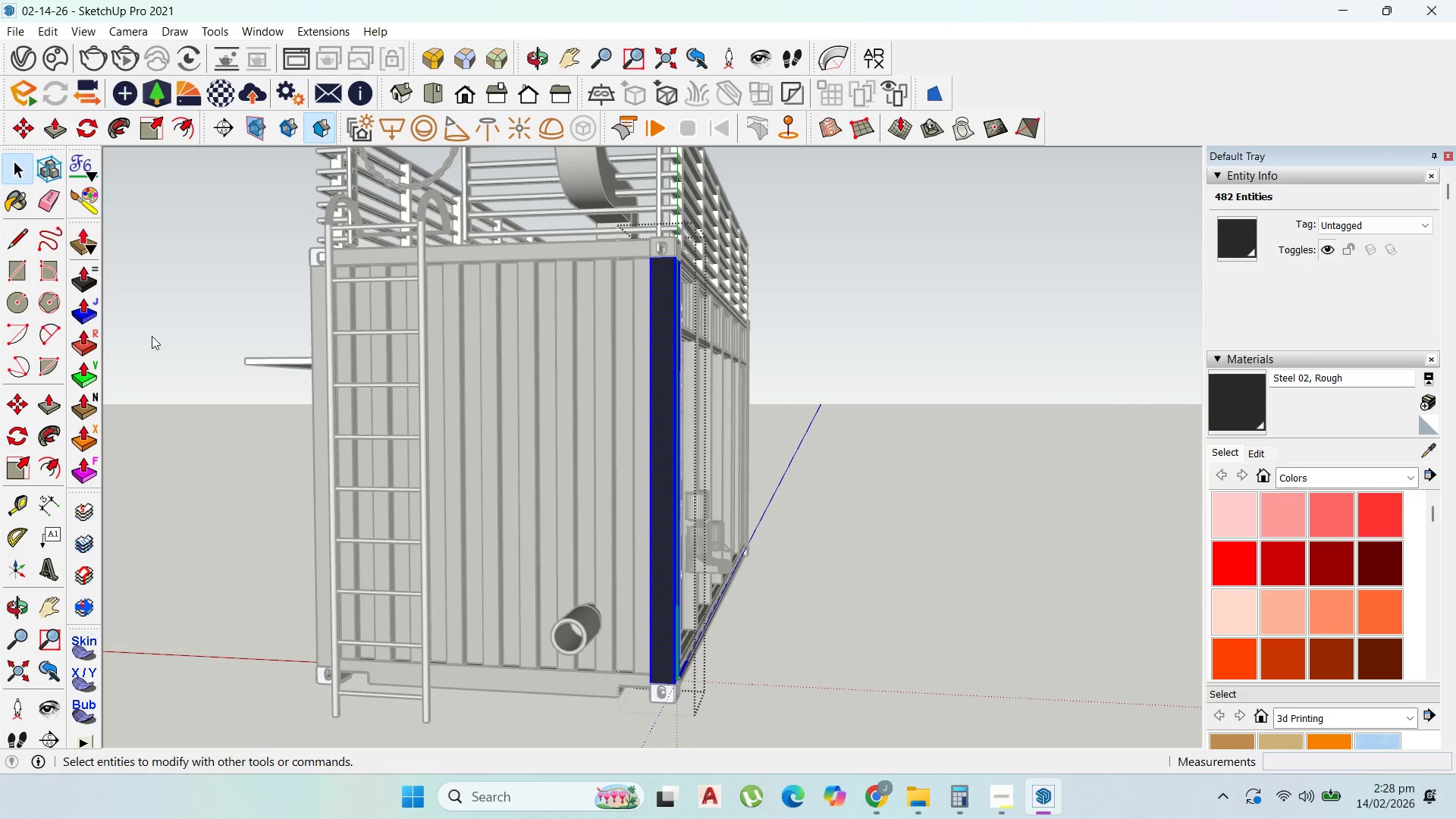 
key(Escape)
 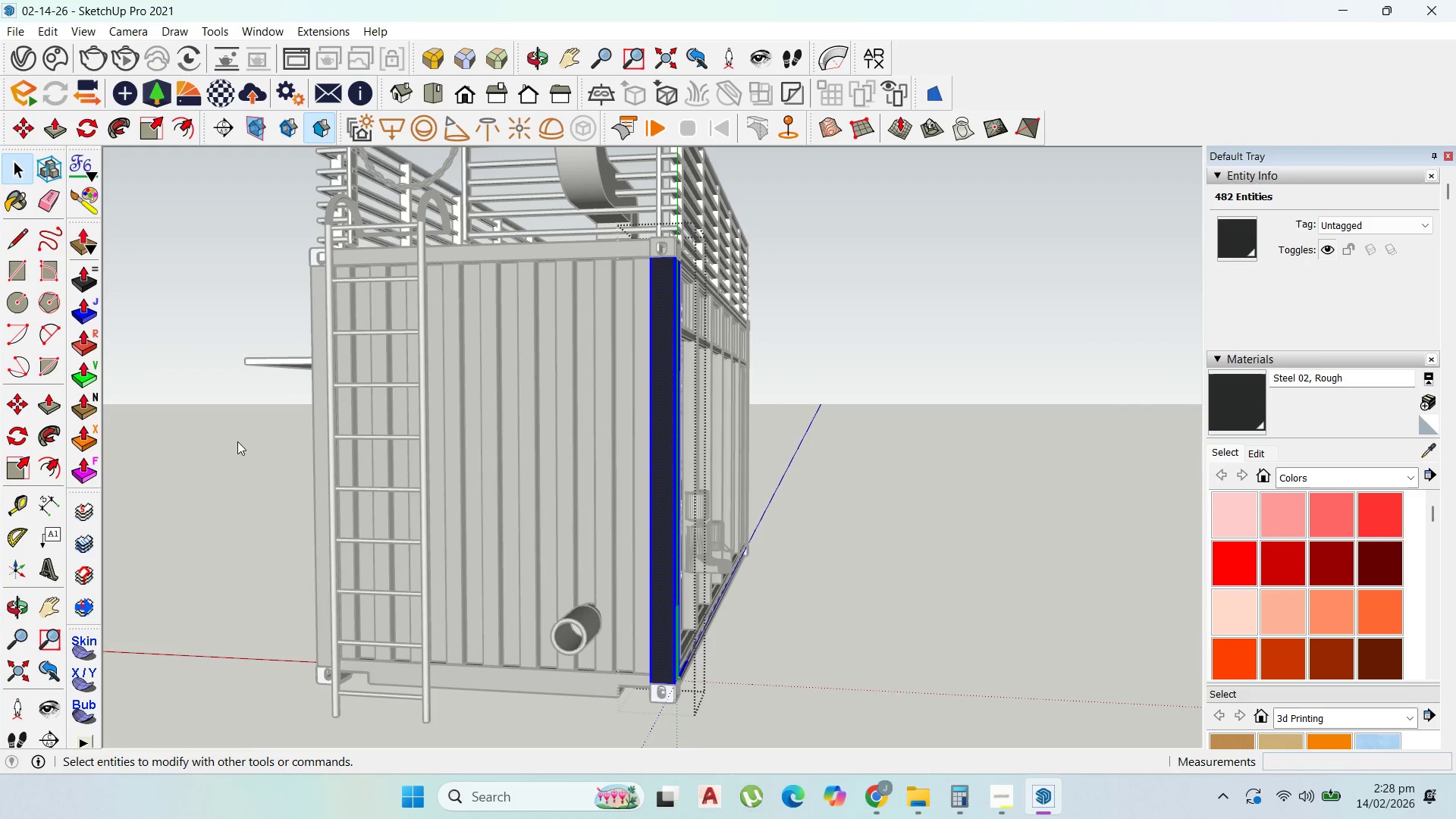 
key(Escape)
 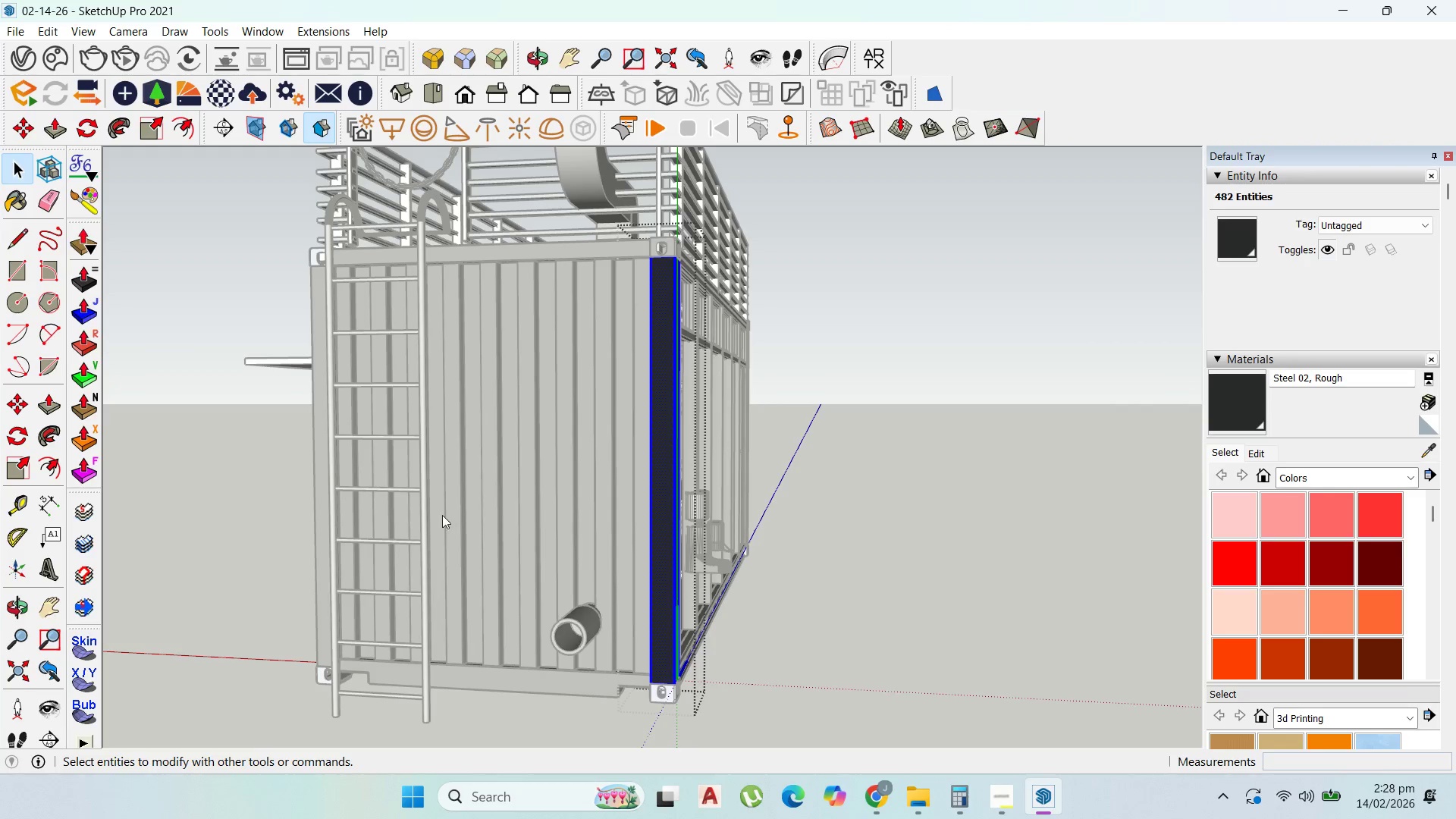 
key(Escape)
 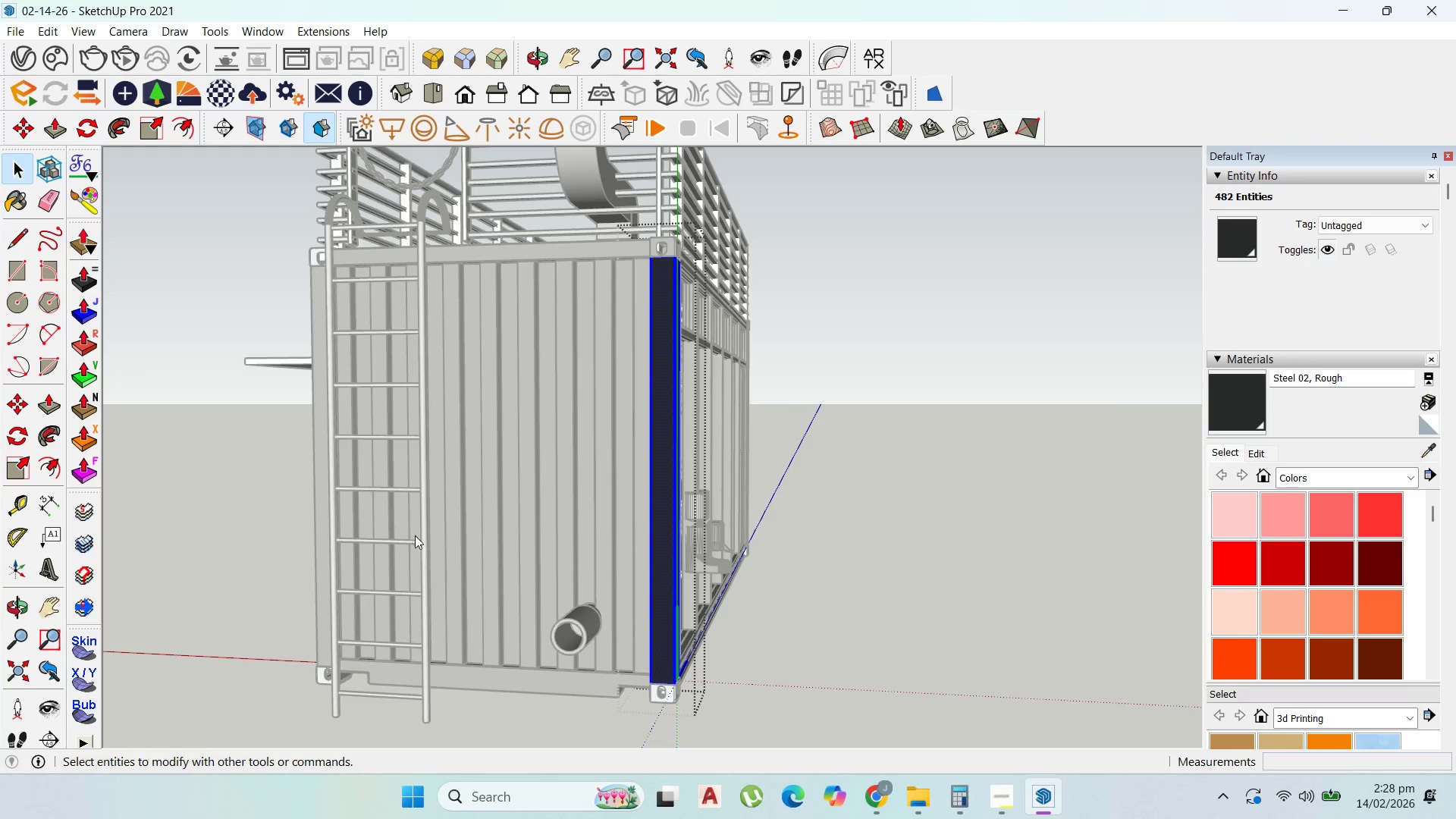 
key(Escape)
 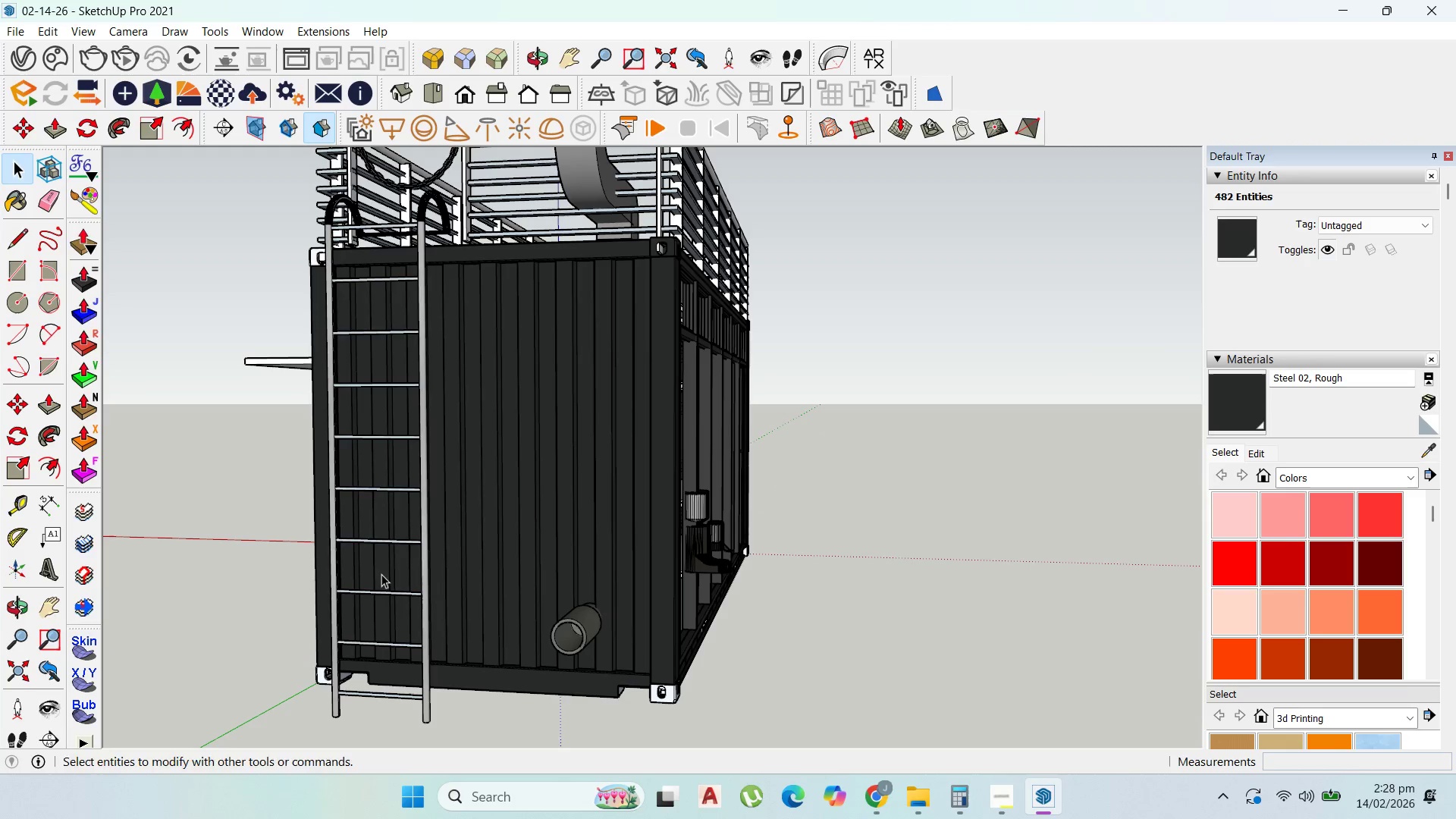 
key(Escape)
 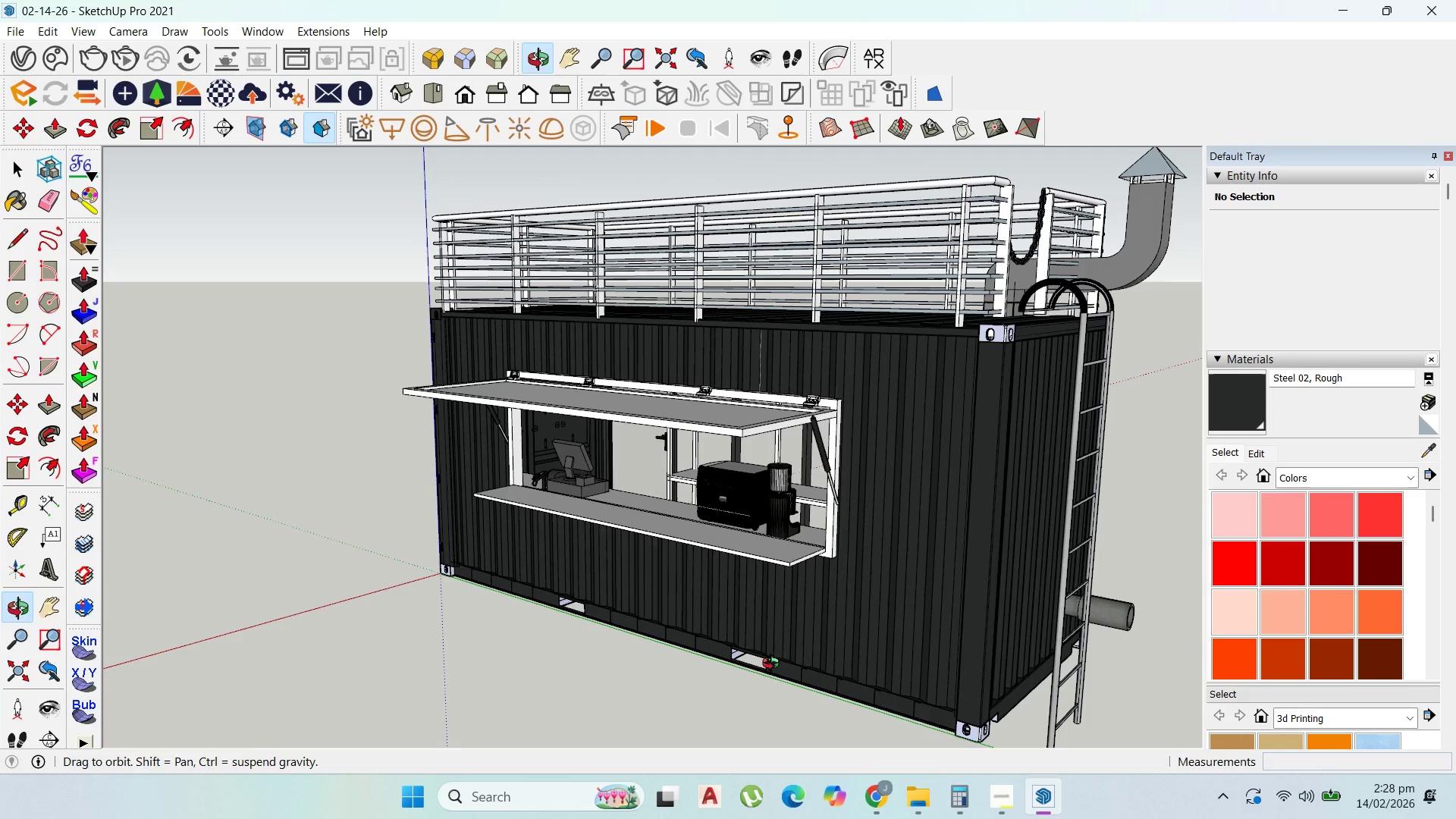 
scroll: coordinate [778, 661], scroll_direction: down, amount: 1.0
 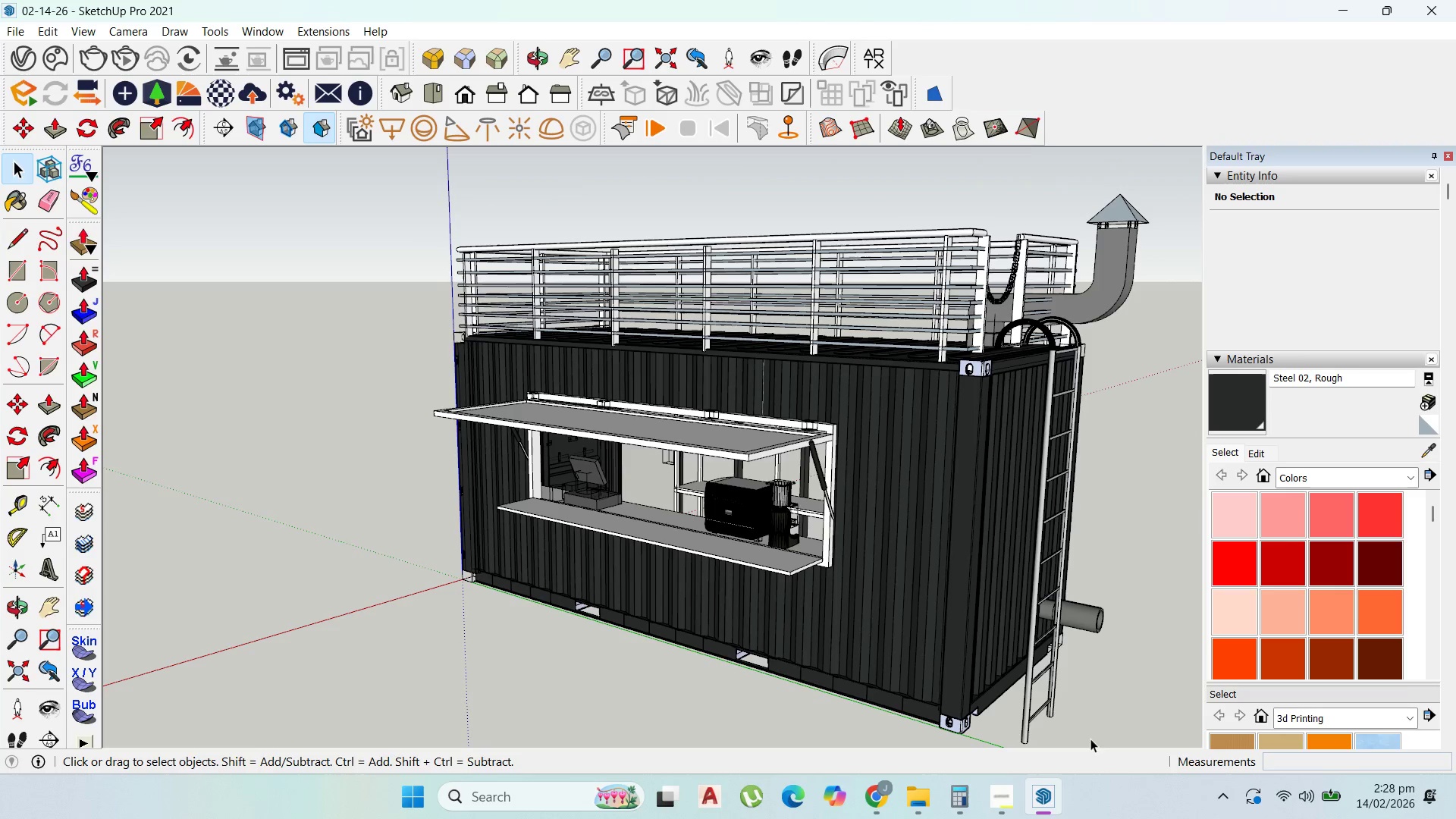 
scroll: coordinate [966, 695], scroll_direction: up, amount: 4.0
 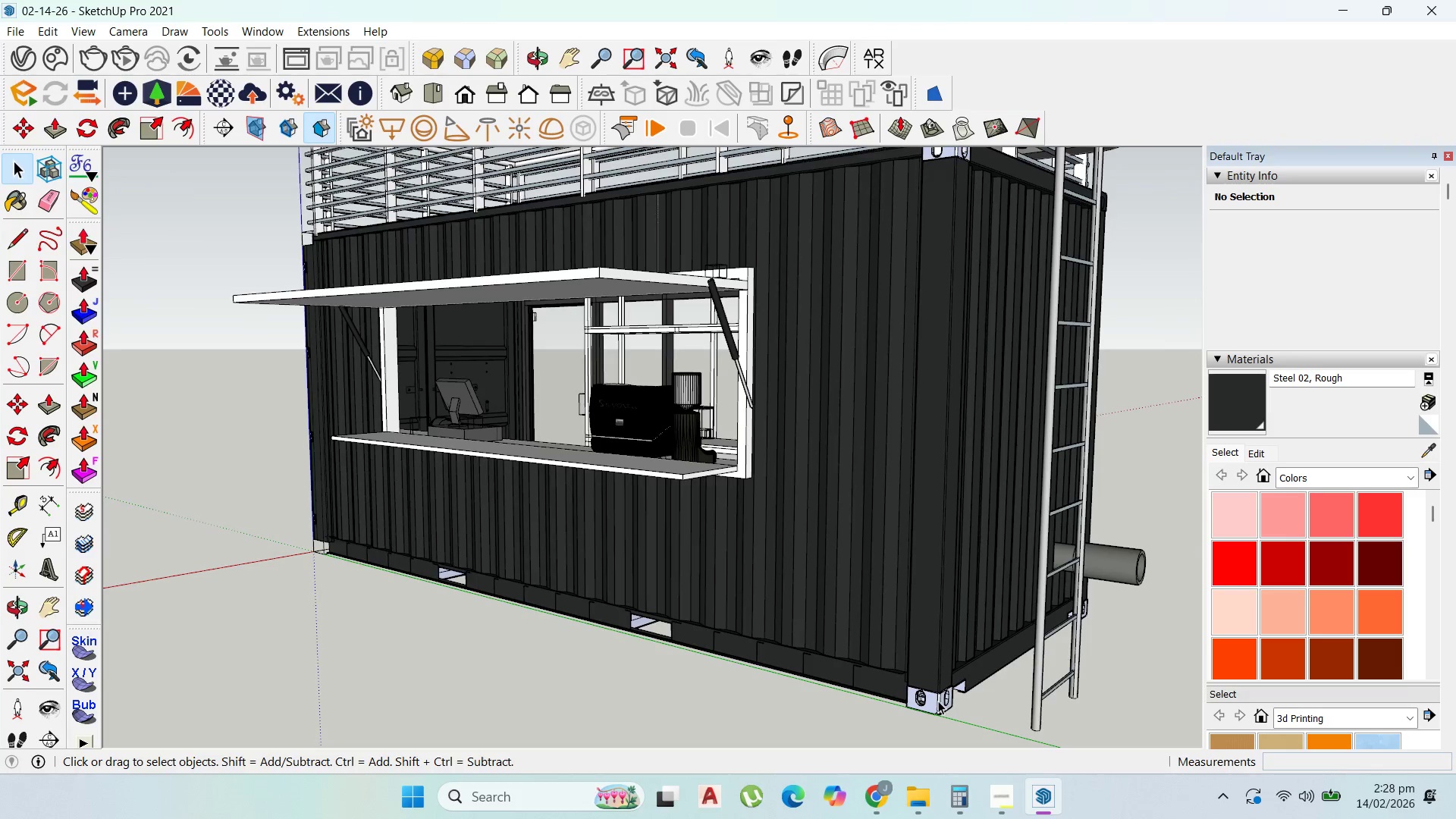 
double_click([938, 701])
 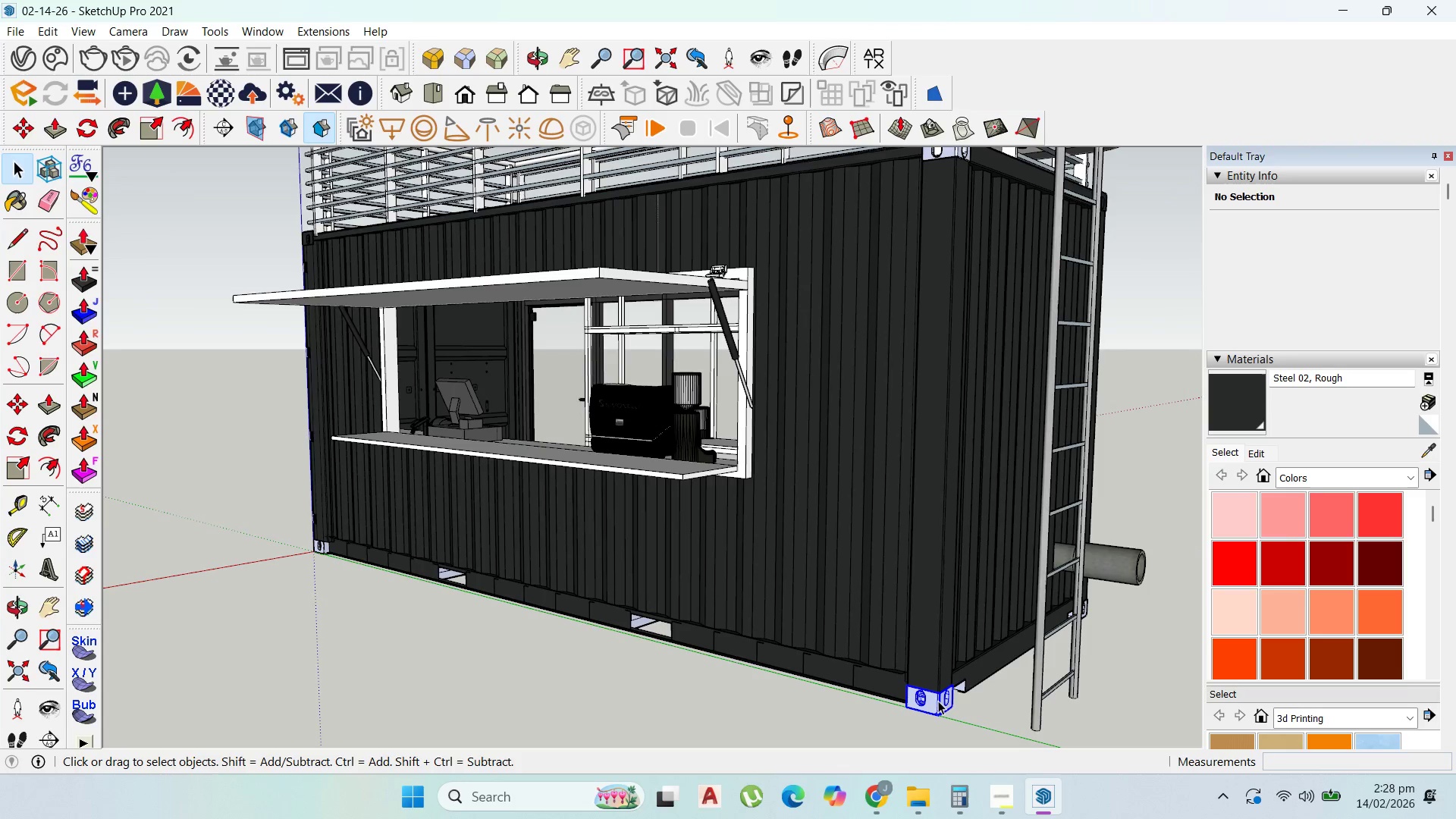 
triple_click([938, 701])
 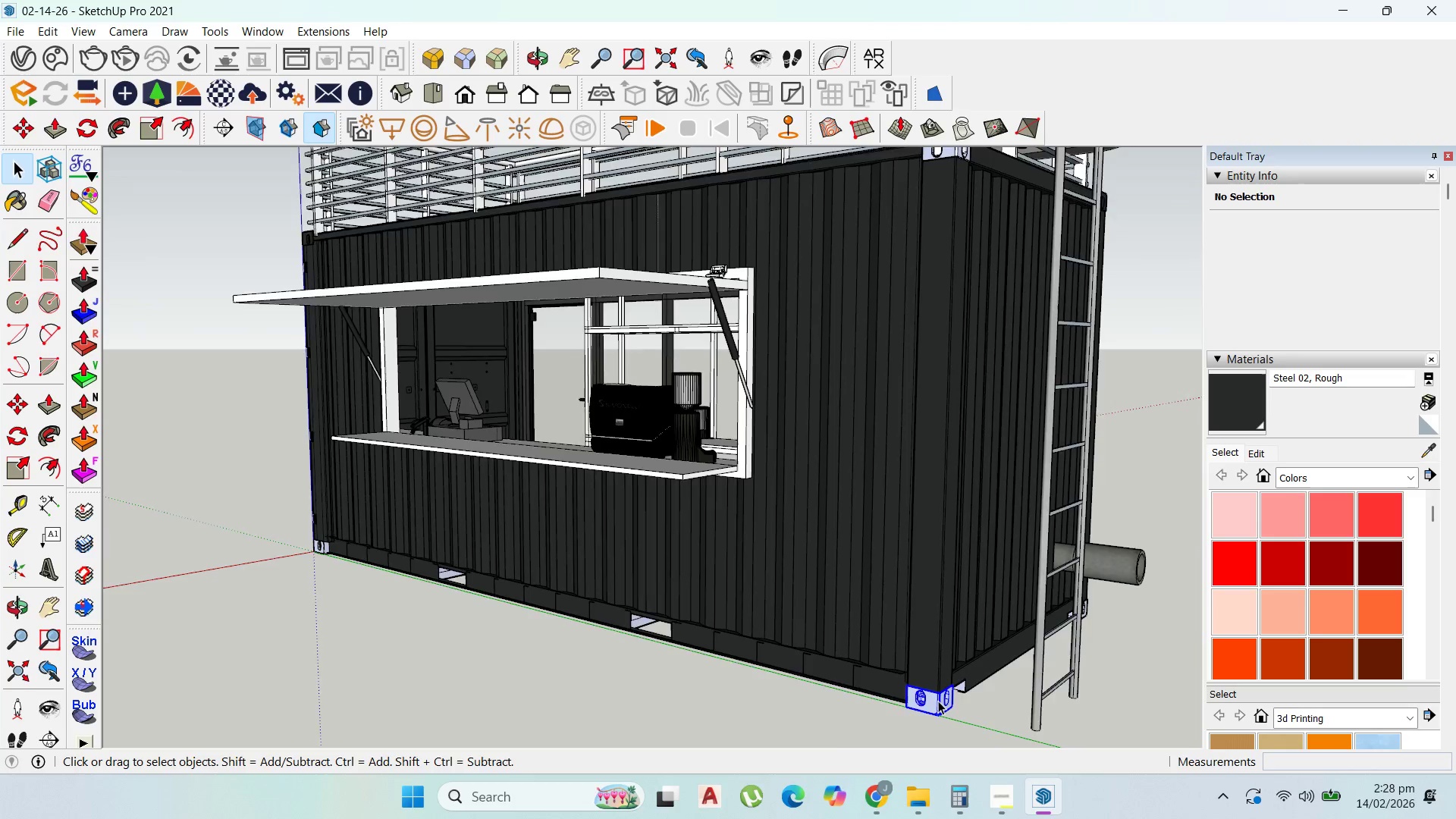 
triple_click([938, 701])
 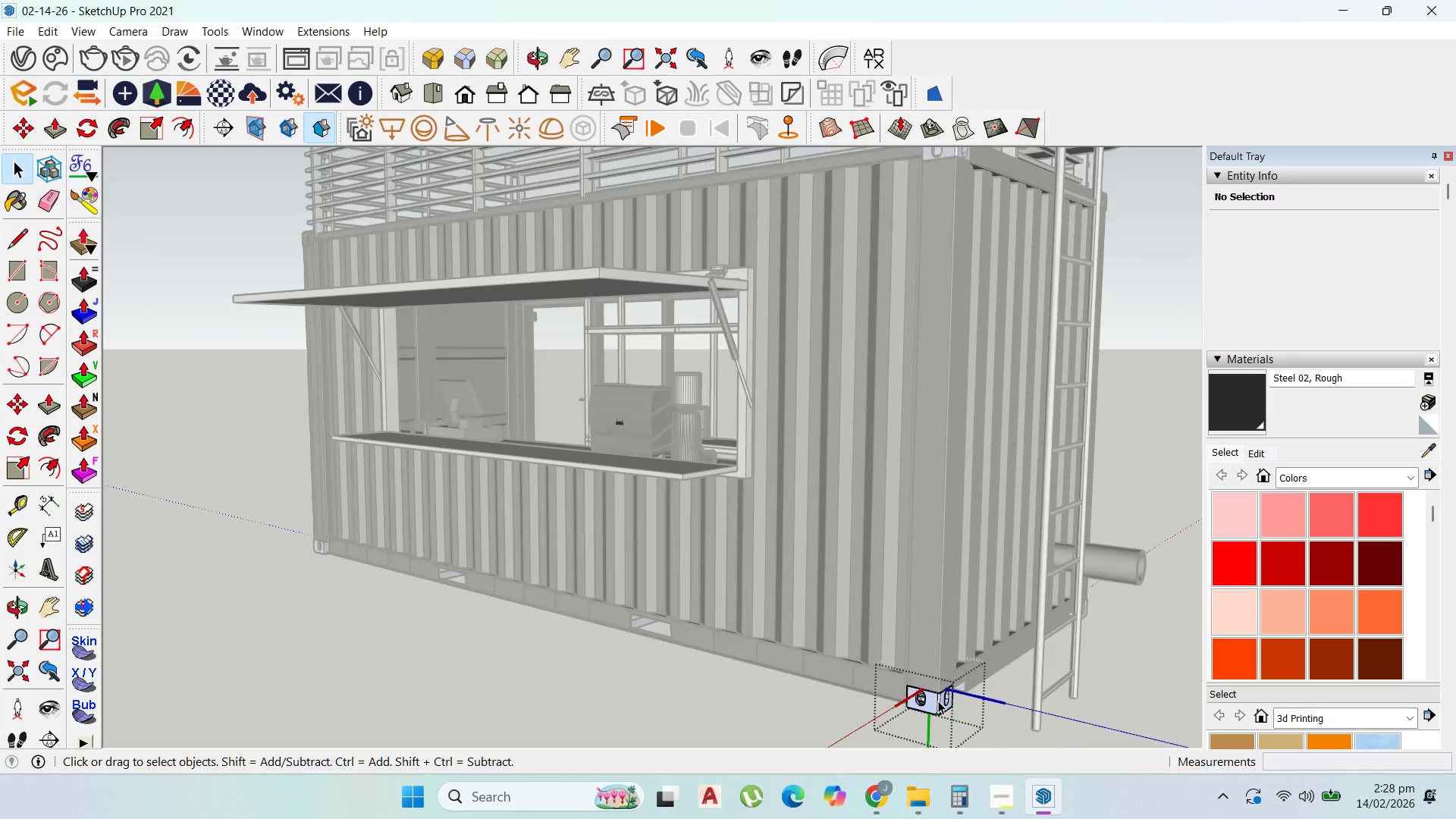 
triple_click([938, 701])
 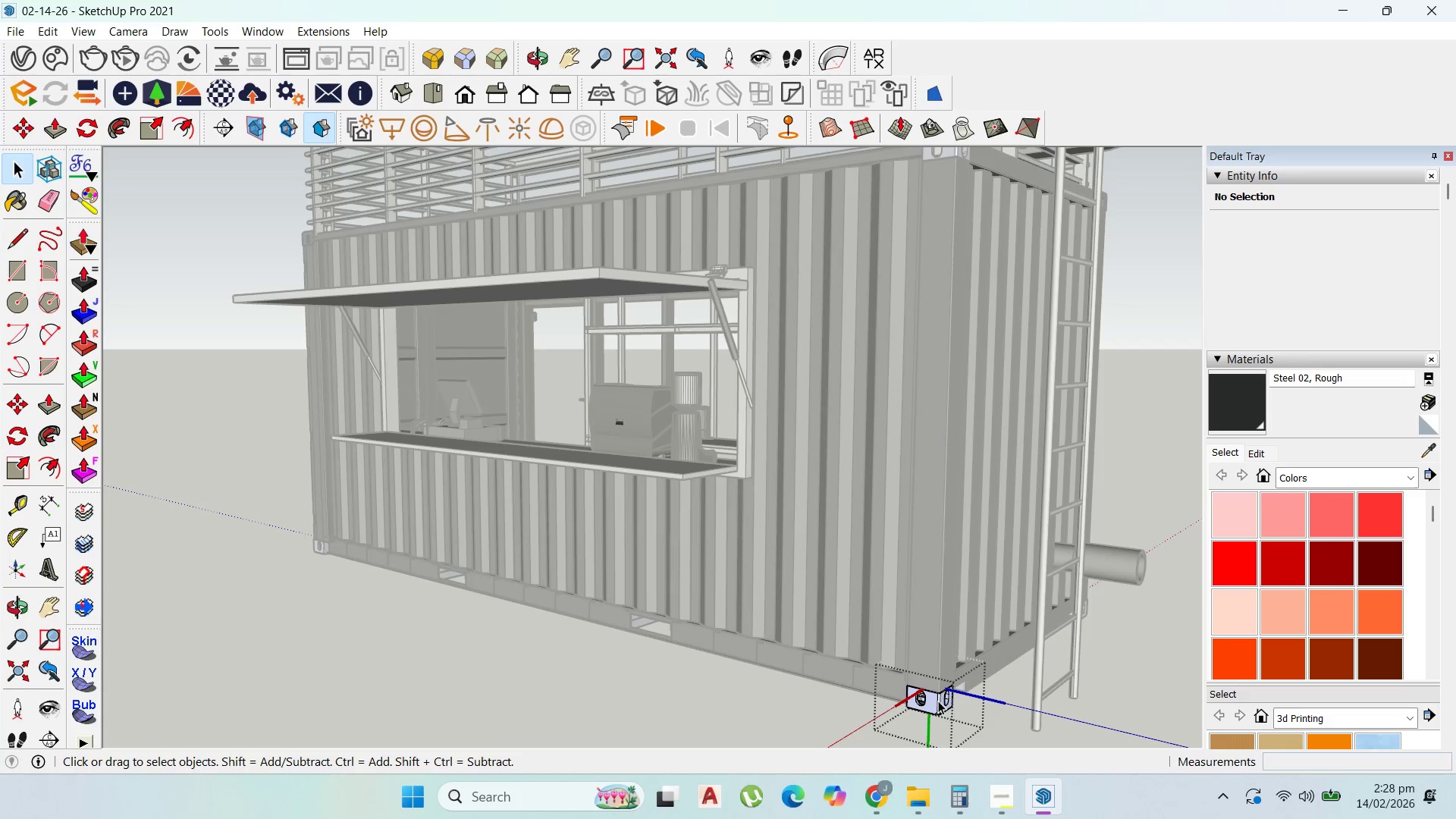 
triple_click([938, 701])
 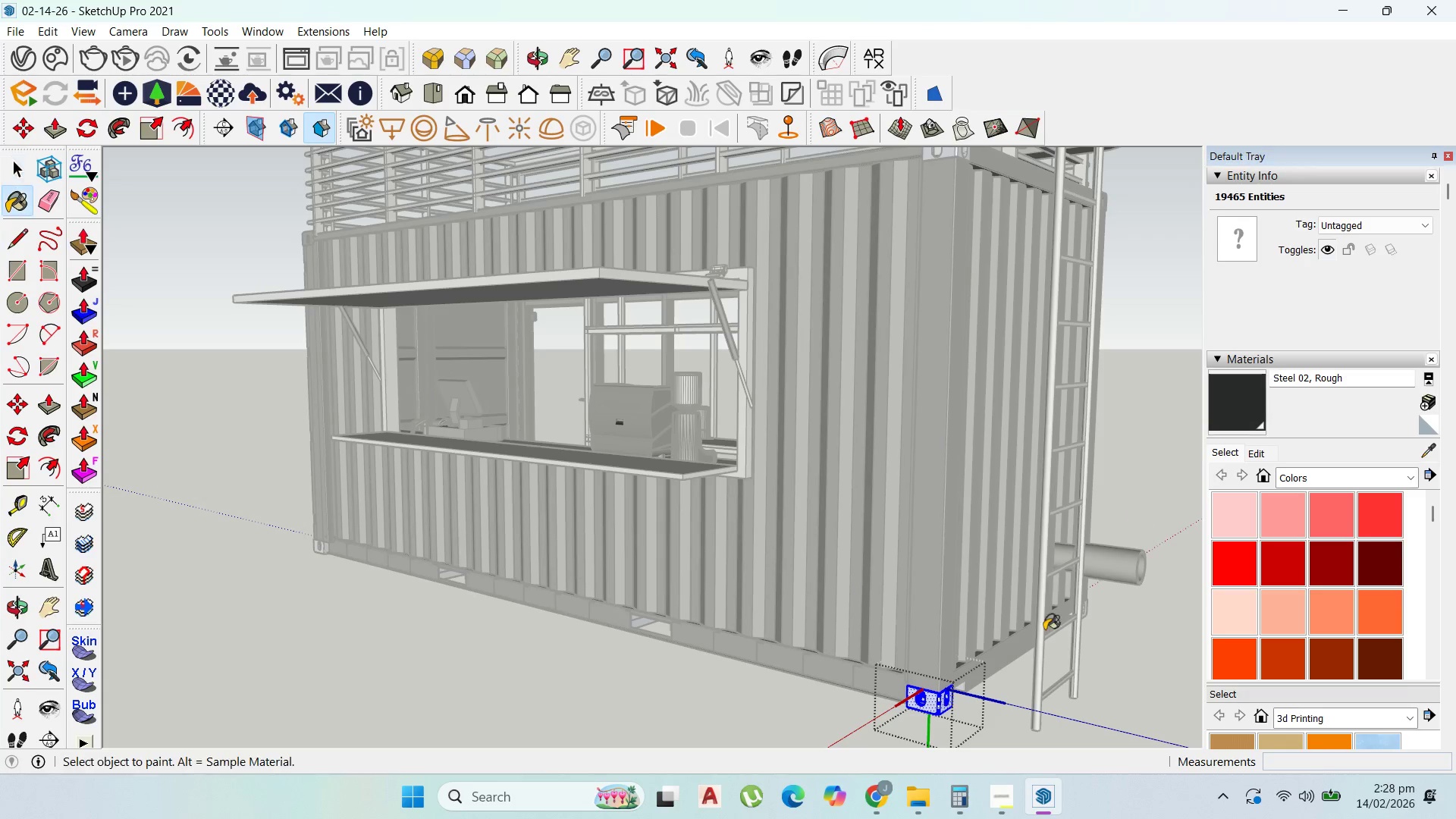 
left_click([930, 698])
 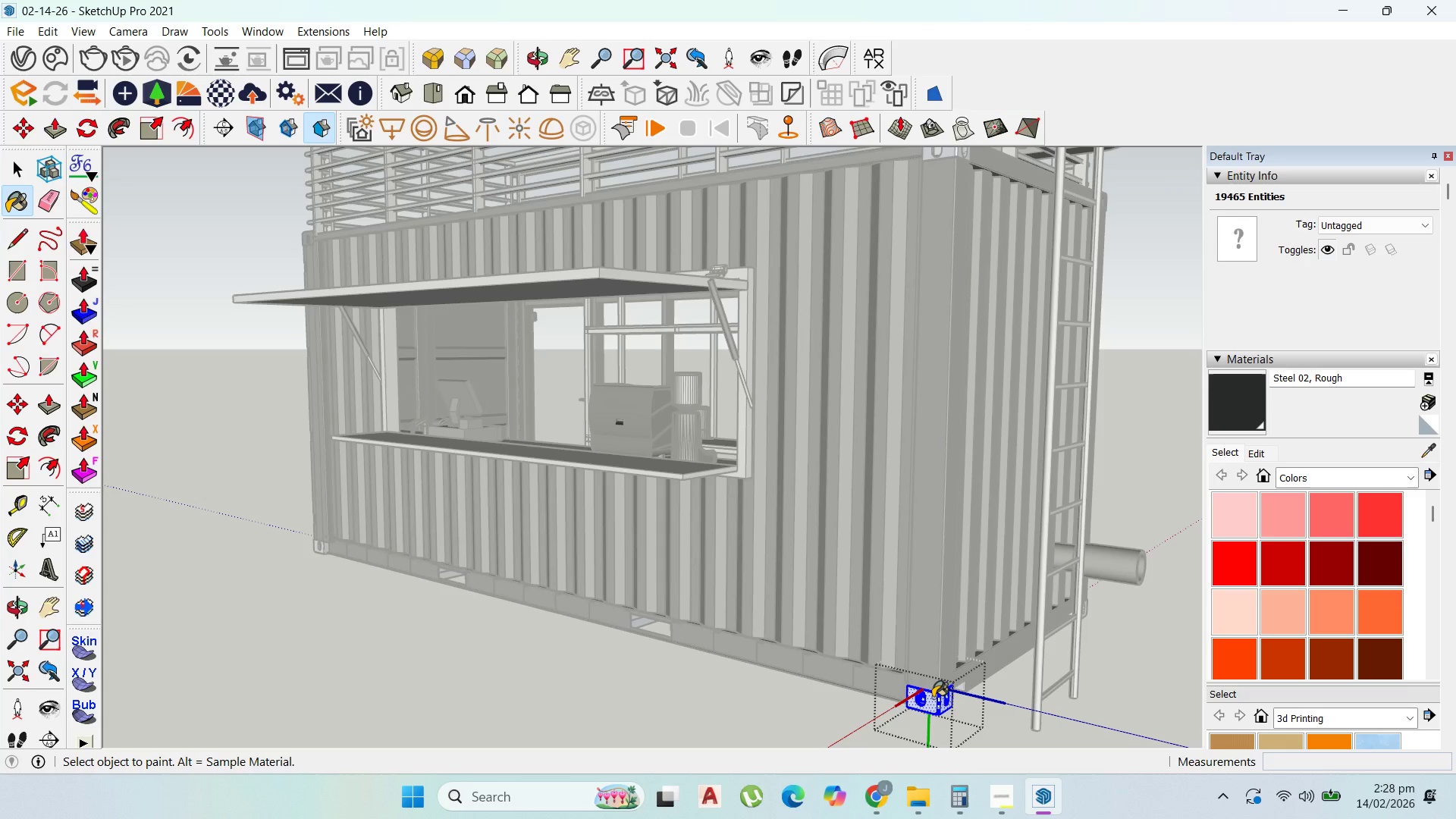 
left_click([933, 698])
 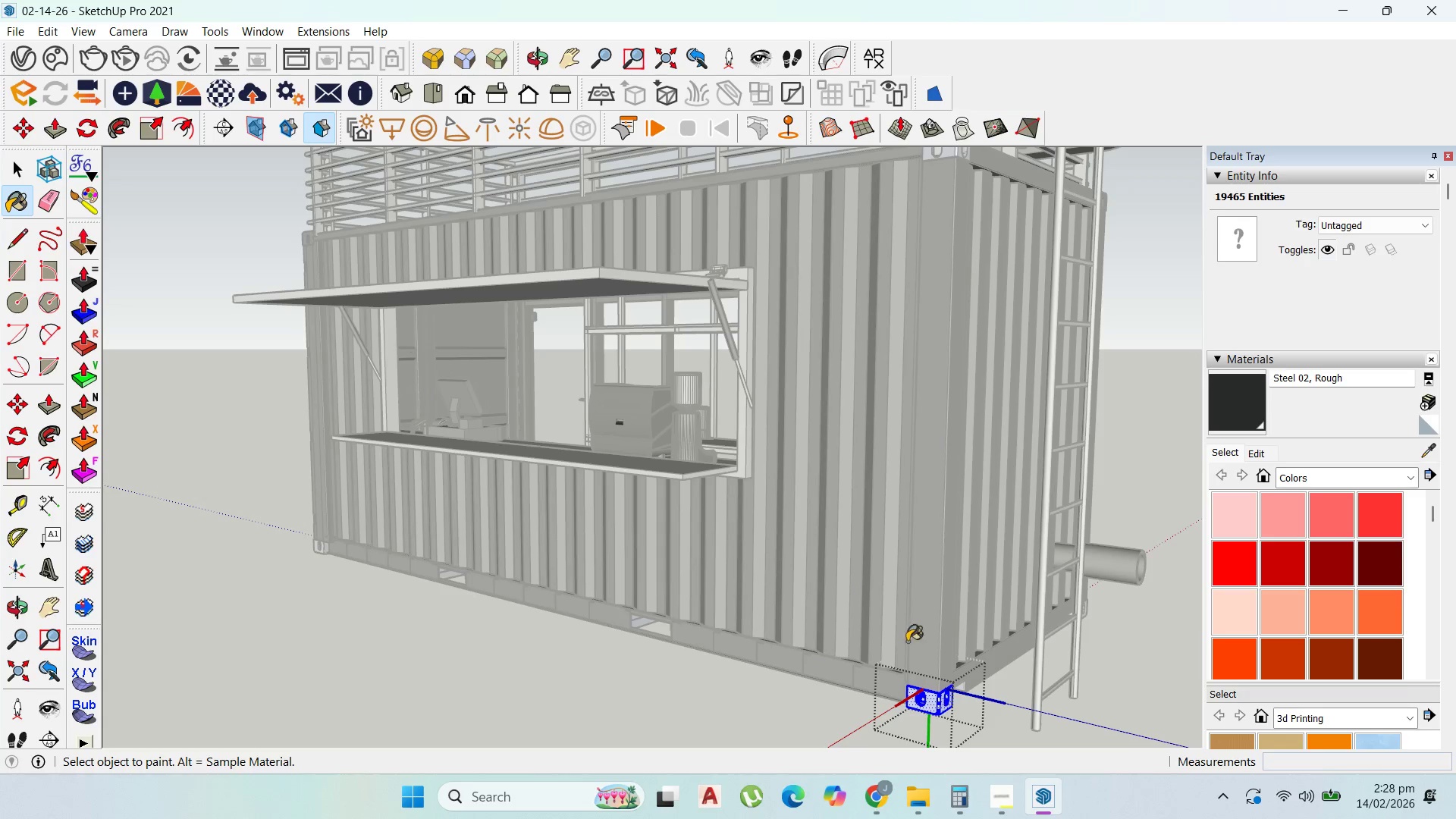 
double_click([934, 710])
 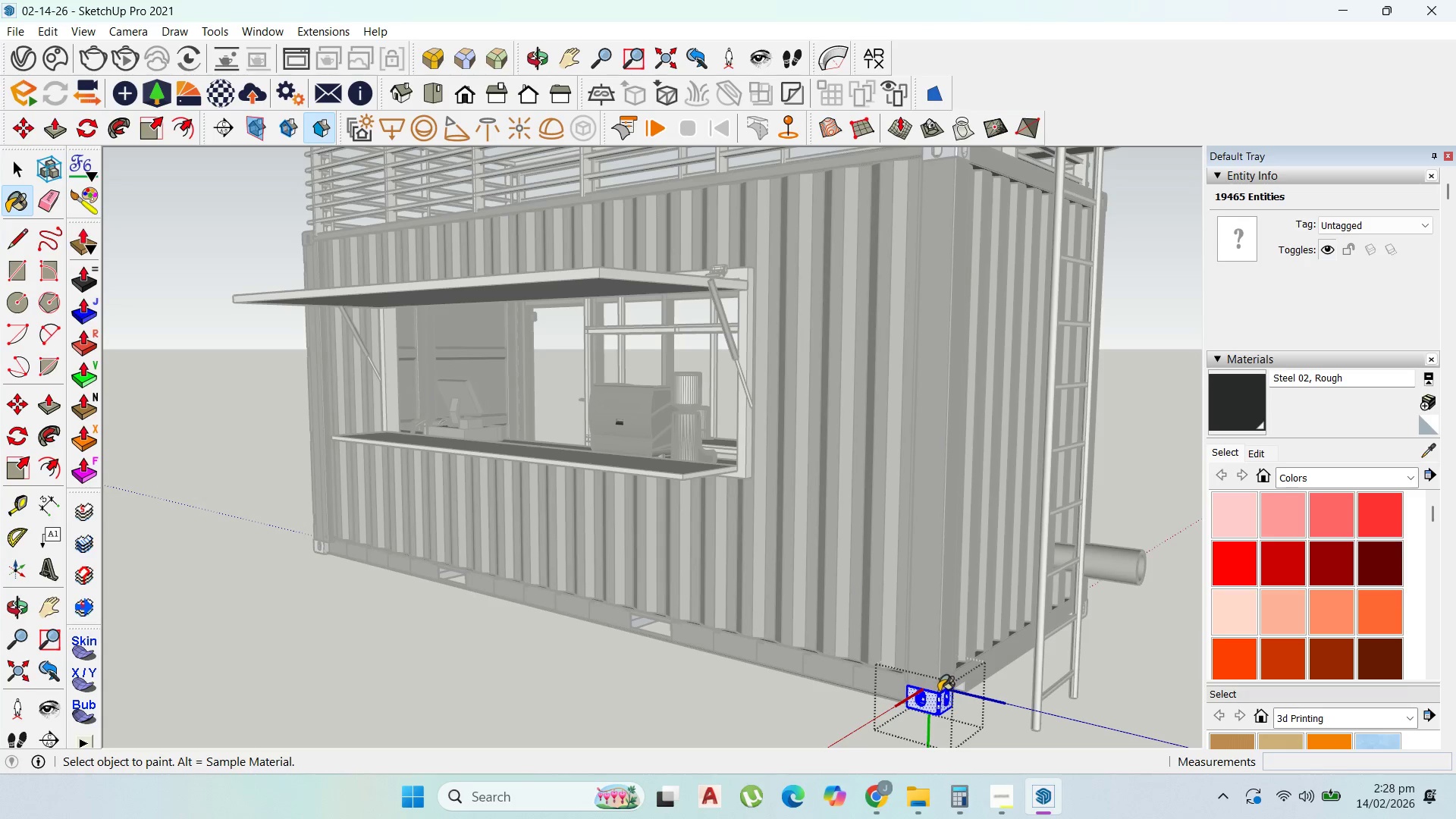 
left_click([927, 697])
 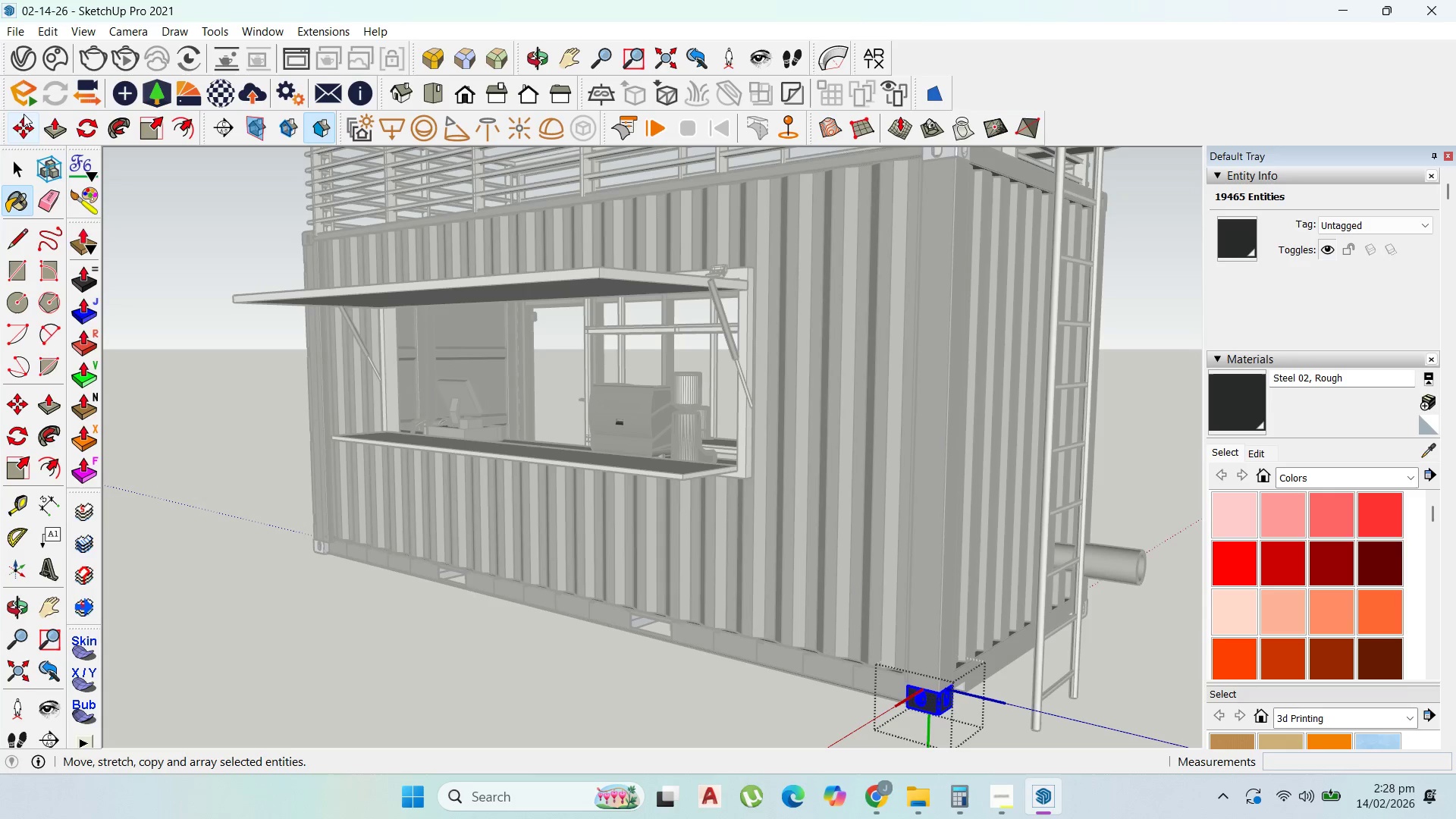 
left_click([20, 163])
 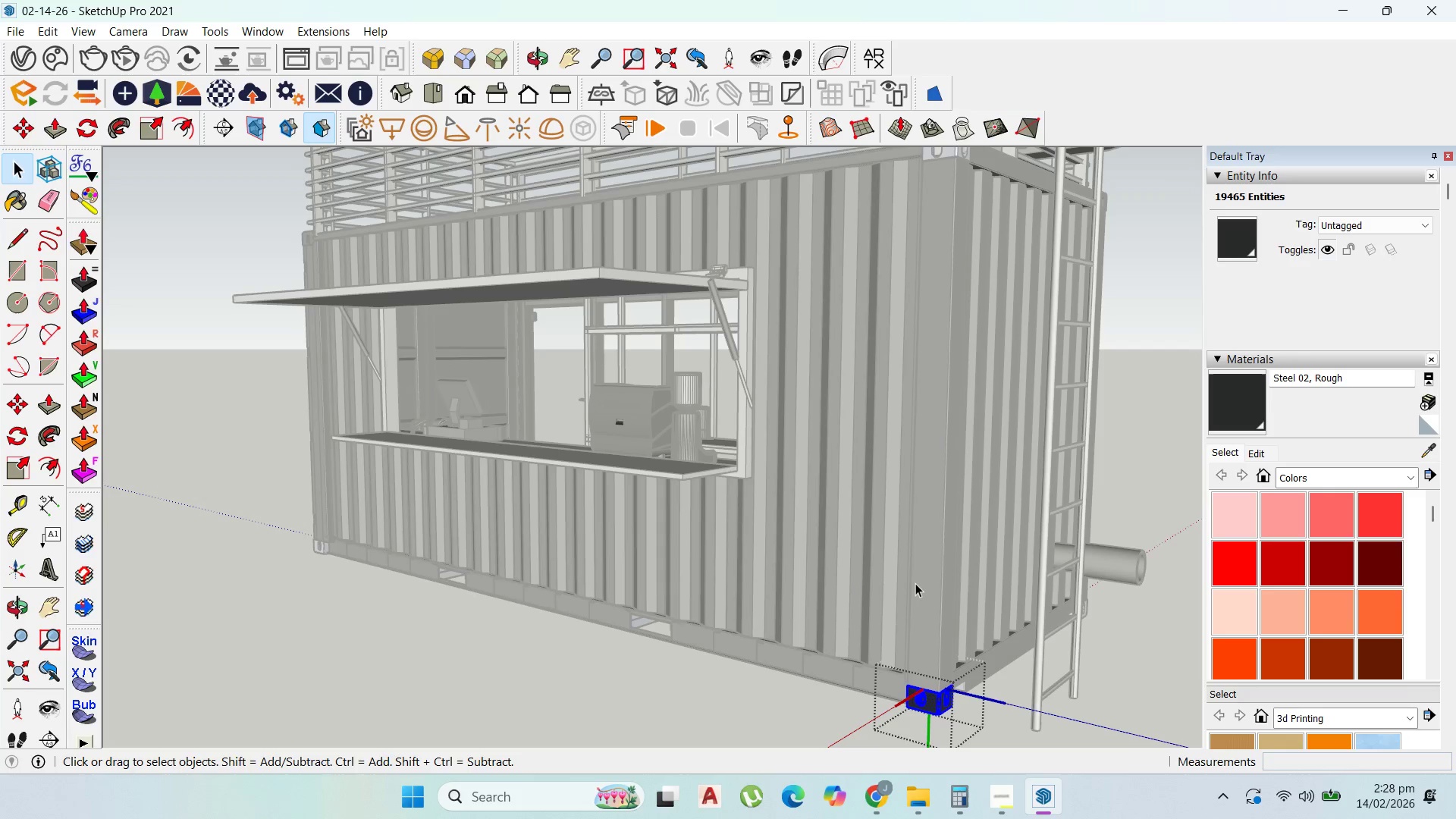 
key(Escape)
 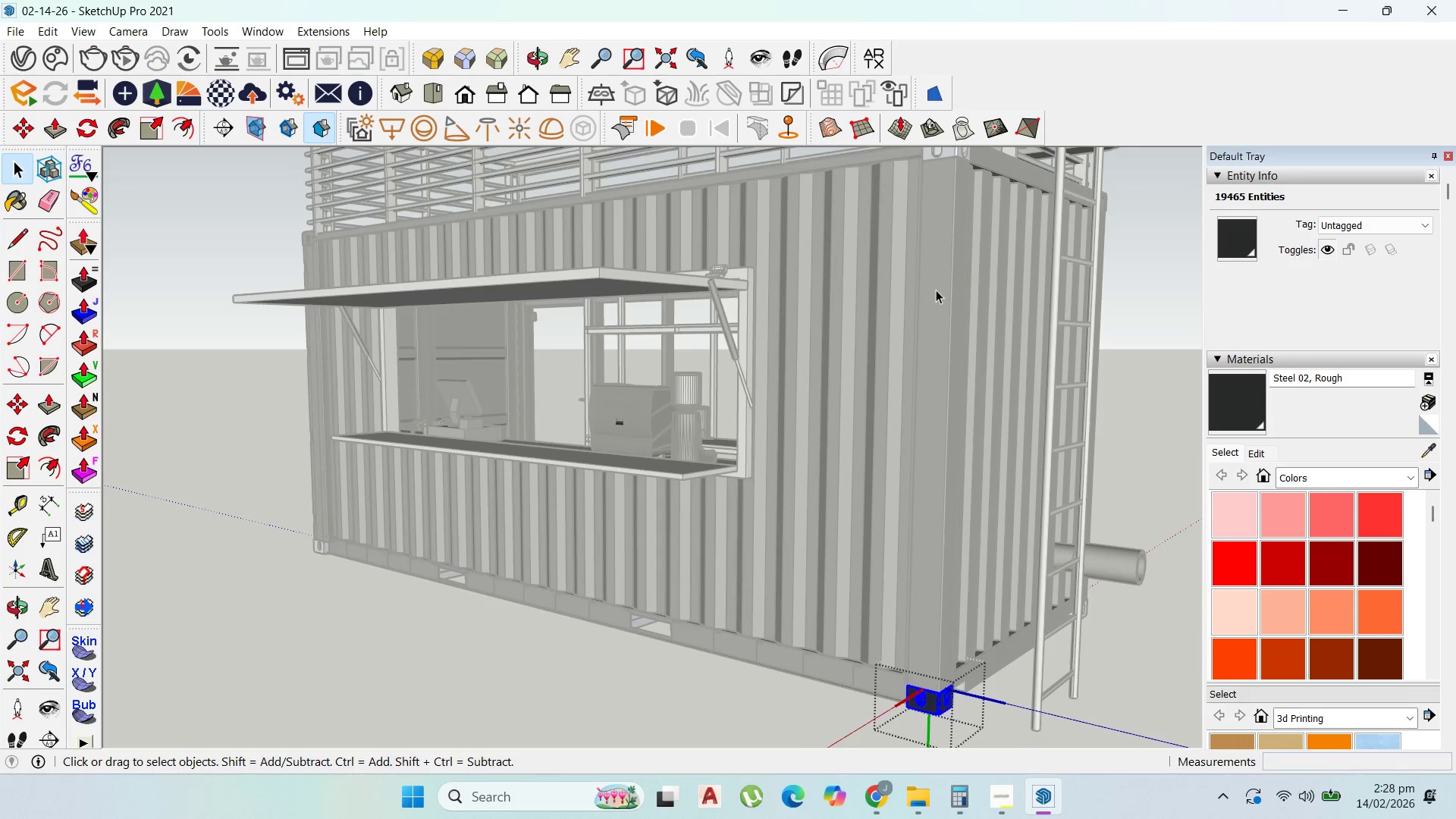 
scroll: coordinate [940, 559], scroll_direction: down, amount: 7.0
 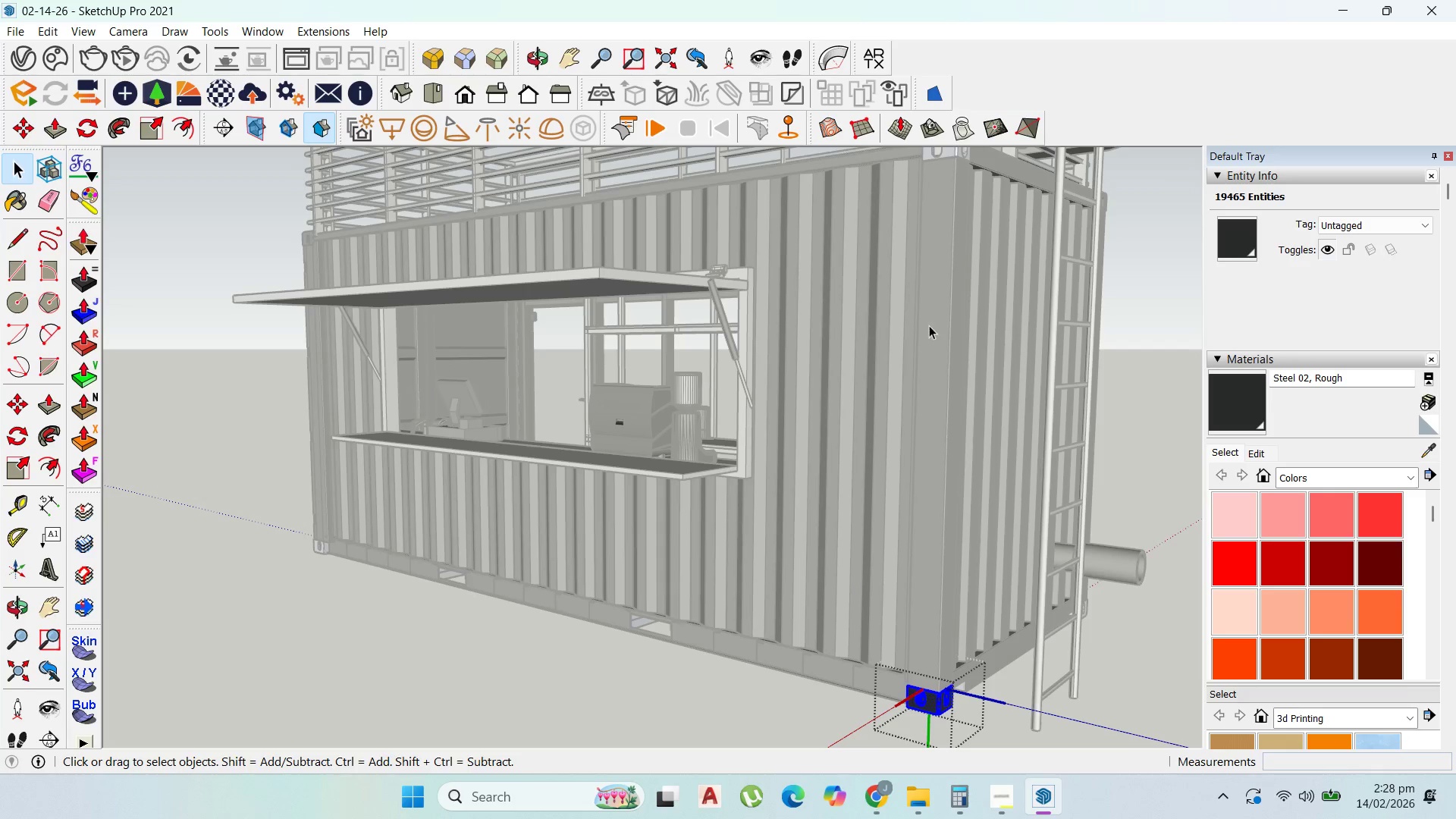 
key(Escape)
 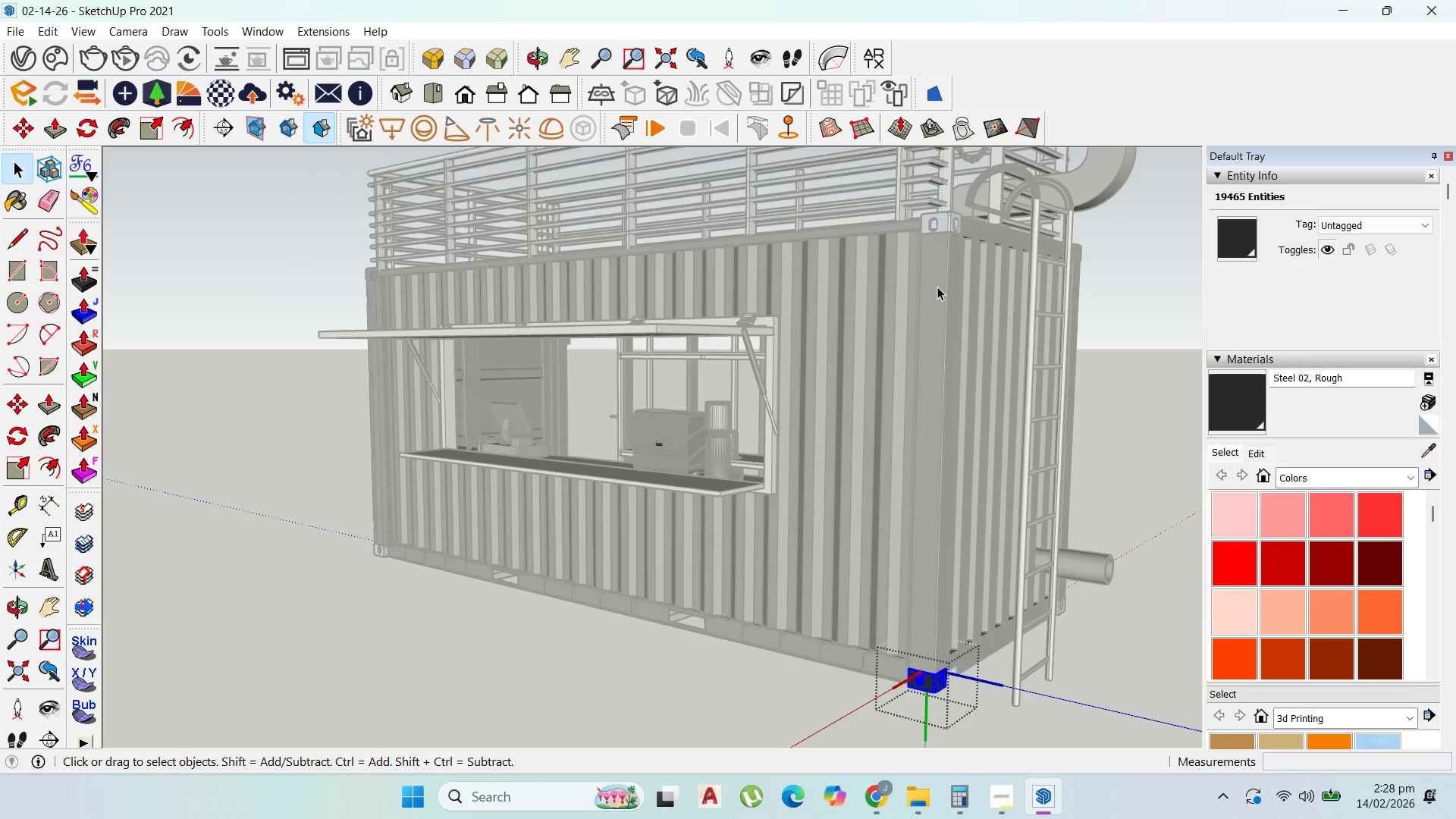 
key(Escape)
 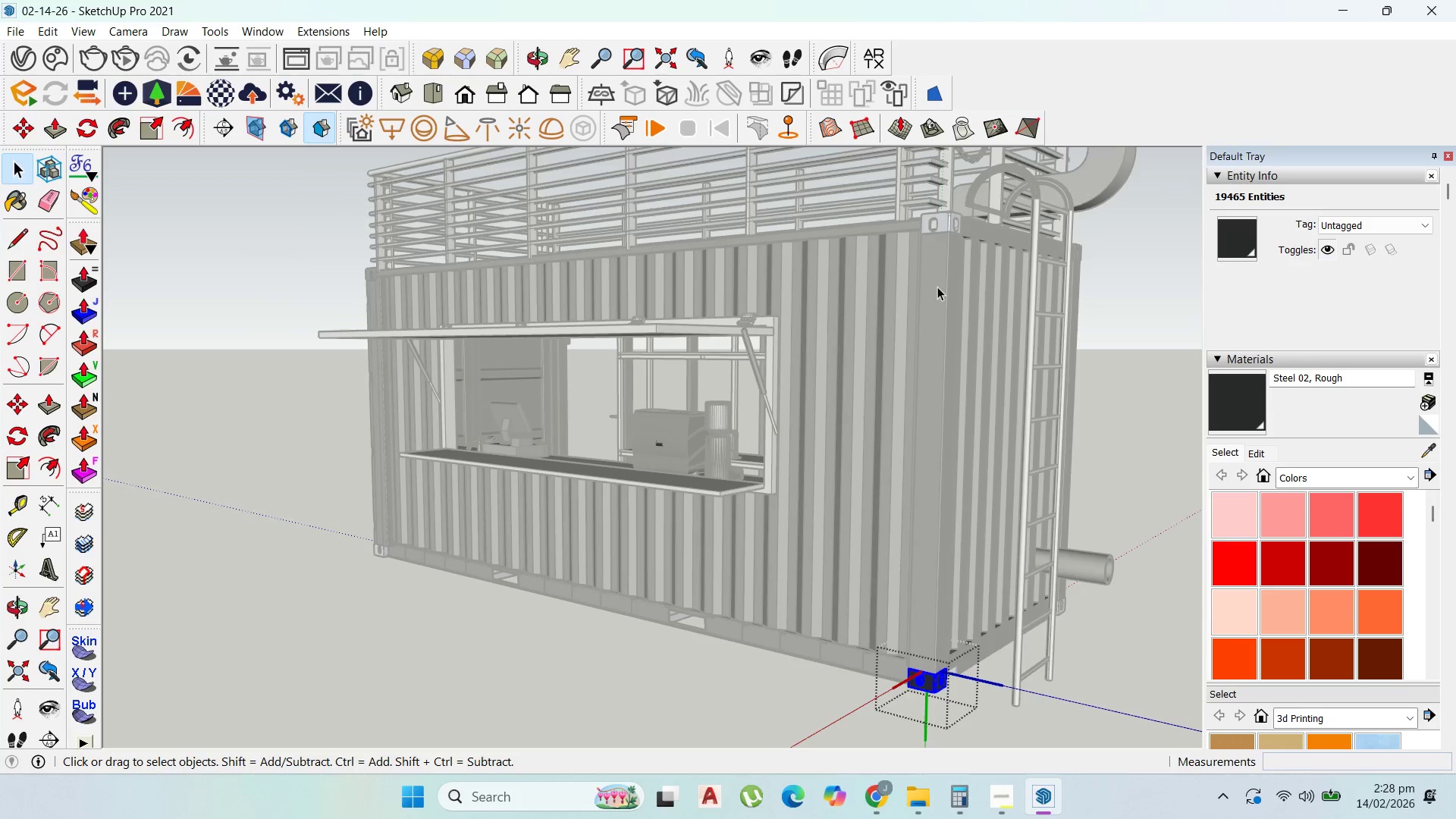 
key(Escape)
 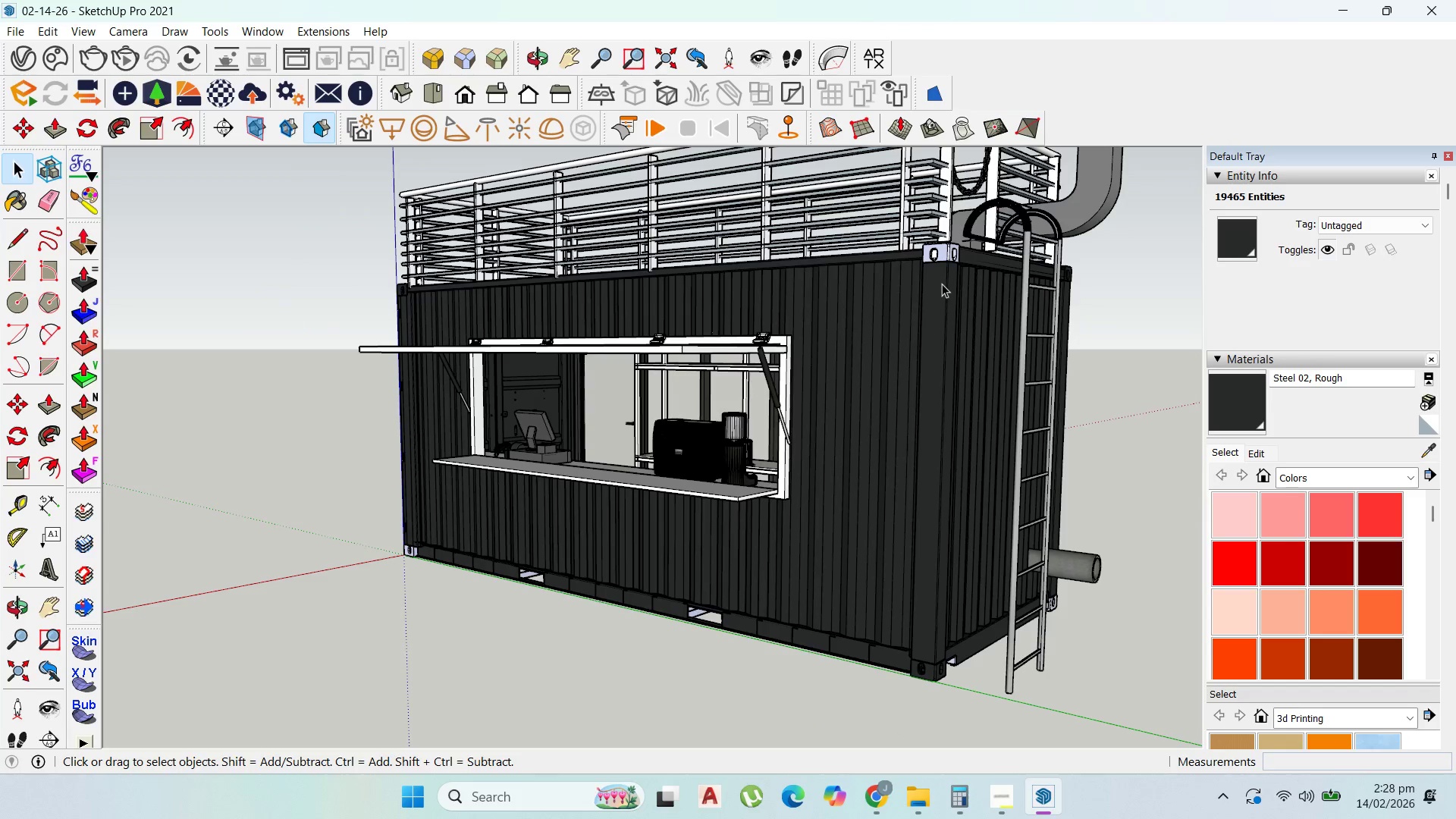 
key(Escape)
 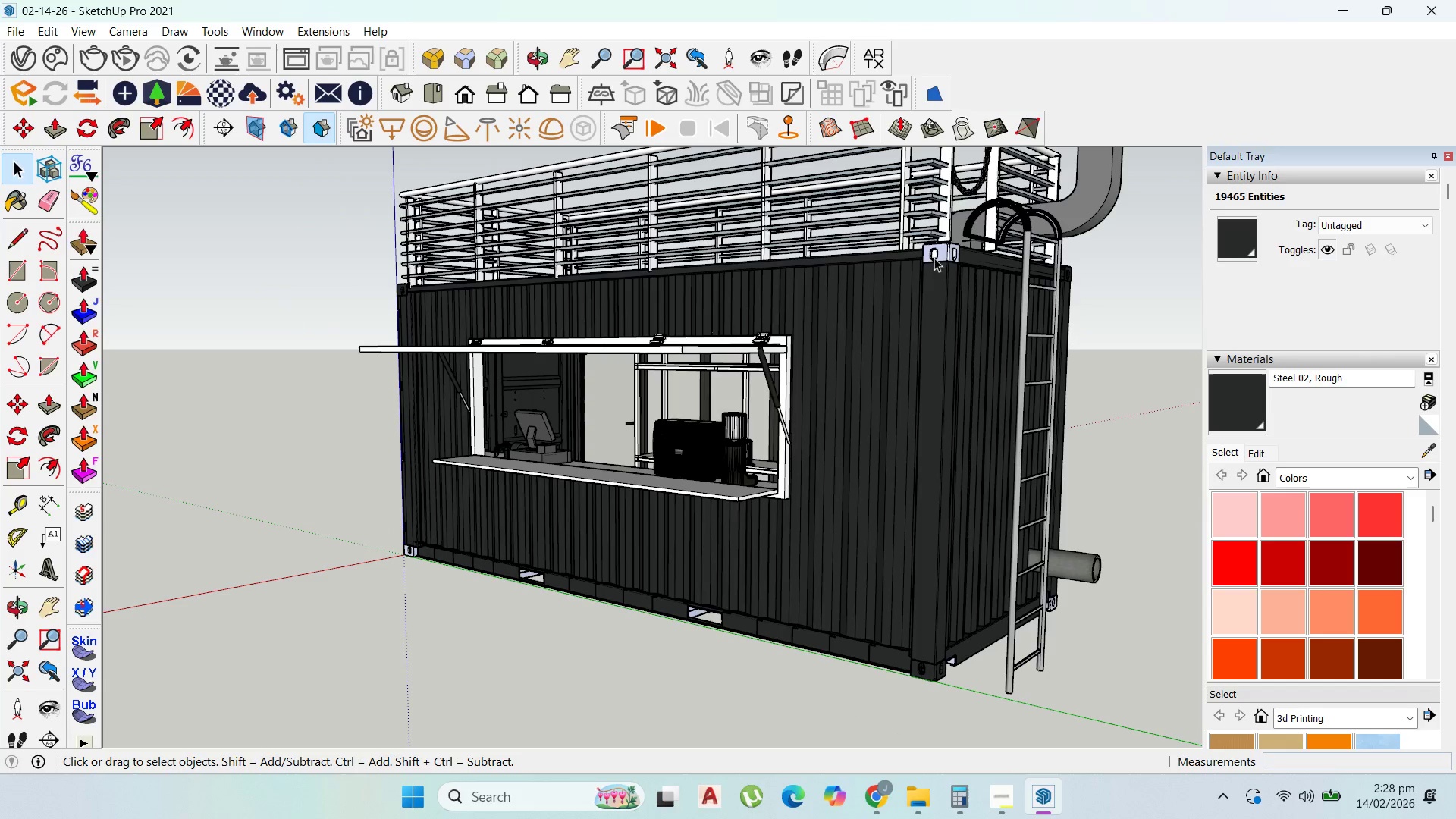 
key(Escape)
 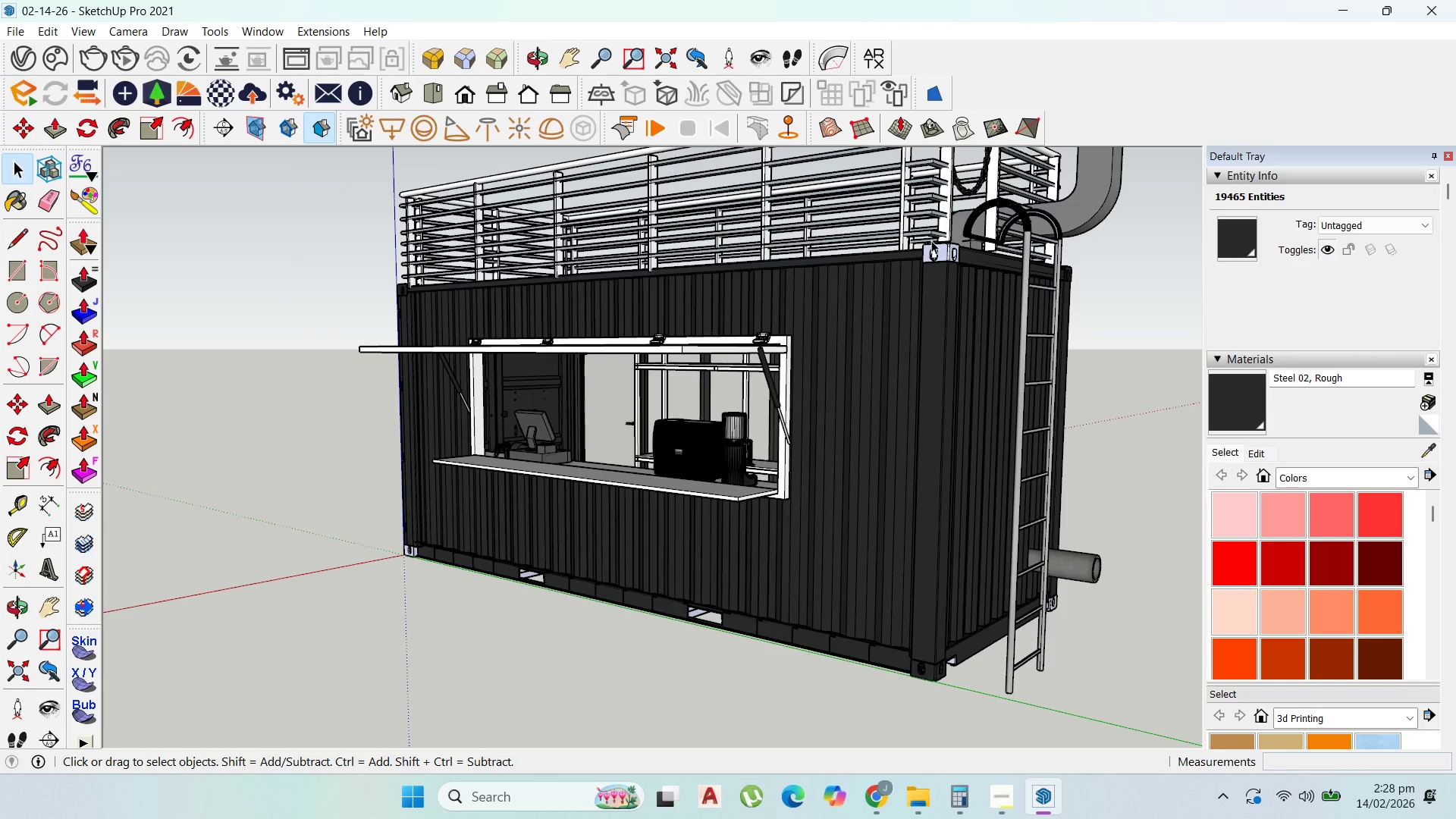 
scroll: coordinate [945, 249], scroll_direction: up, amount: 11.0
 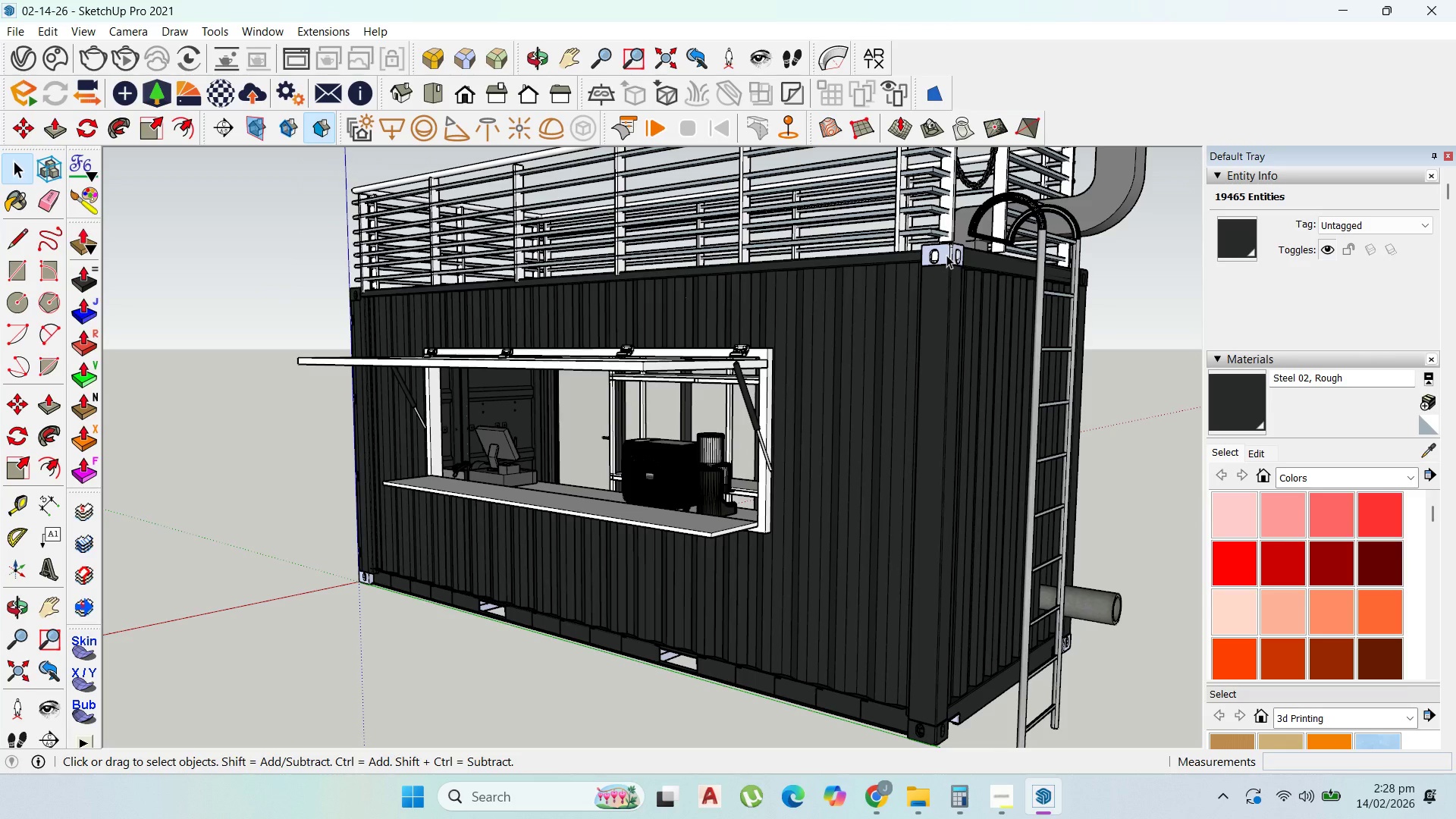 
double_click([946, 255])
 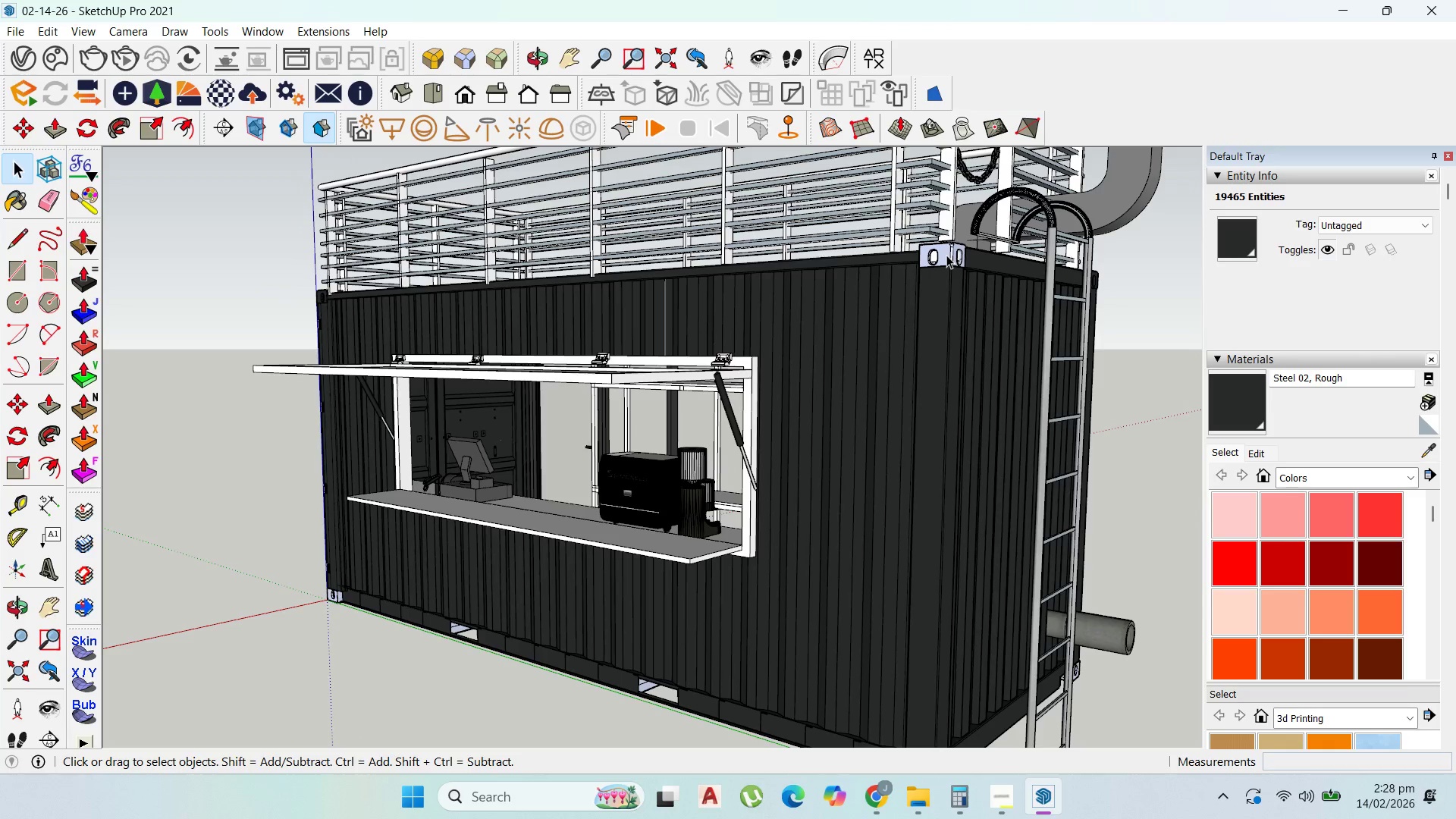 
triple_click([946, 255])
 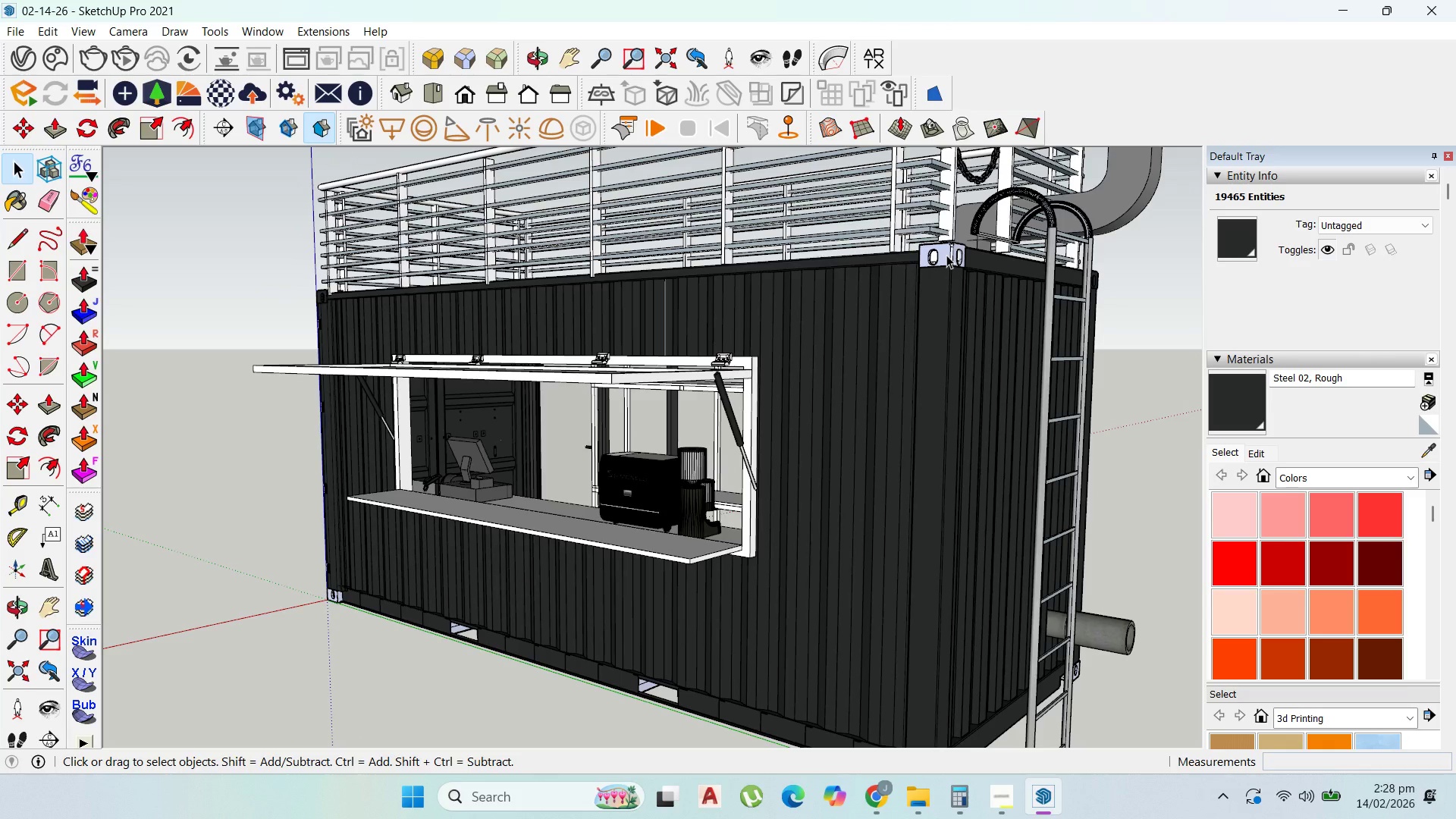 
triple_click([946, 255])
 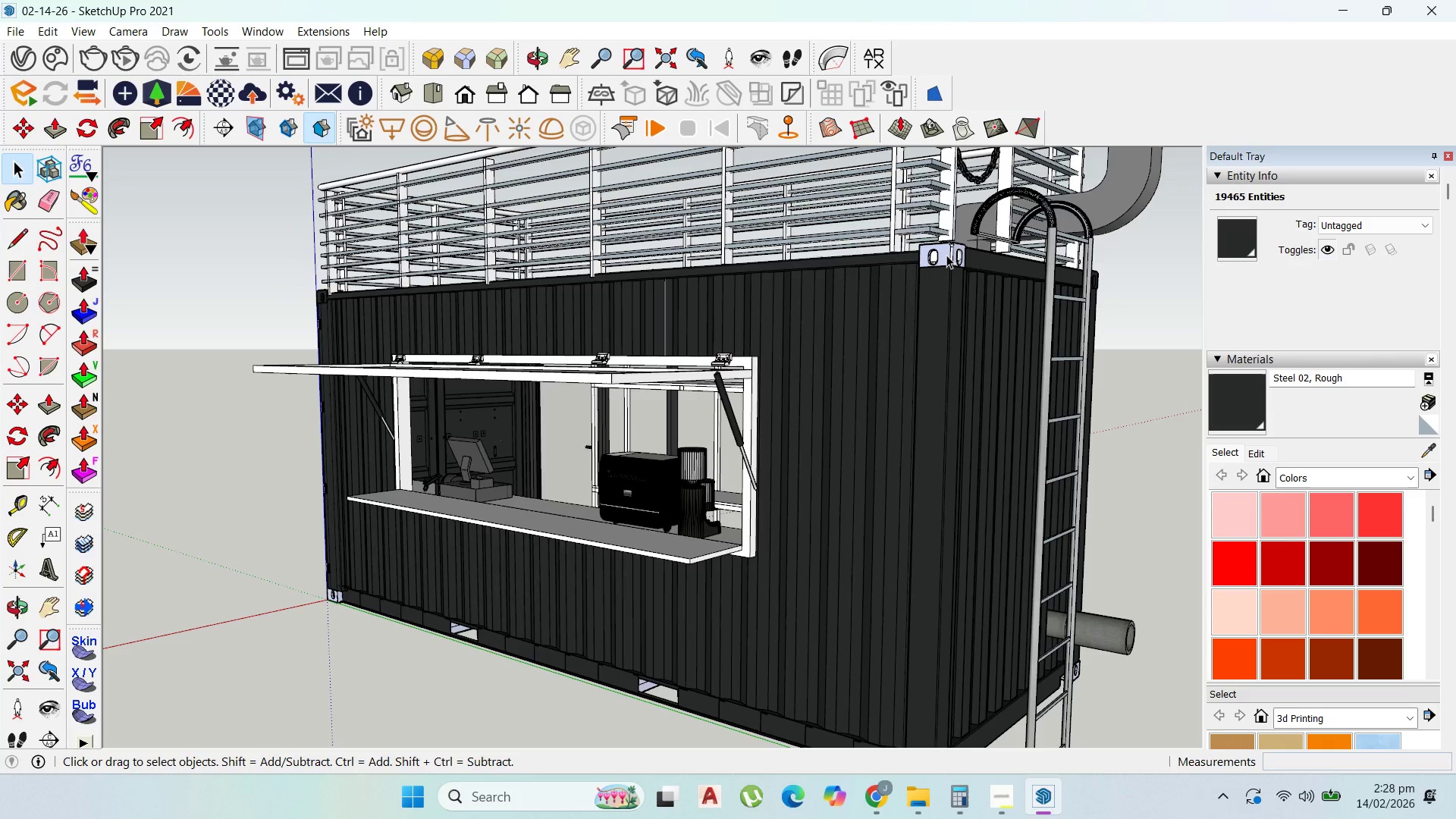 
triple_click([946, 255])
 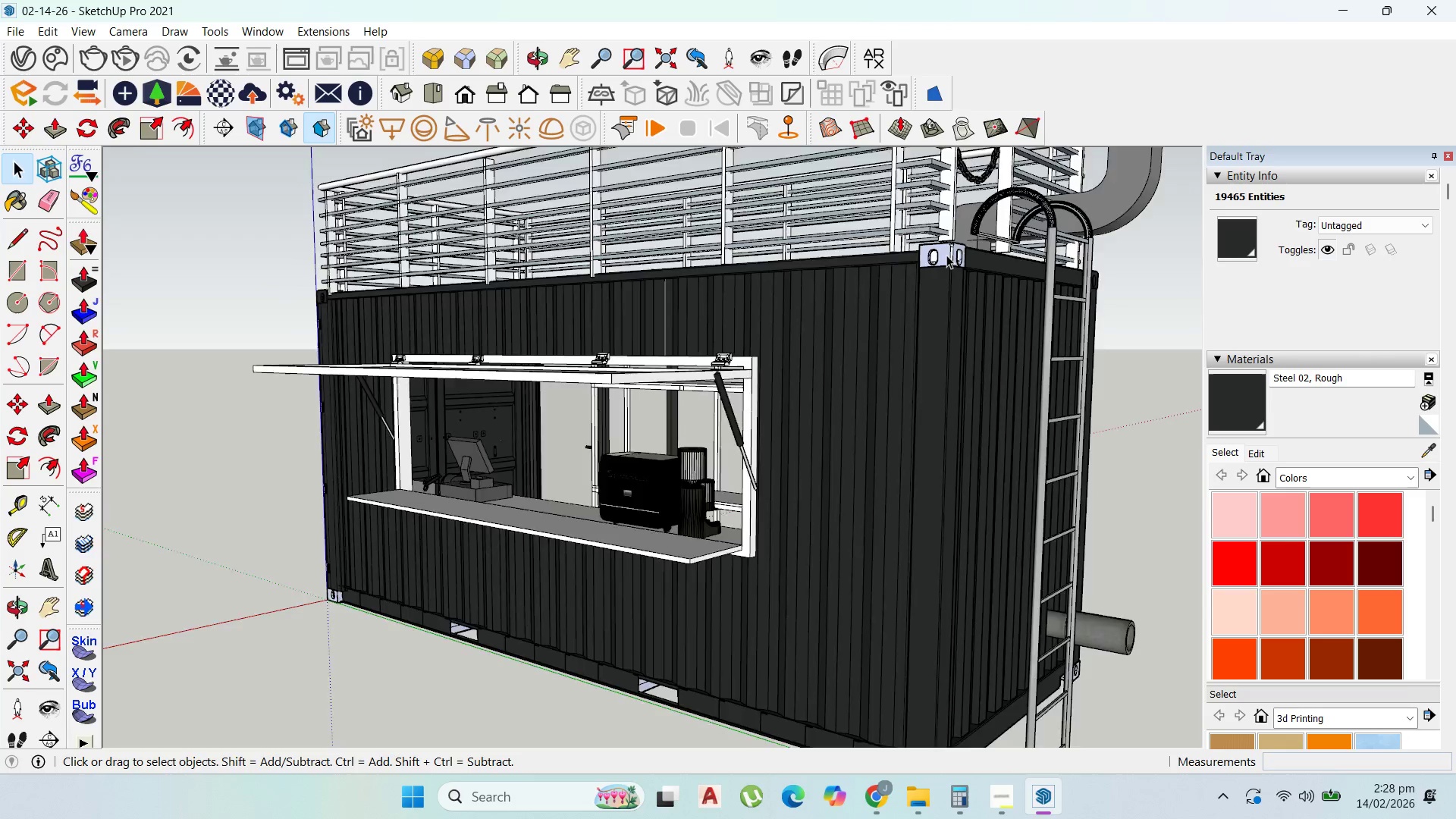 
triple_click([946, 255])
 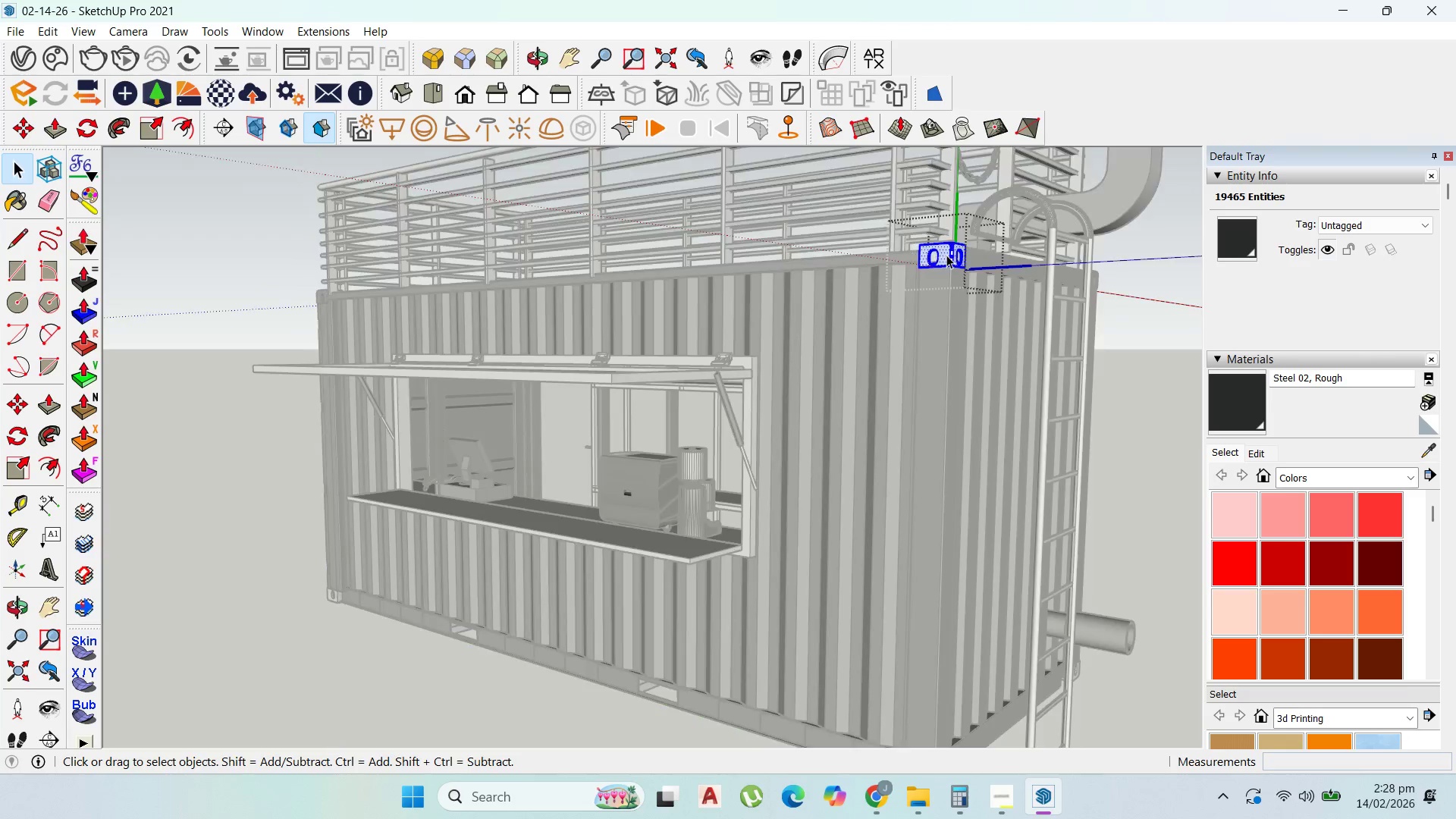 
triple_click([946, 255])
 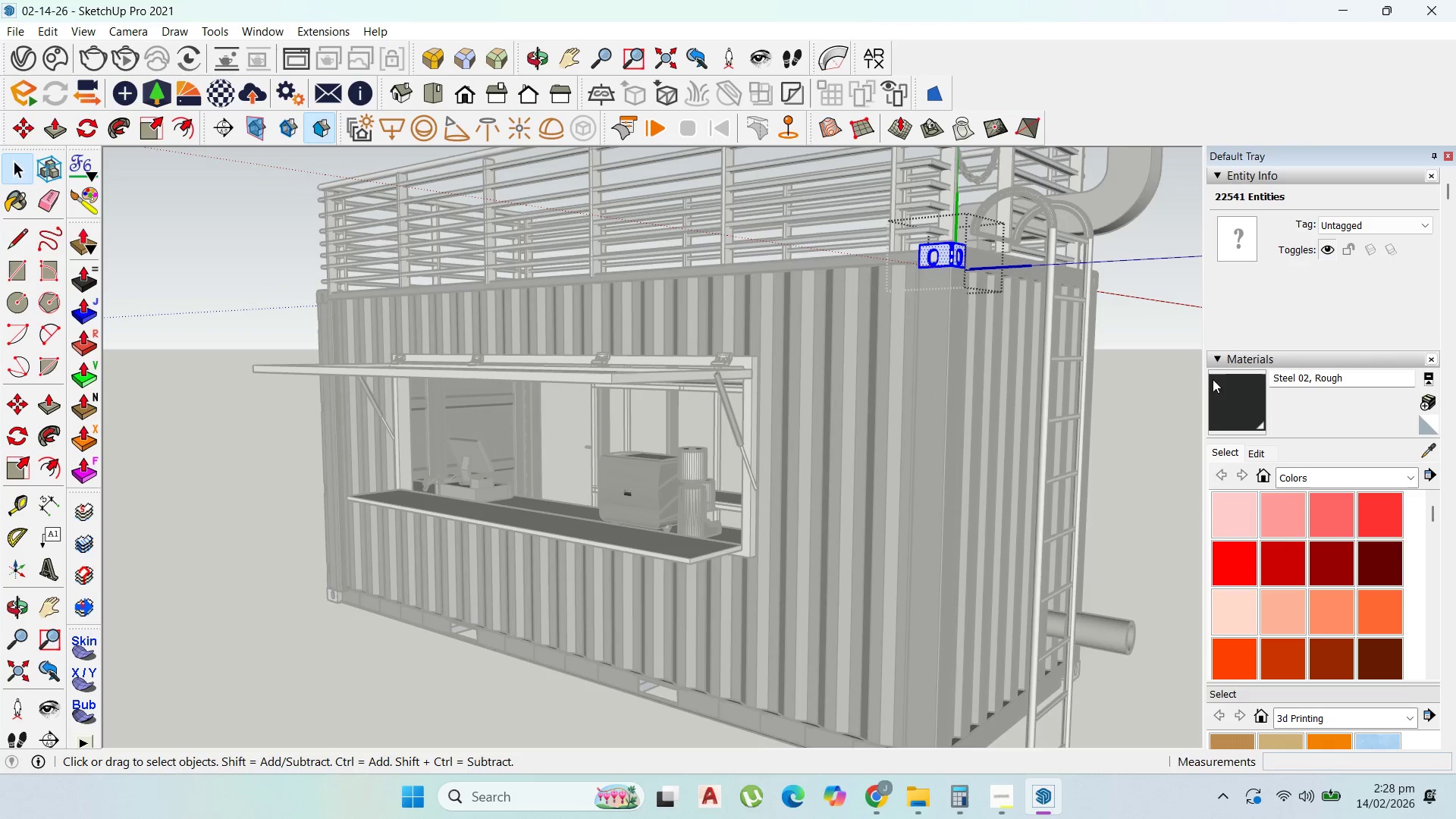 
left_click([1231, 384])
 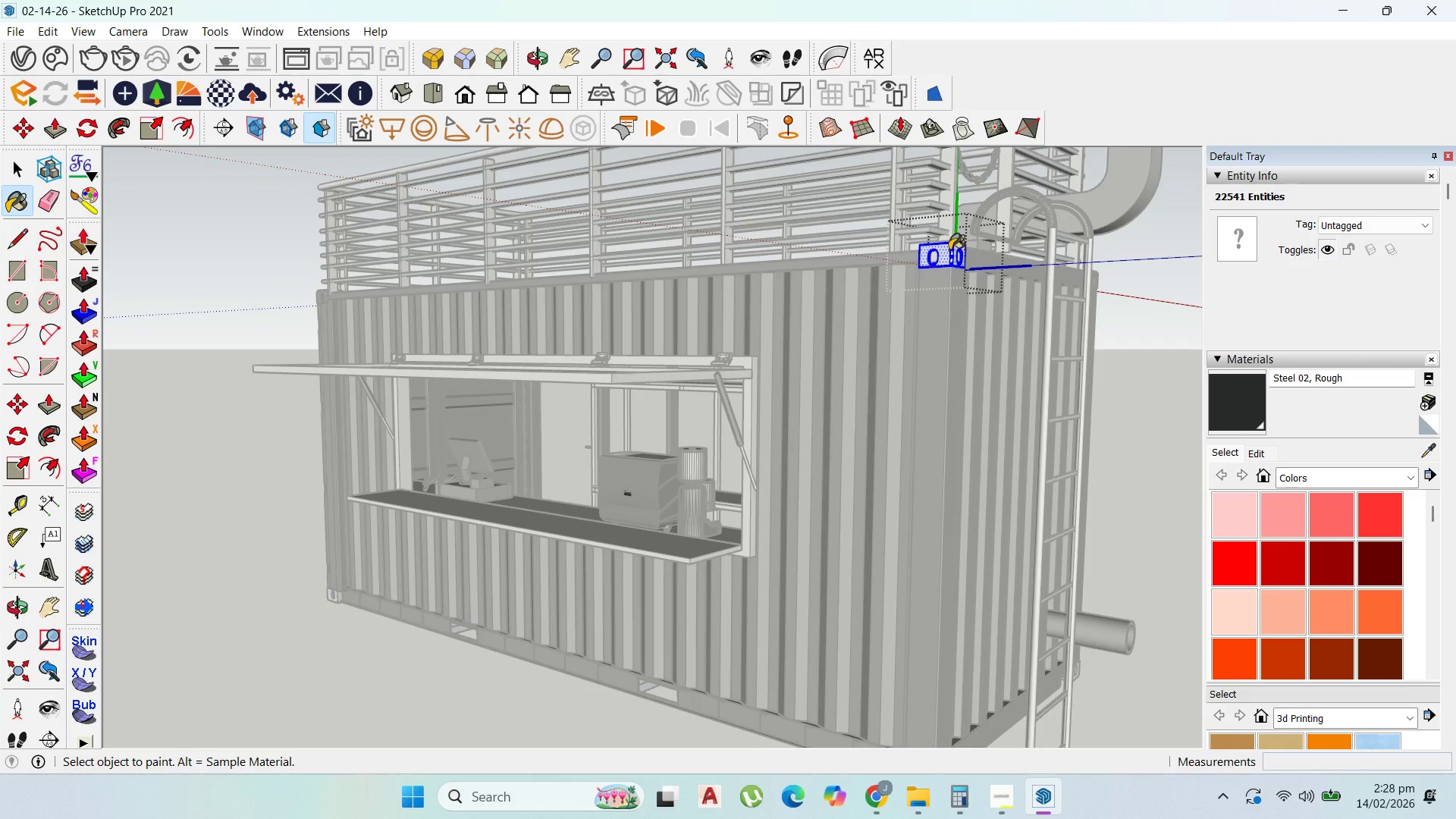 
double_click([949, 249])
 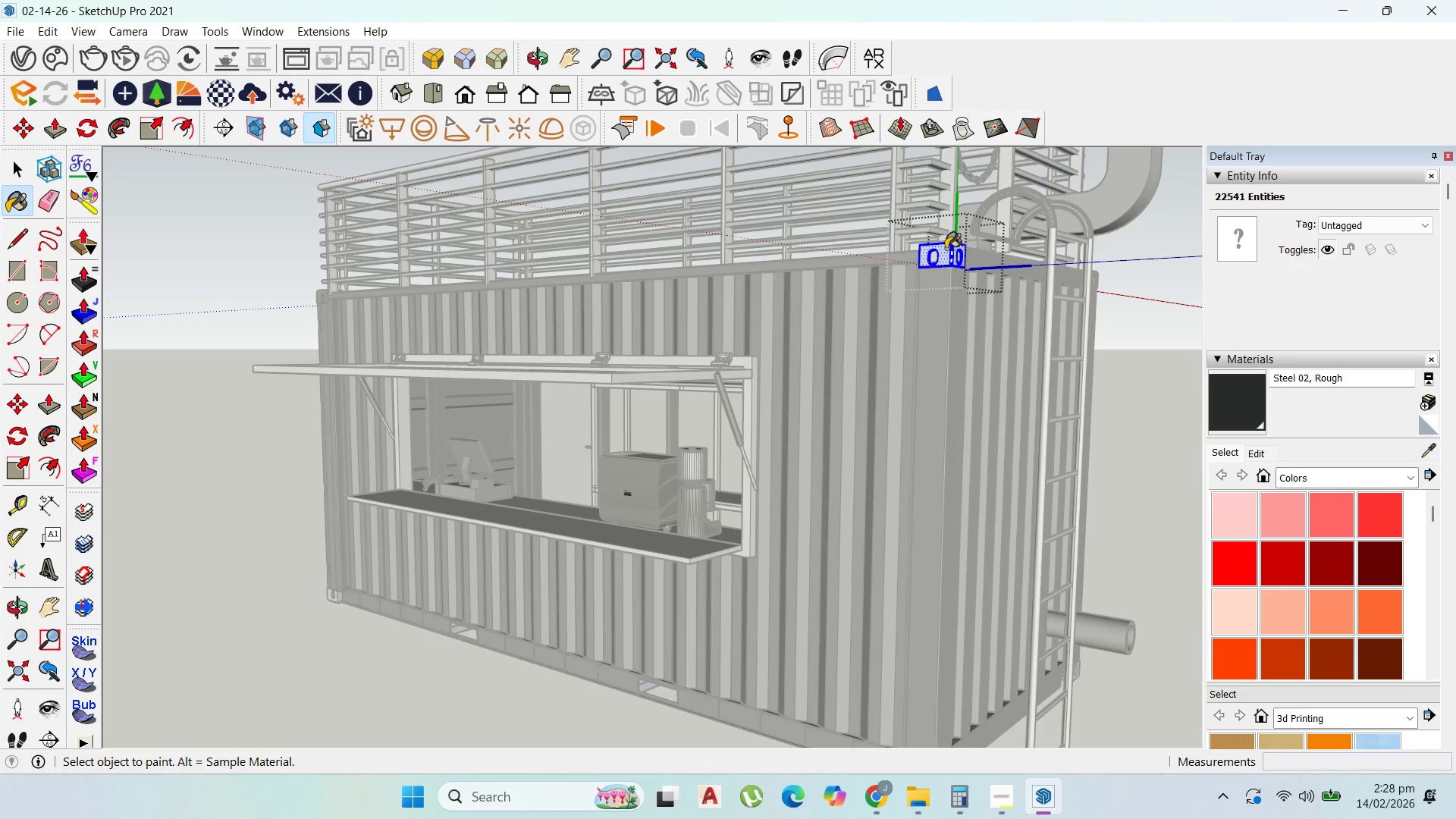 
left_click([946, 249])
 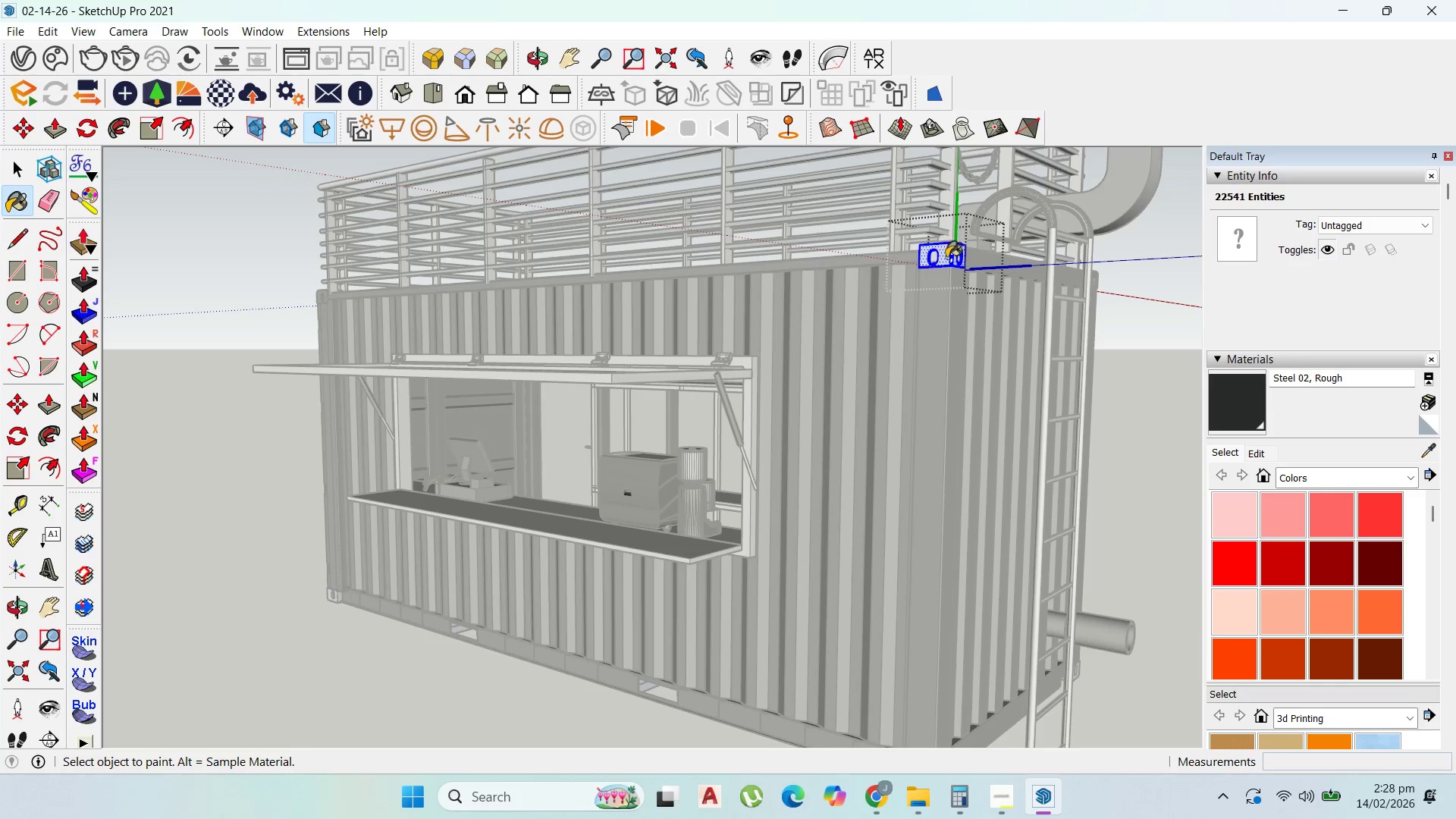 
triple_click([946, 258])
 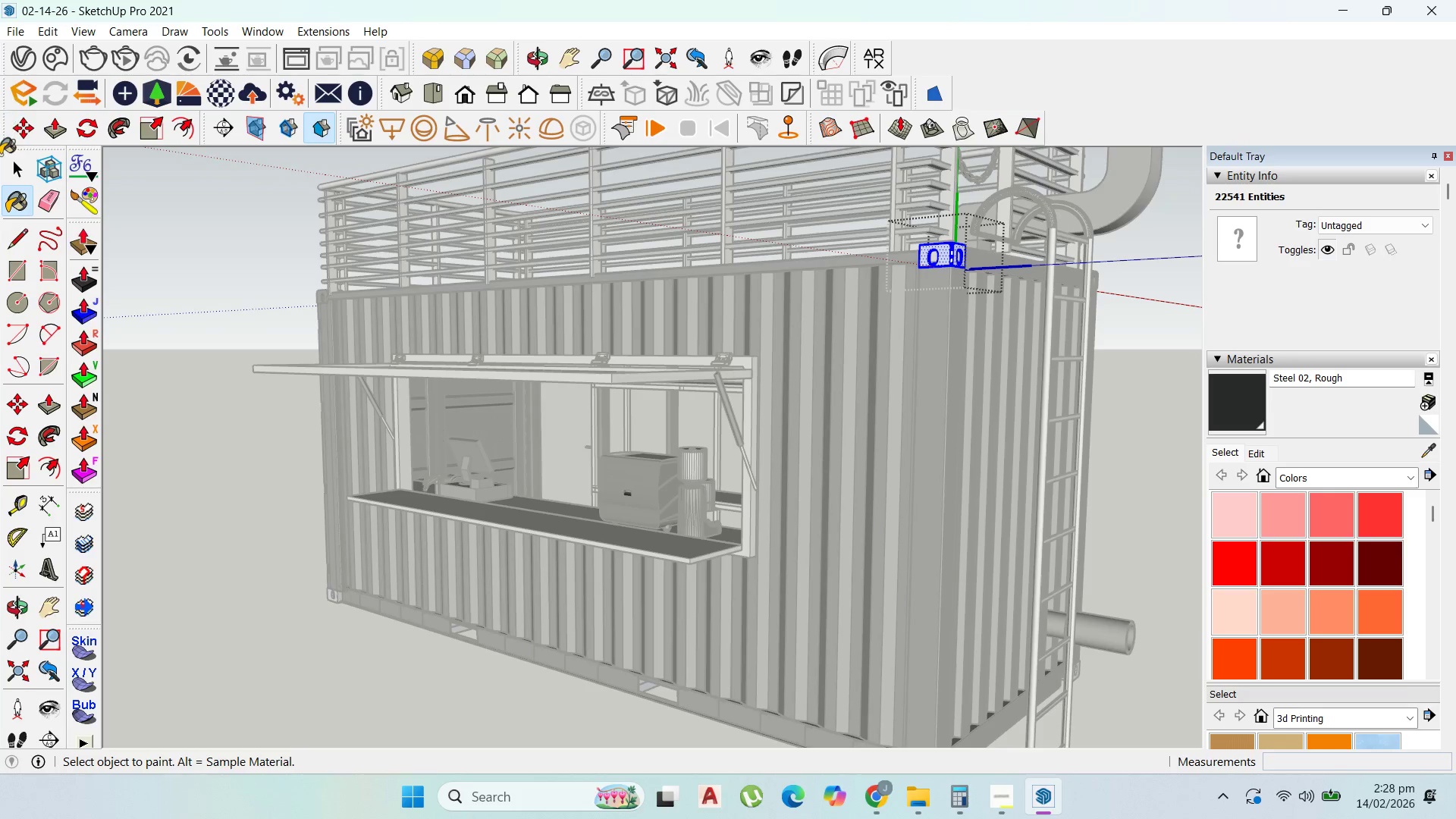 
mouse_move([17, 164])
 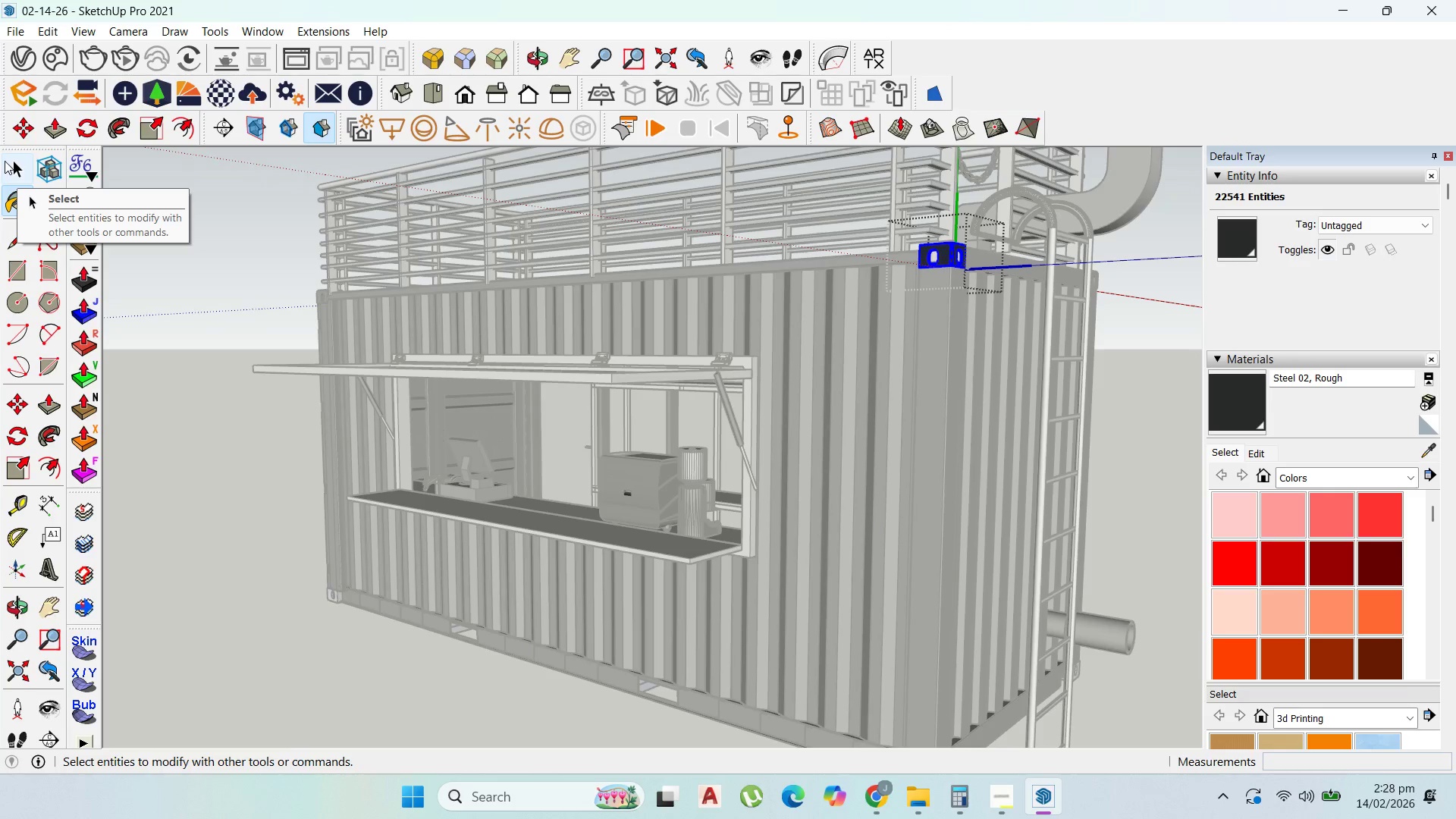 
left_click([5, 161])
 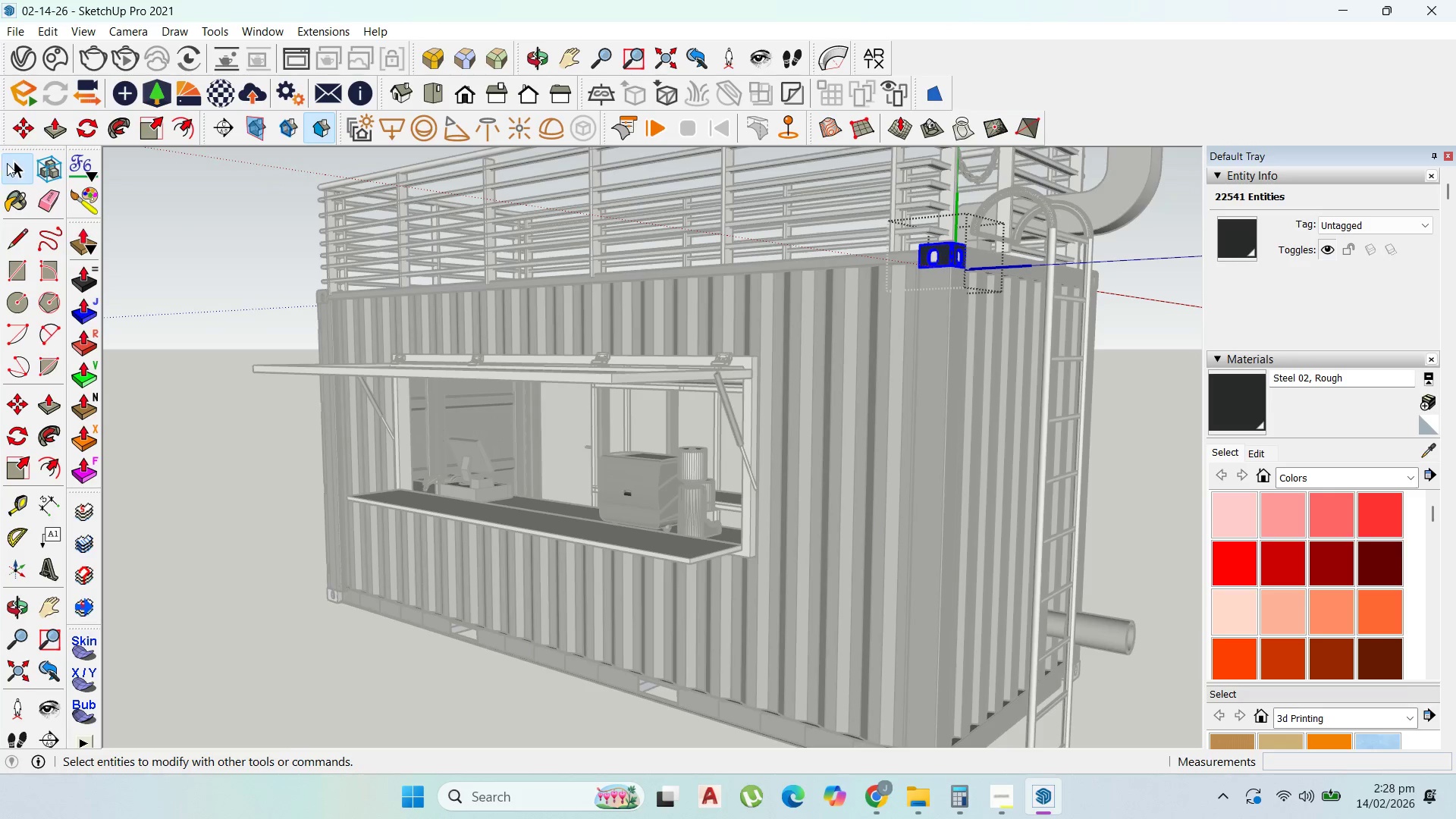 
key(Escape)
 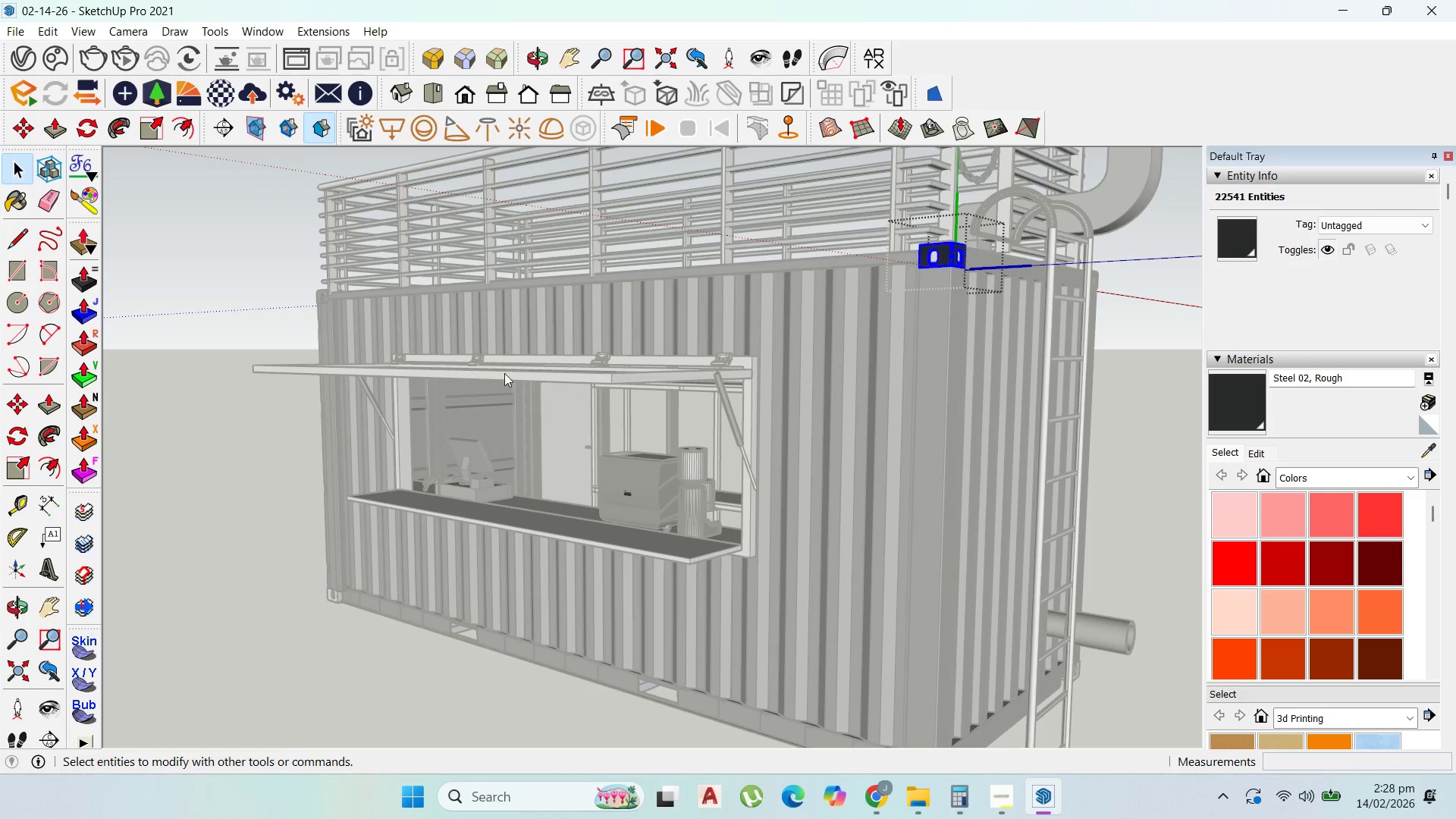 
key(Escape)
 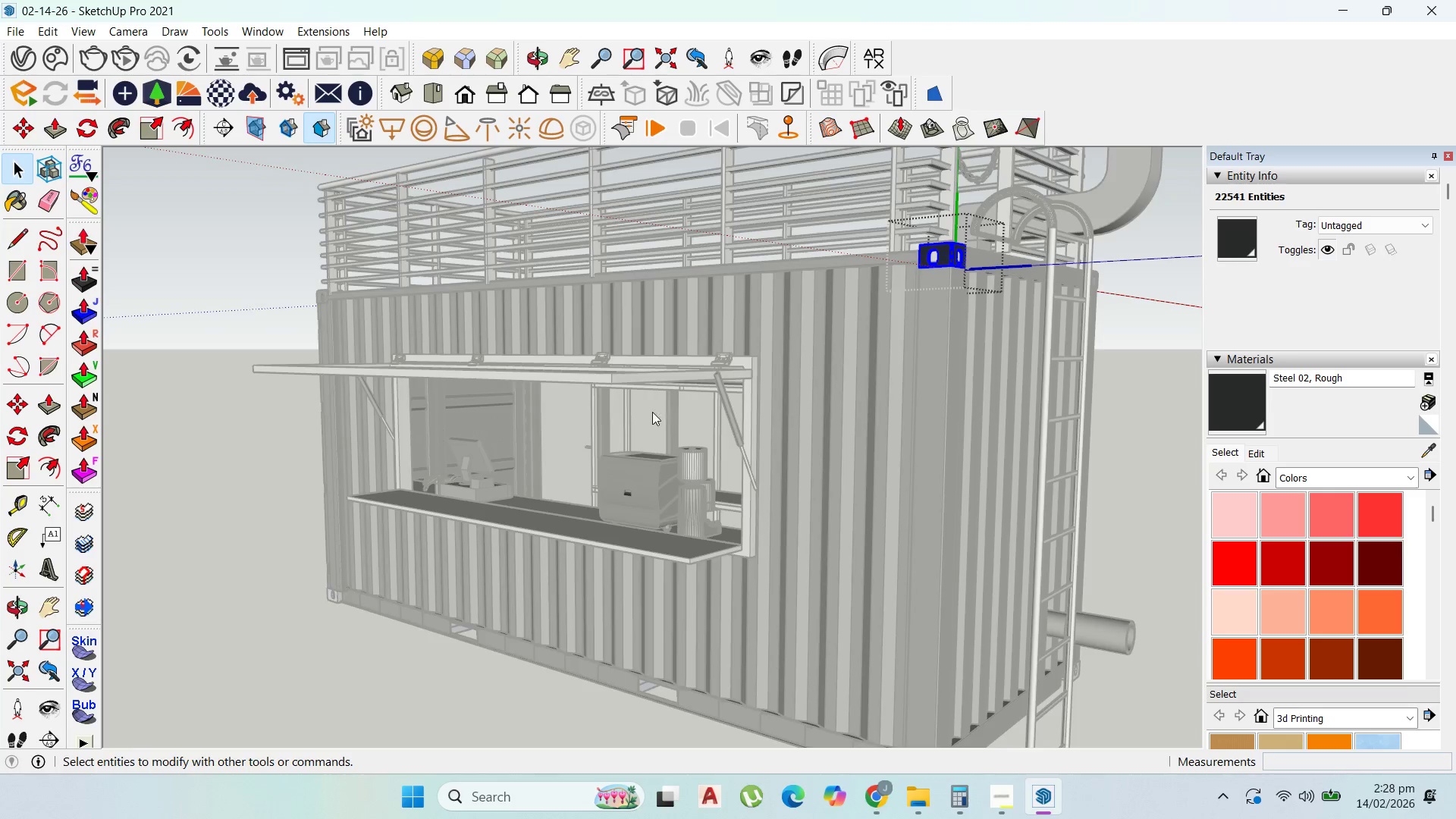 
key(Escape)
 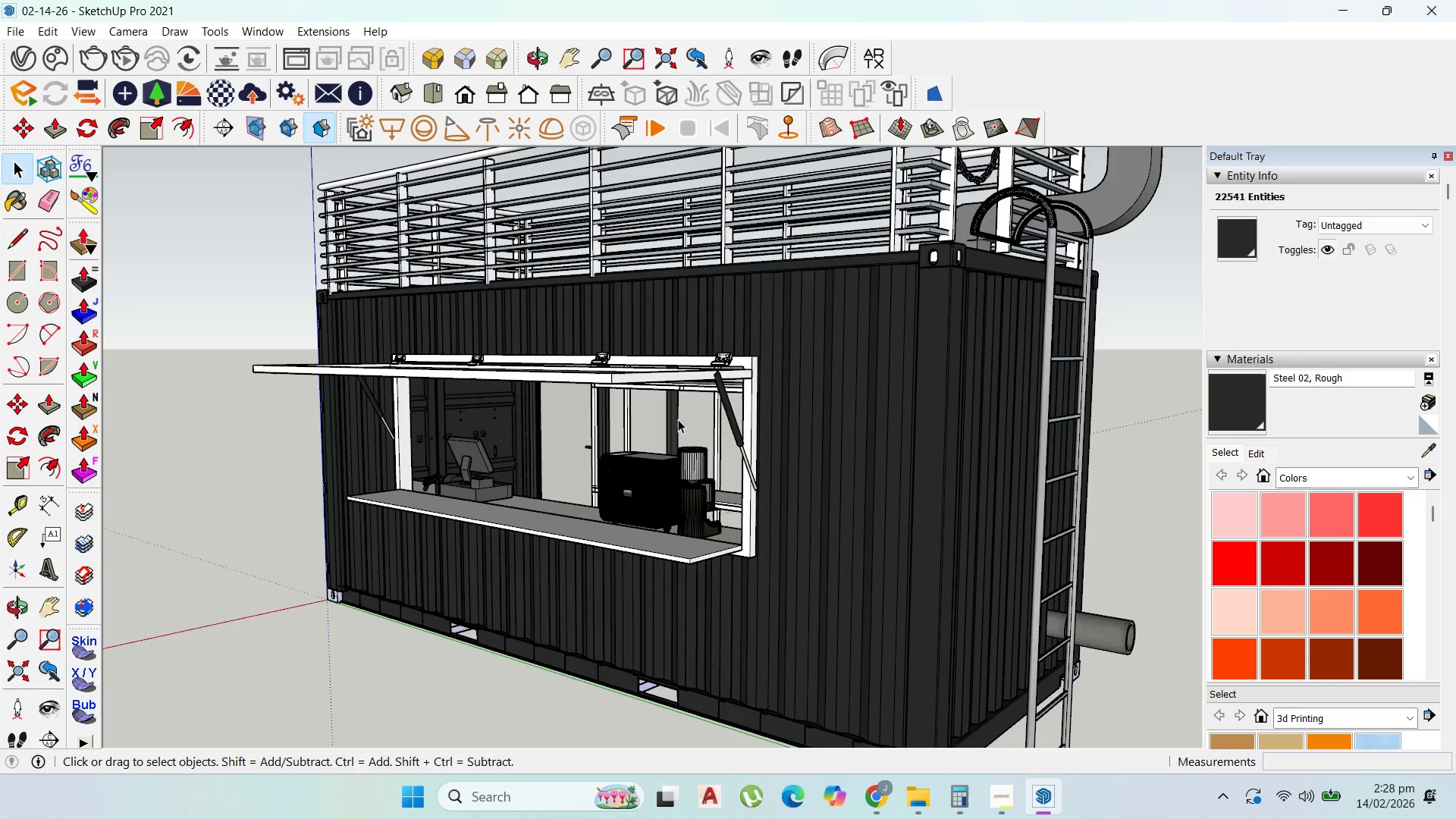 
key(Escape)
 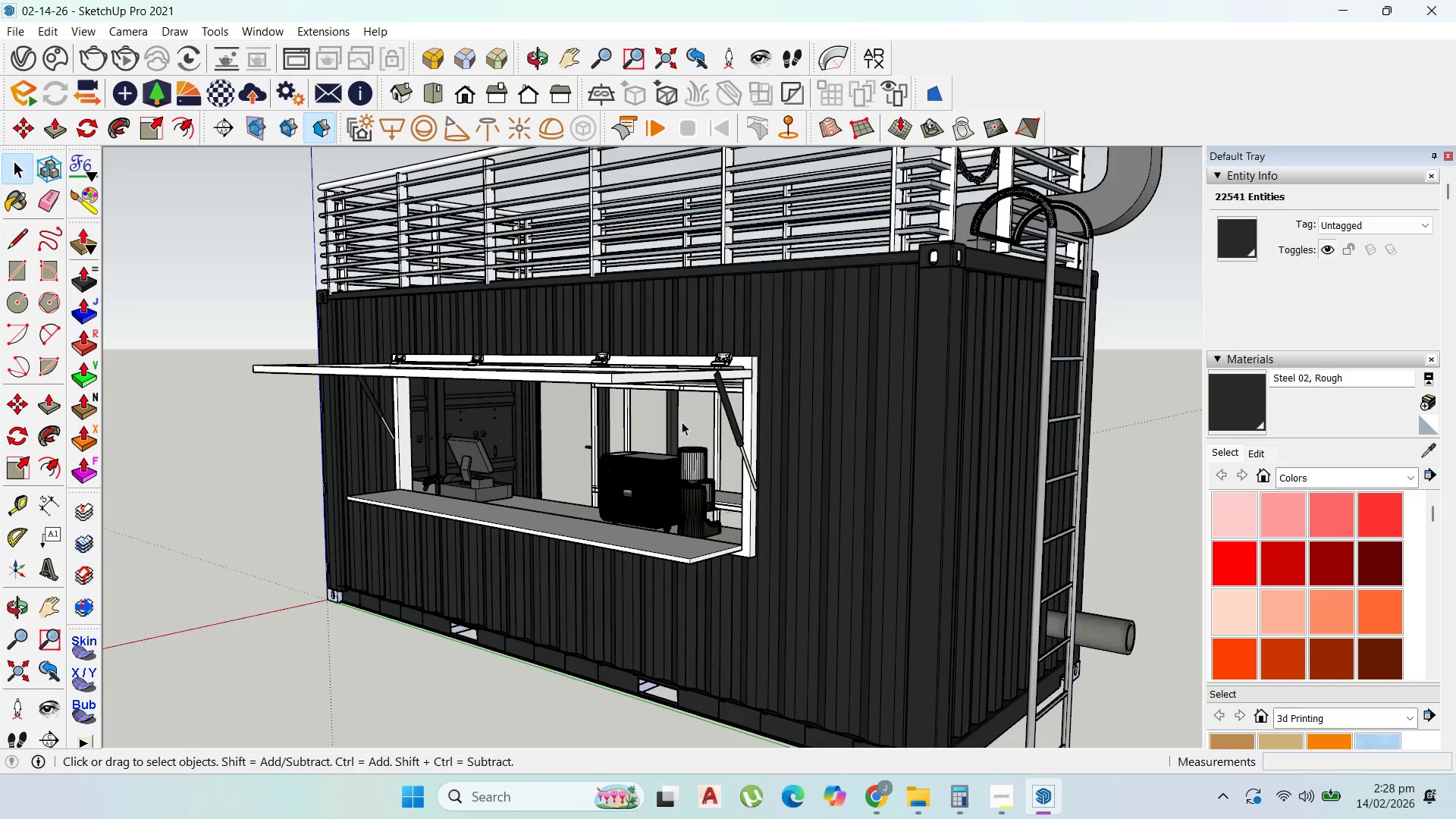 
key(Escape)
 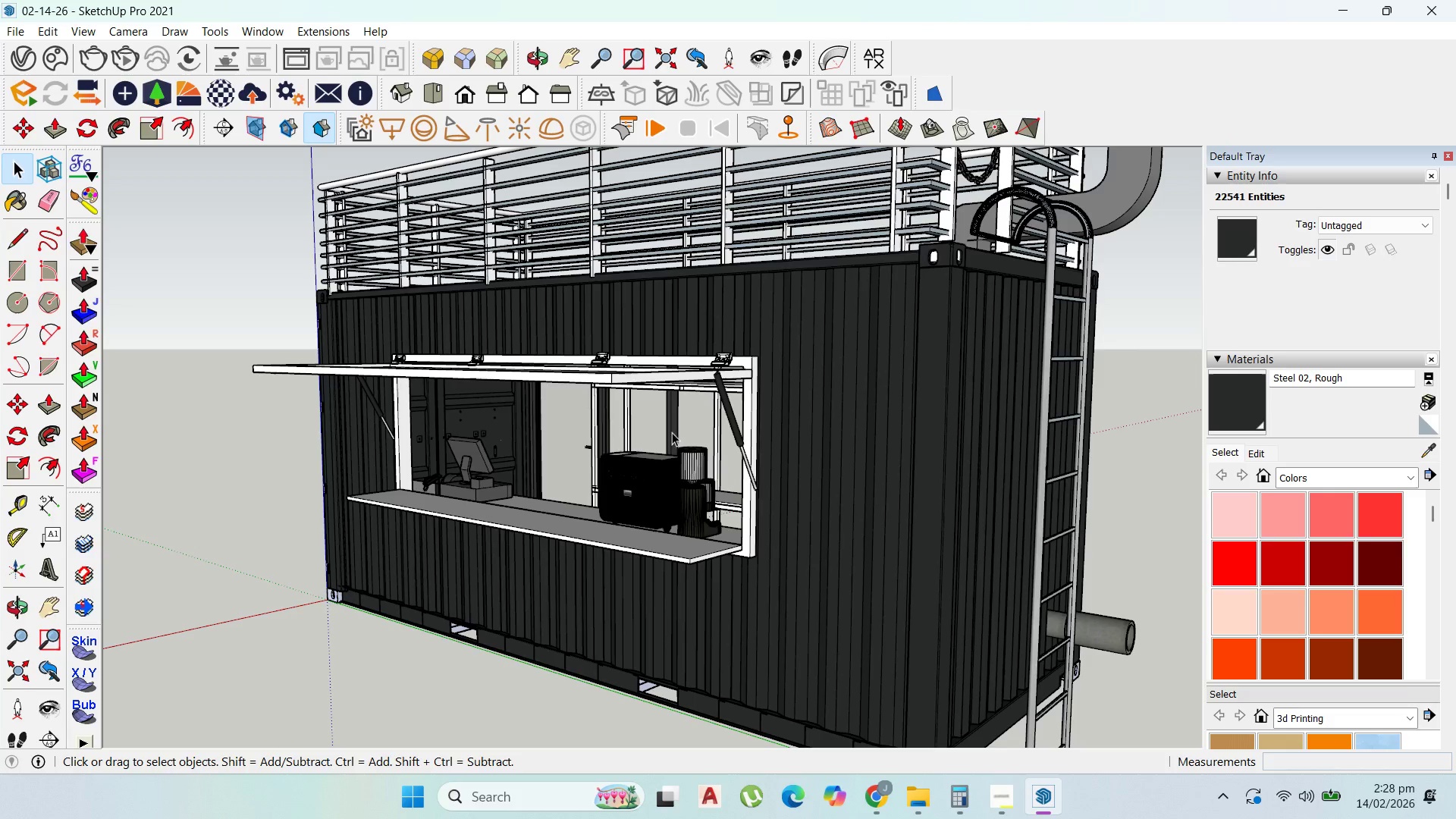 
scroll: coordinate [627, 444], scroll_direction: down, amount: 4.0
 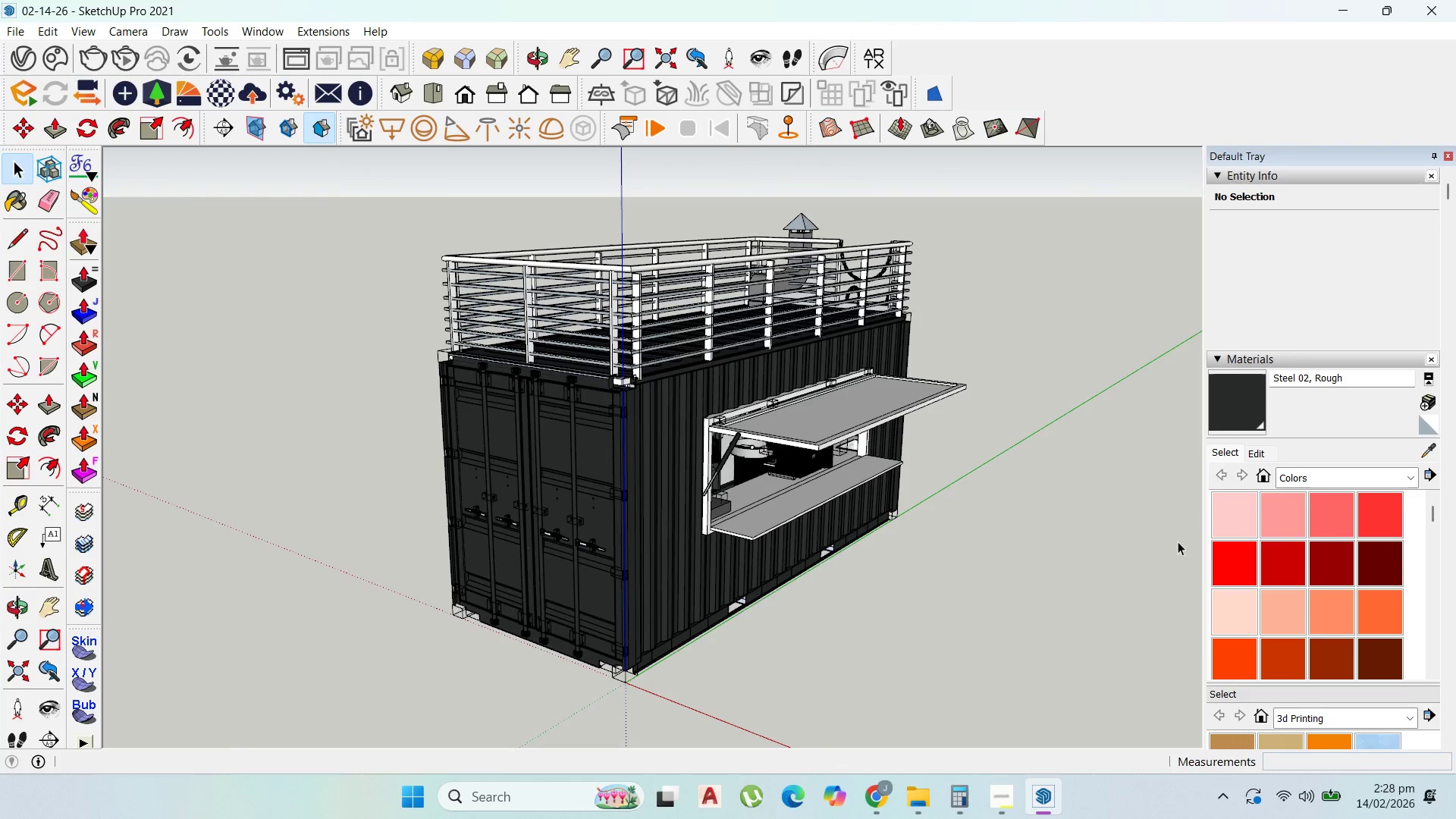 
scroll: coordinate [880, 327], scroll_direction: up, amount: 4.0
 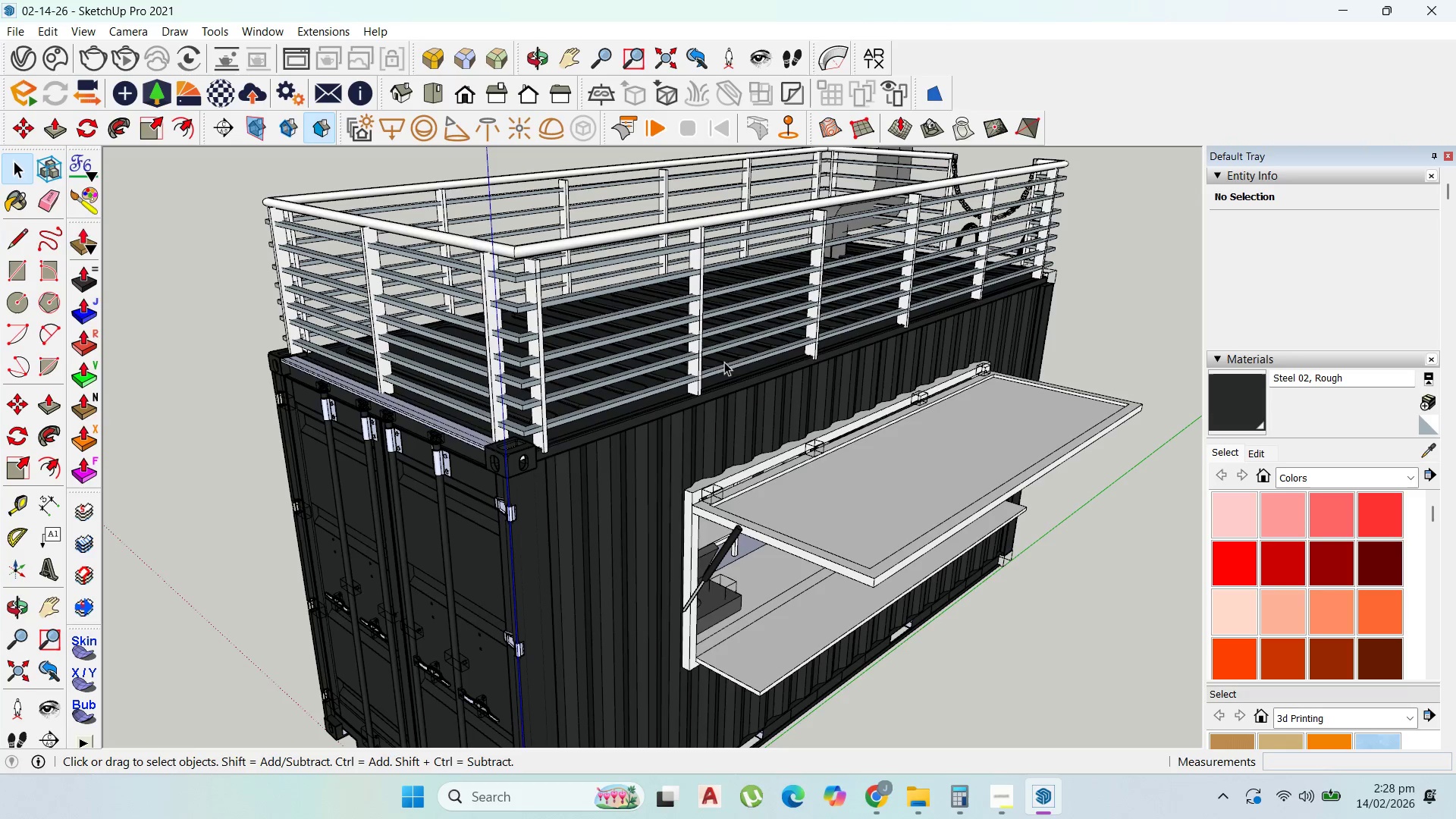 
key(Control+S)
 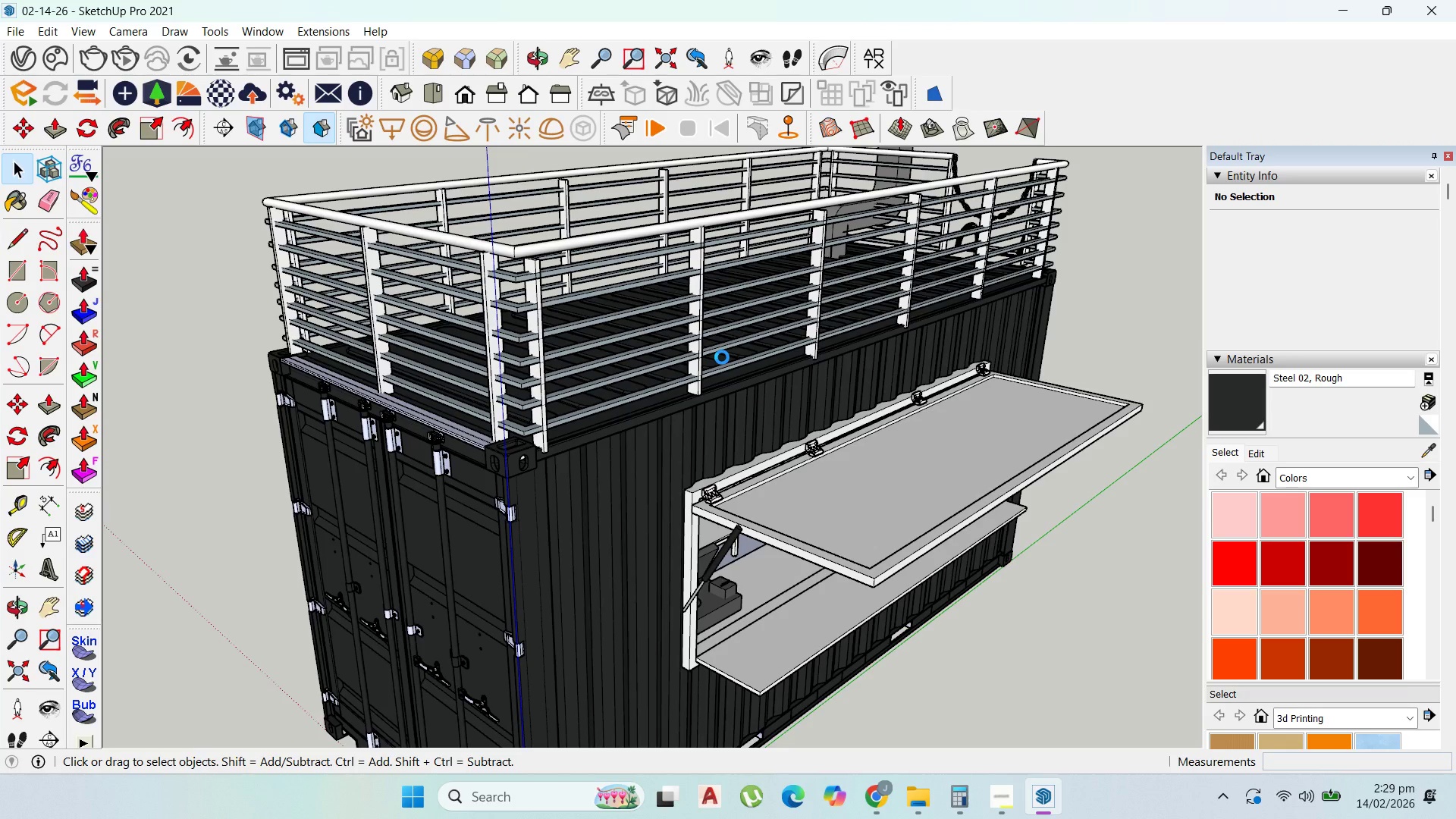 
wait(14.0)
 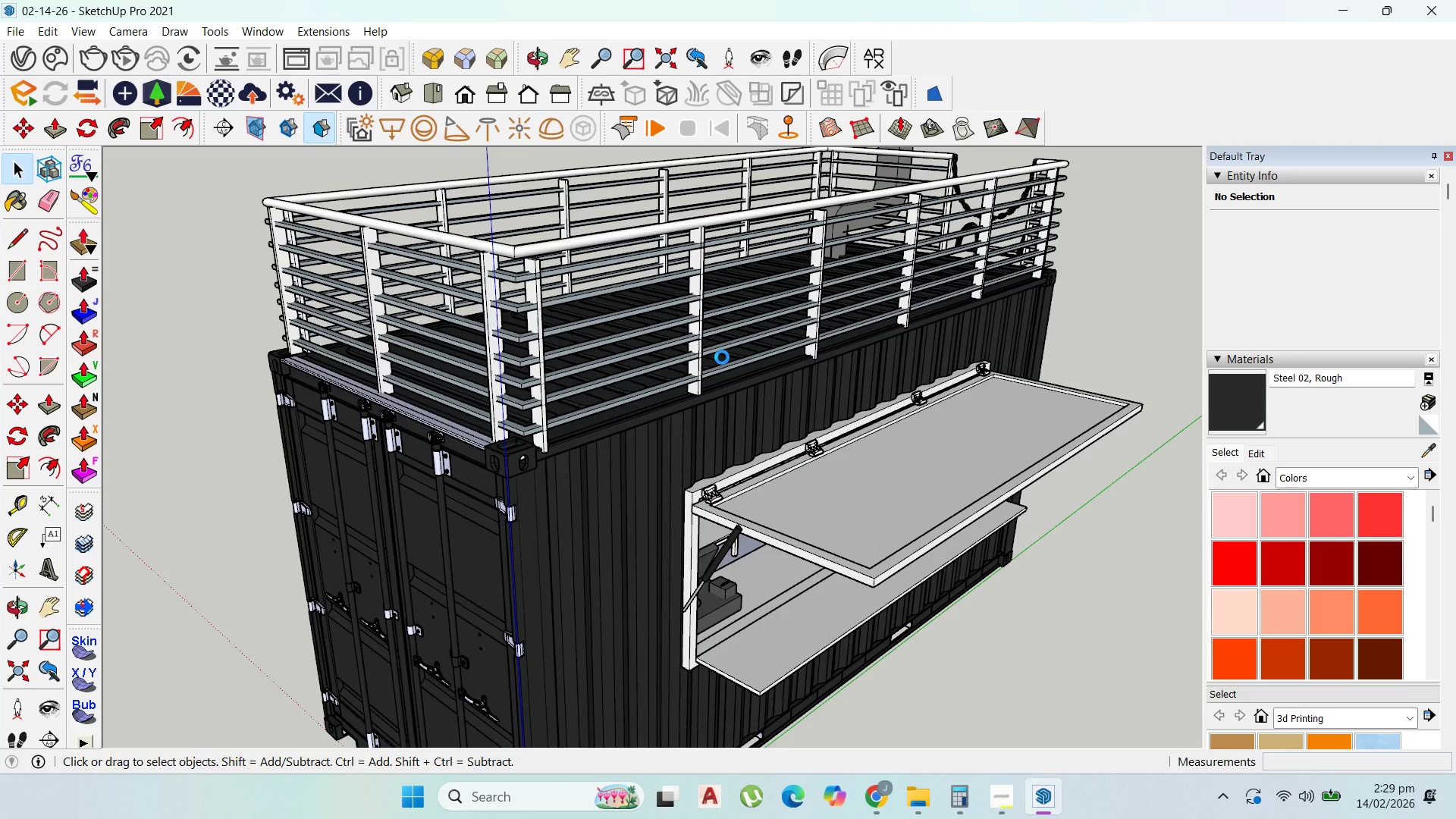 
scroll: coordinate [836, 552], scroll_direction: up, amount: 7.0
 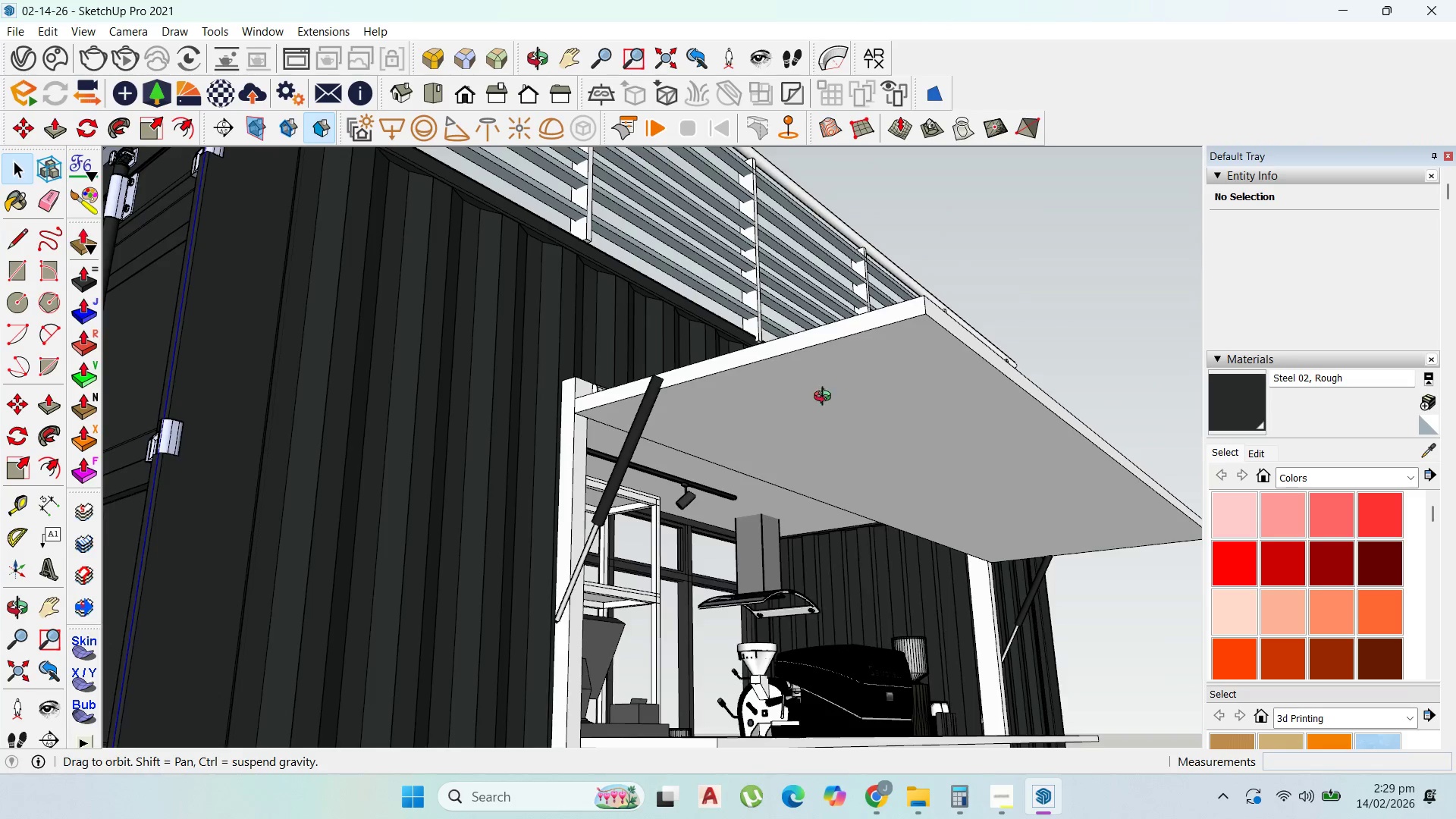 
scroll: coordinate [678, 308], scroll_direction: down, amount: 11.0
 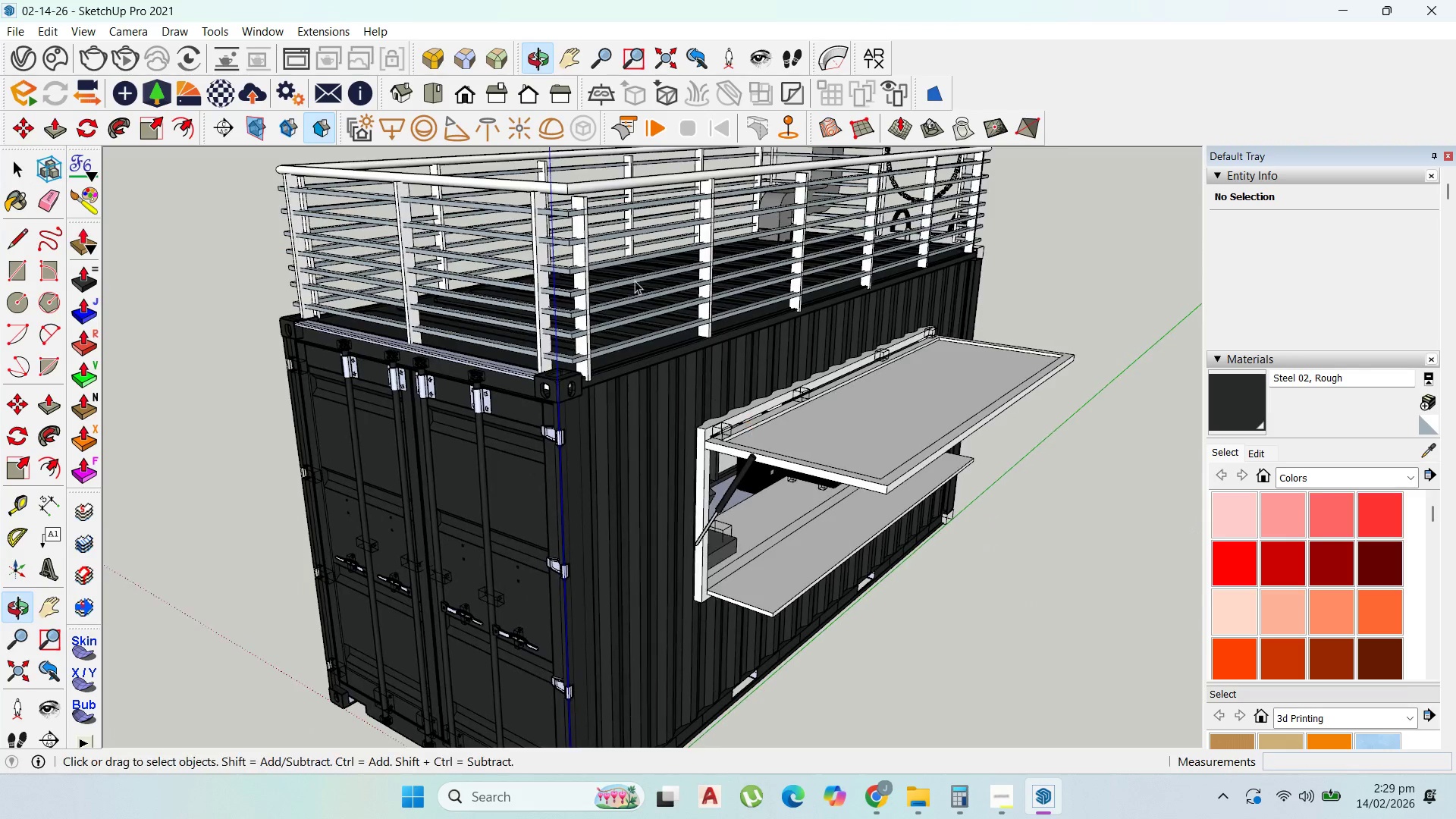 
left_click([615, 265])
 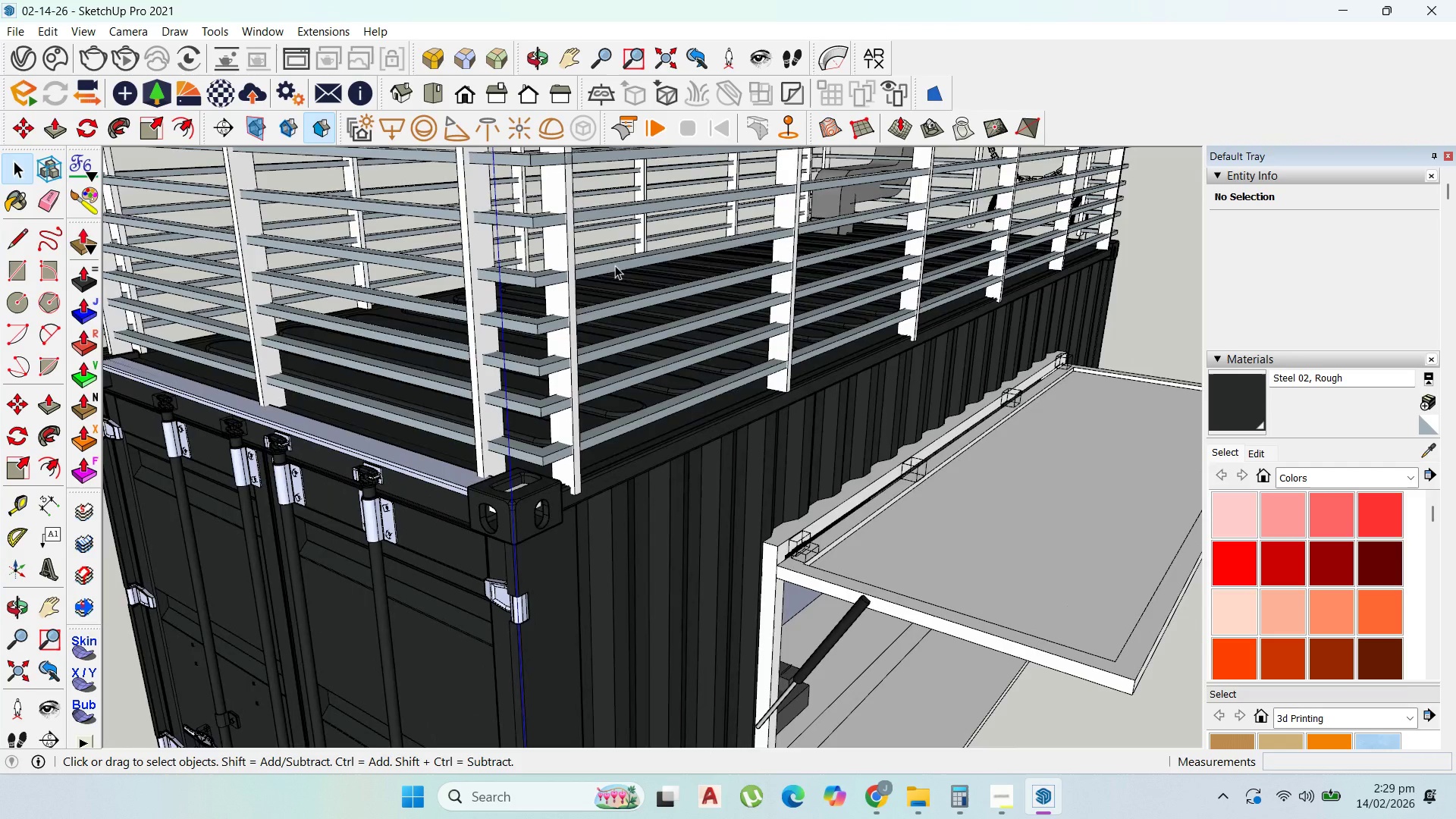 
scroll: coordinate [610, 271], scroll_direction: up, amount: 9.0
 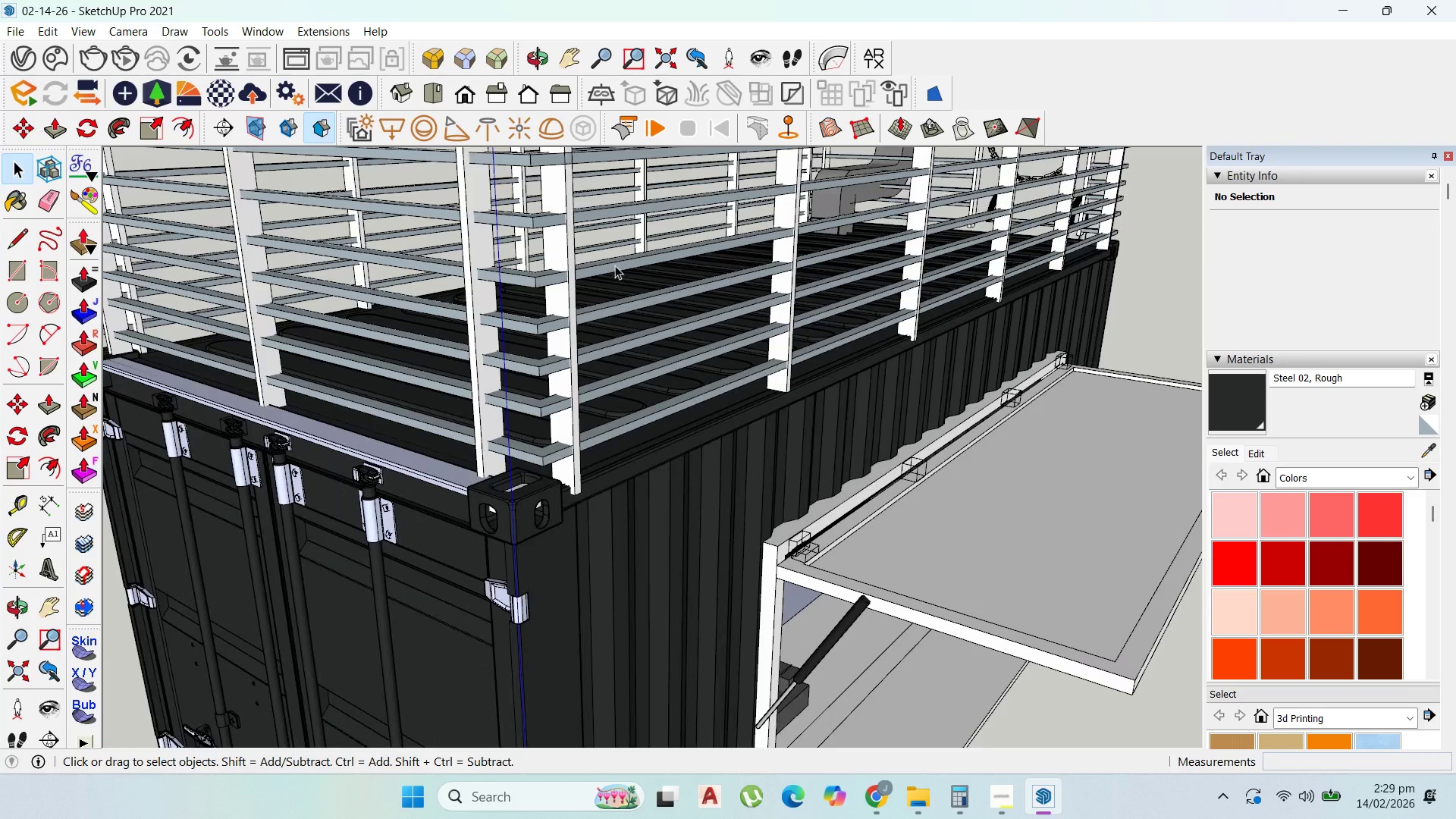 
double_click([615, 265])
 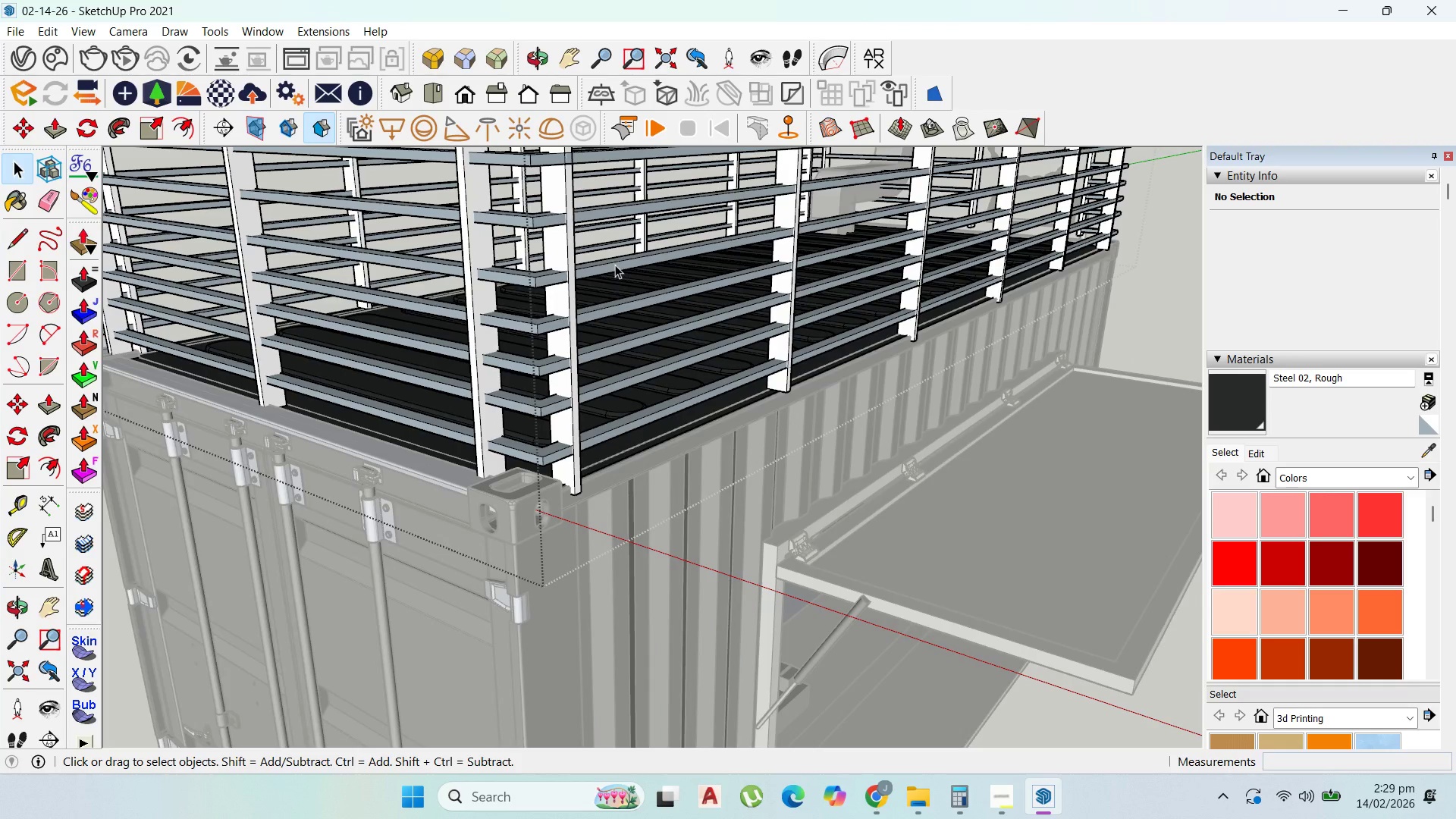 
left_click([615, 265])
 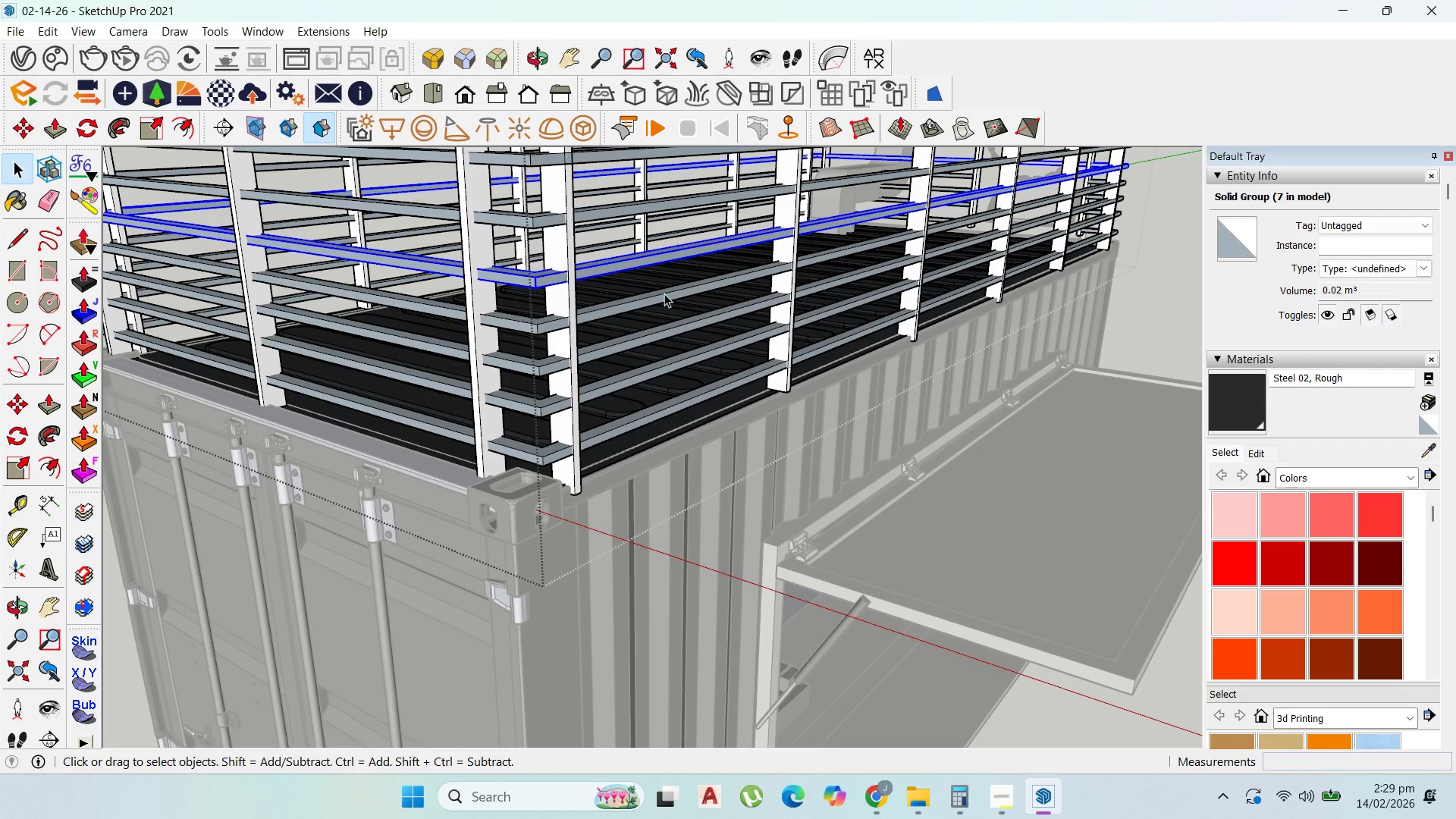 
scroll: coordinate [701, 358], scroll_direction: down, amount: 4.0
 